 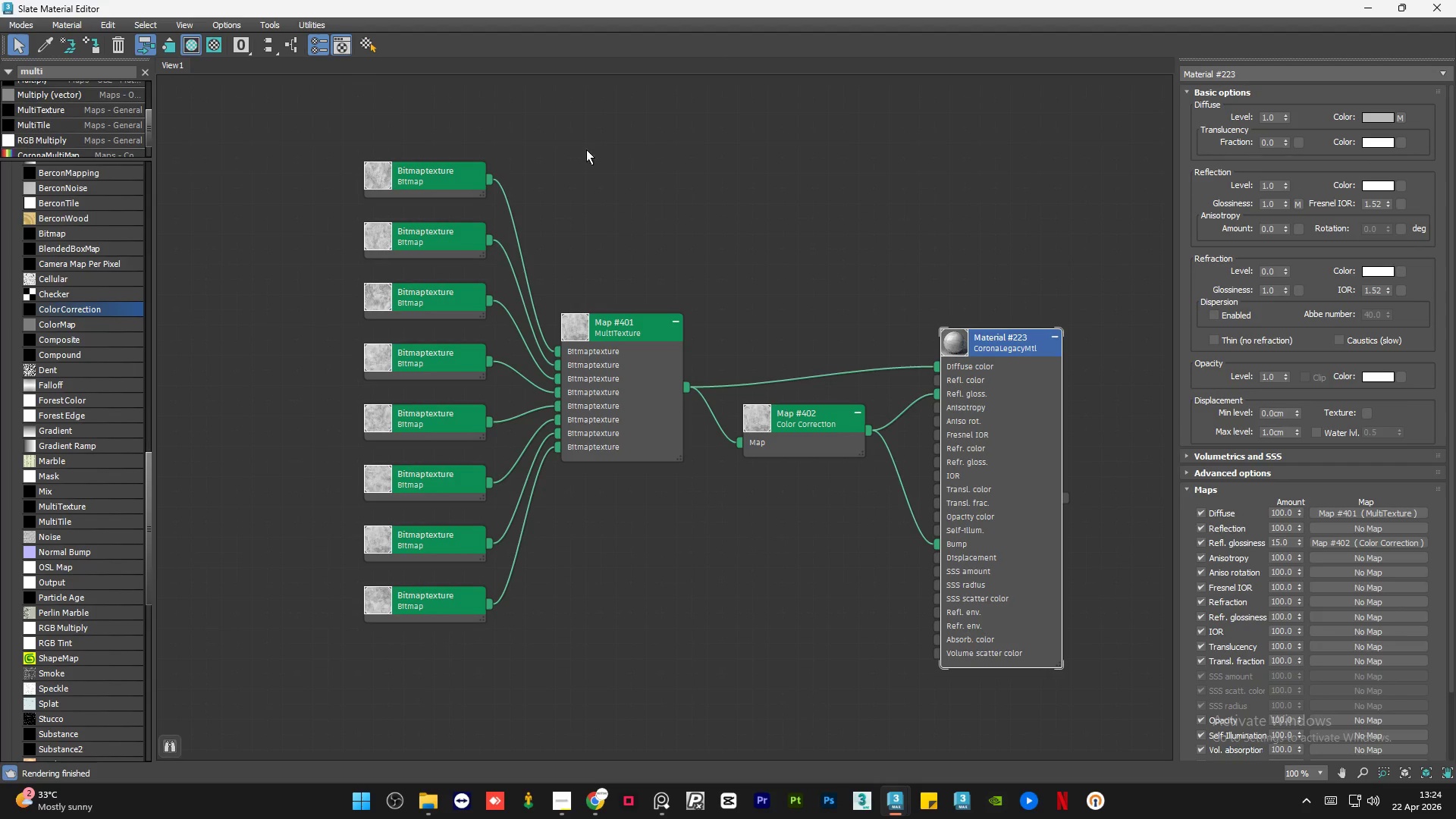 
key(NumpadMultiply)
 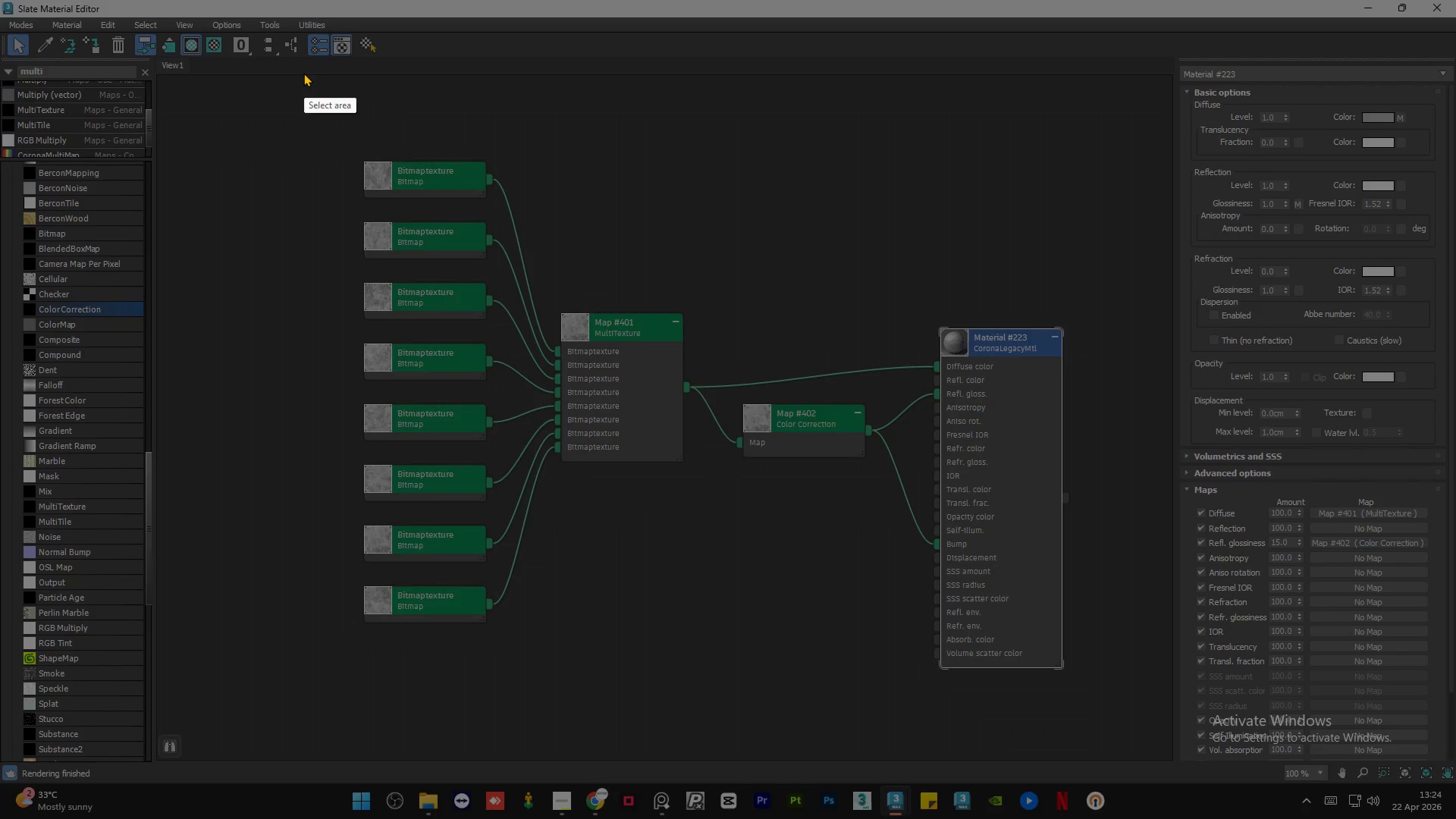 
left_click_drag(start_coordinate=[303, 71], to_coordinate=[1454, 763])
 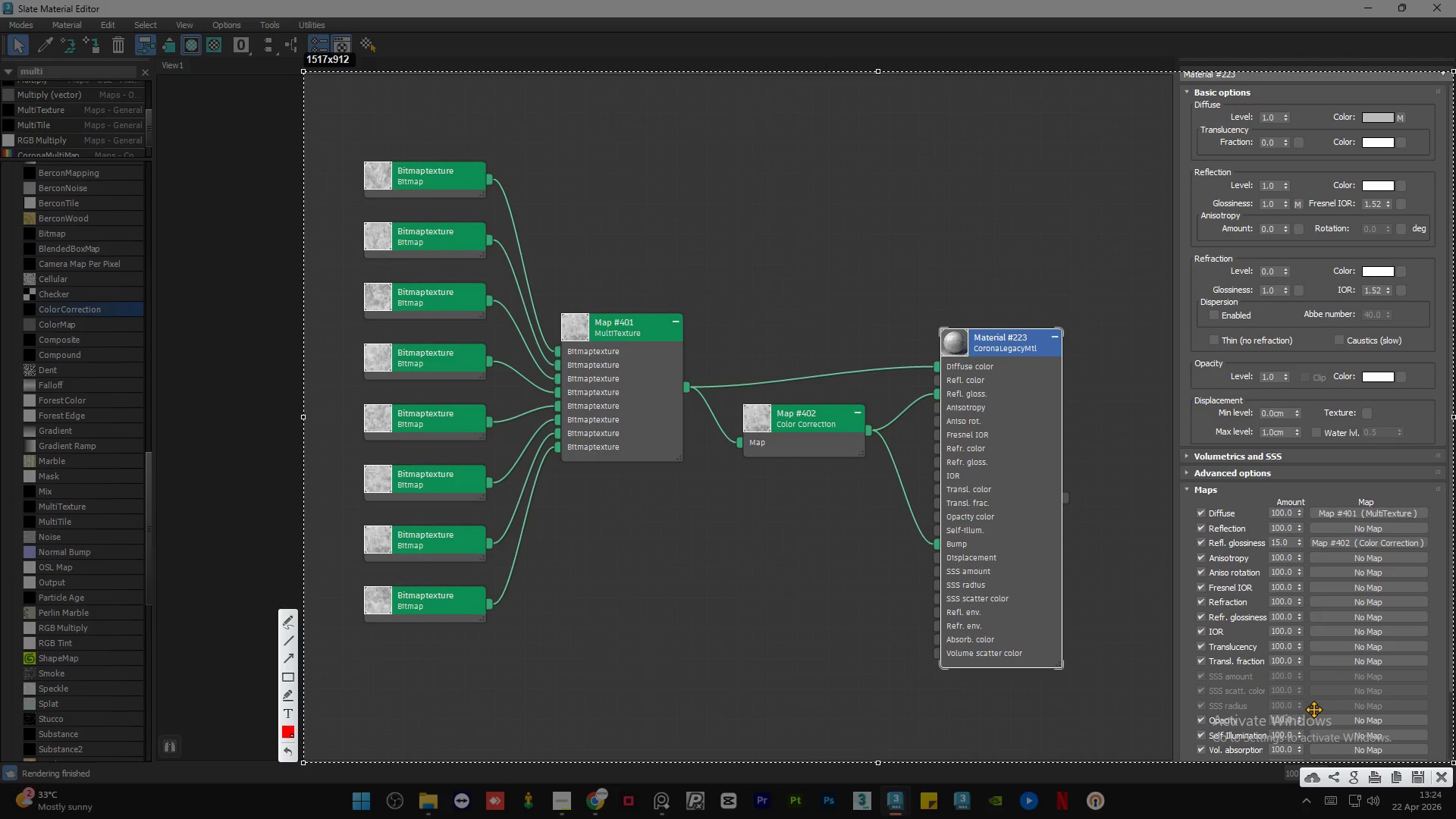 
wait(5.19)
 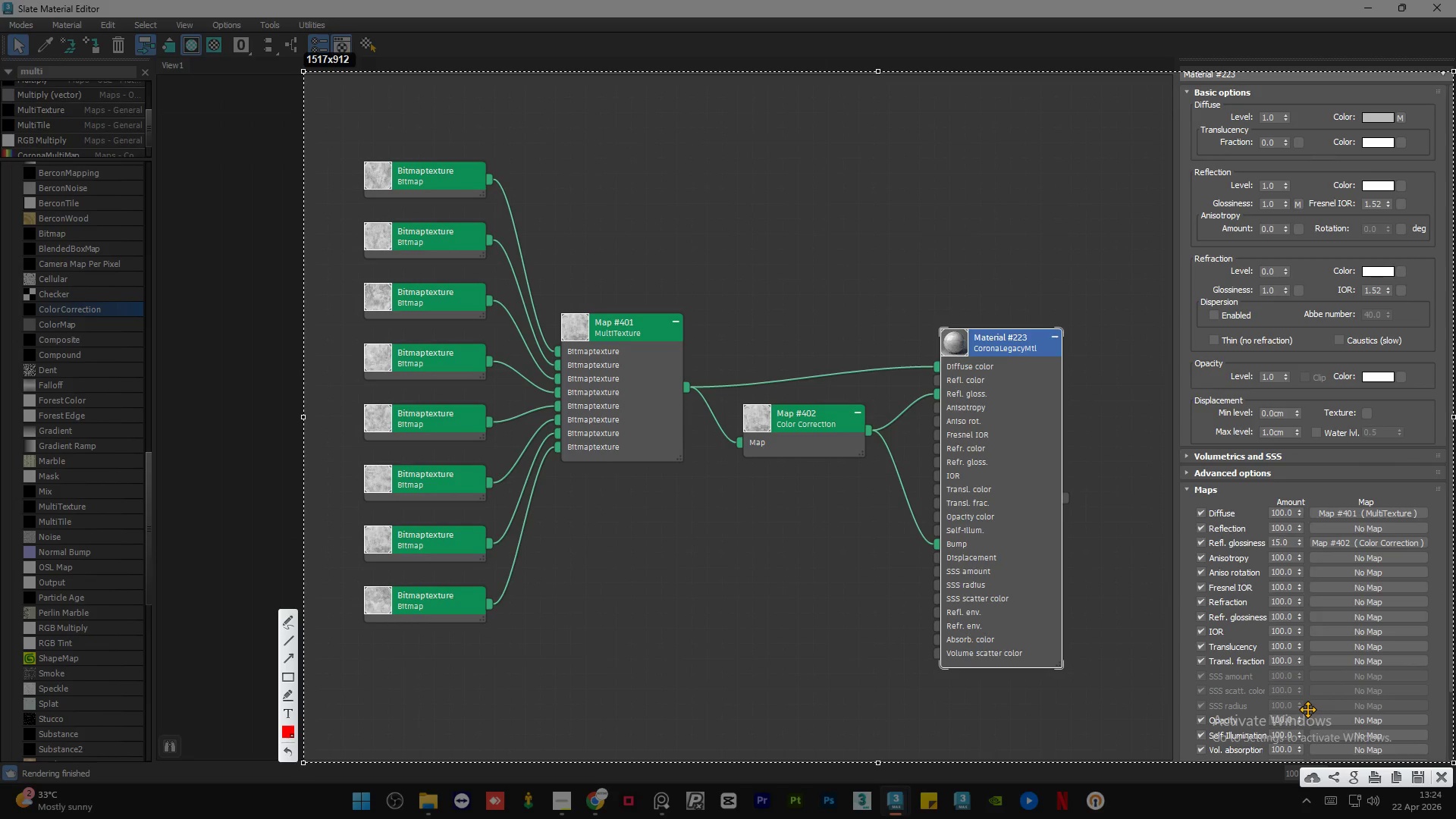 
left_click([1415, 777])
 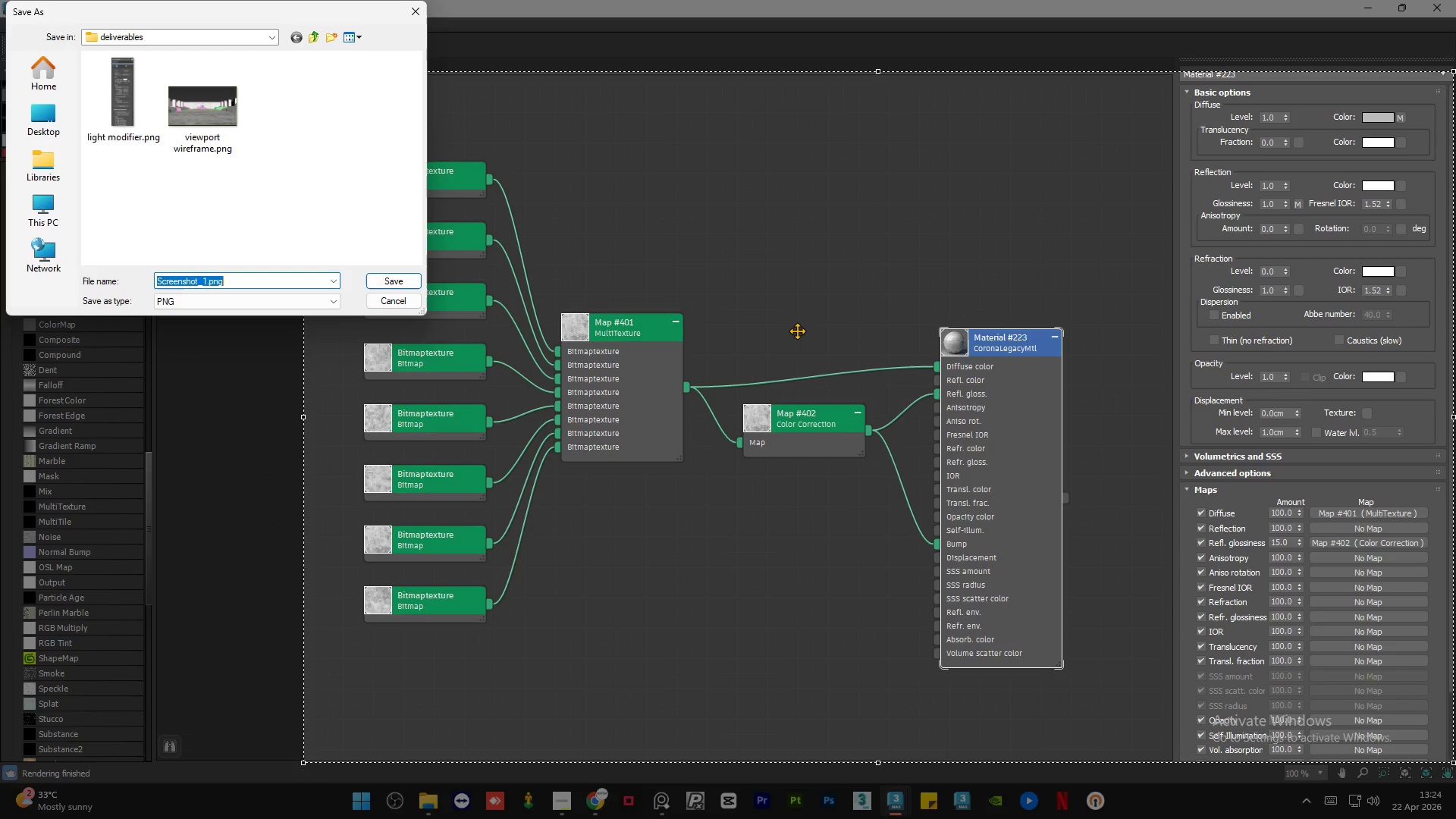 
type(materifloor material edi)
key(Backspace)
key(Backspace)
key(Backspace)
 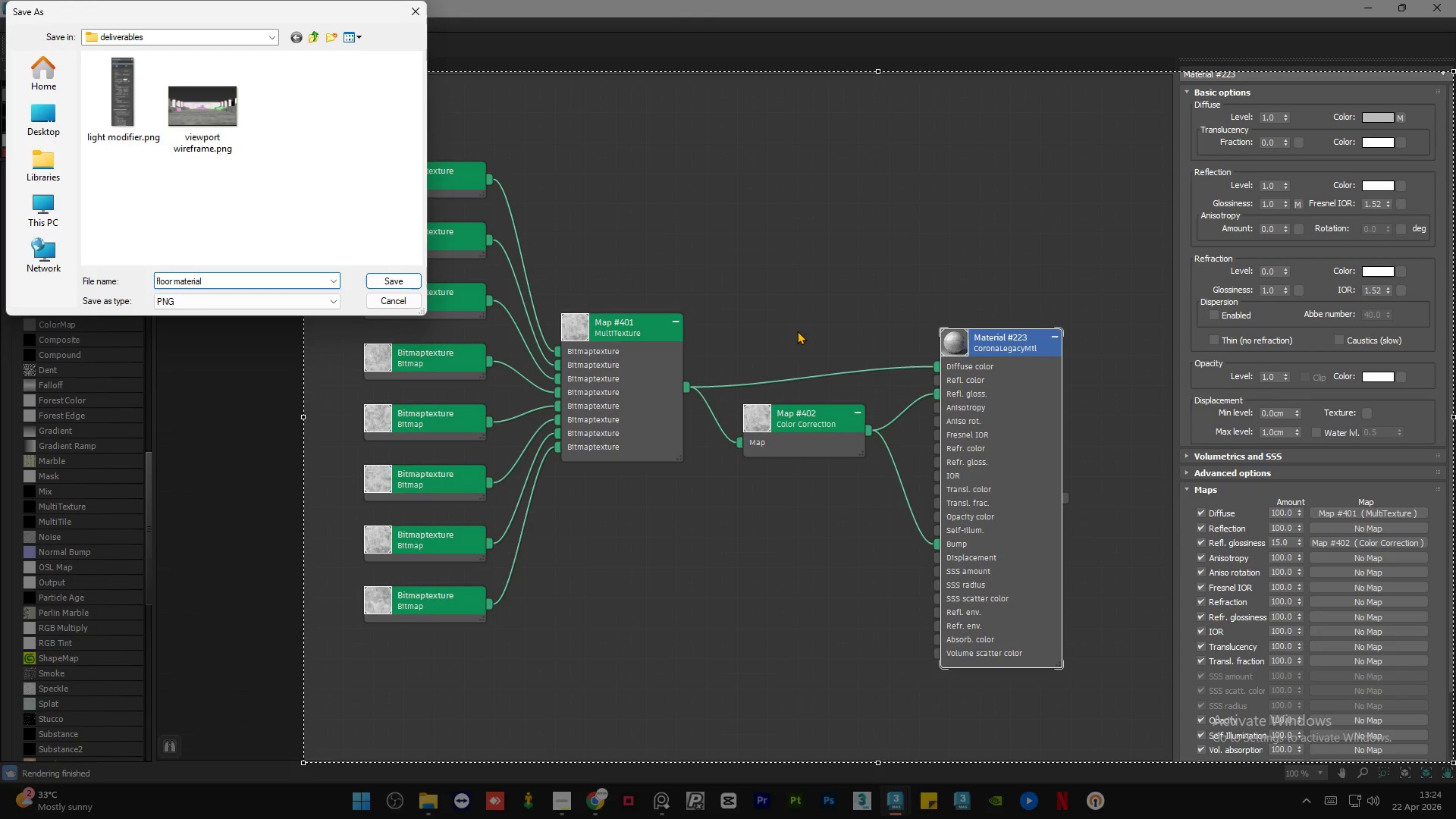 
type(sett)
key(Backspace)
type(up)
 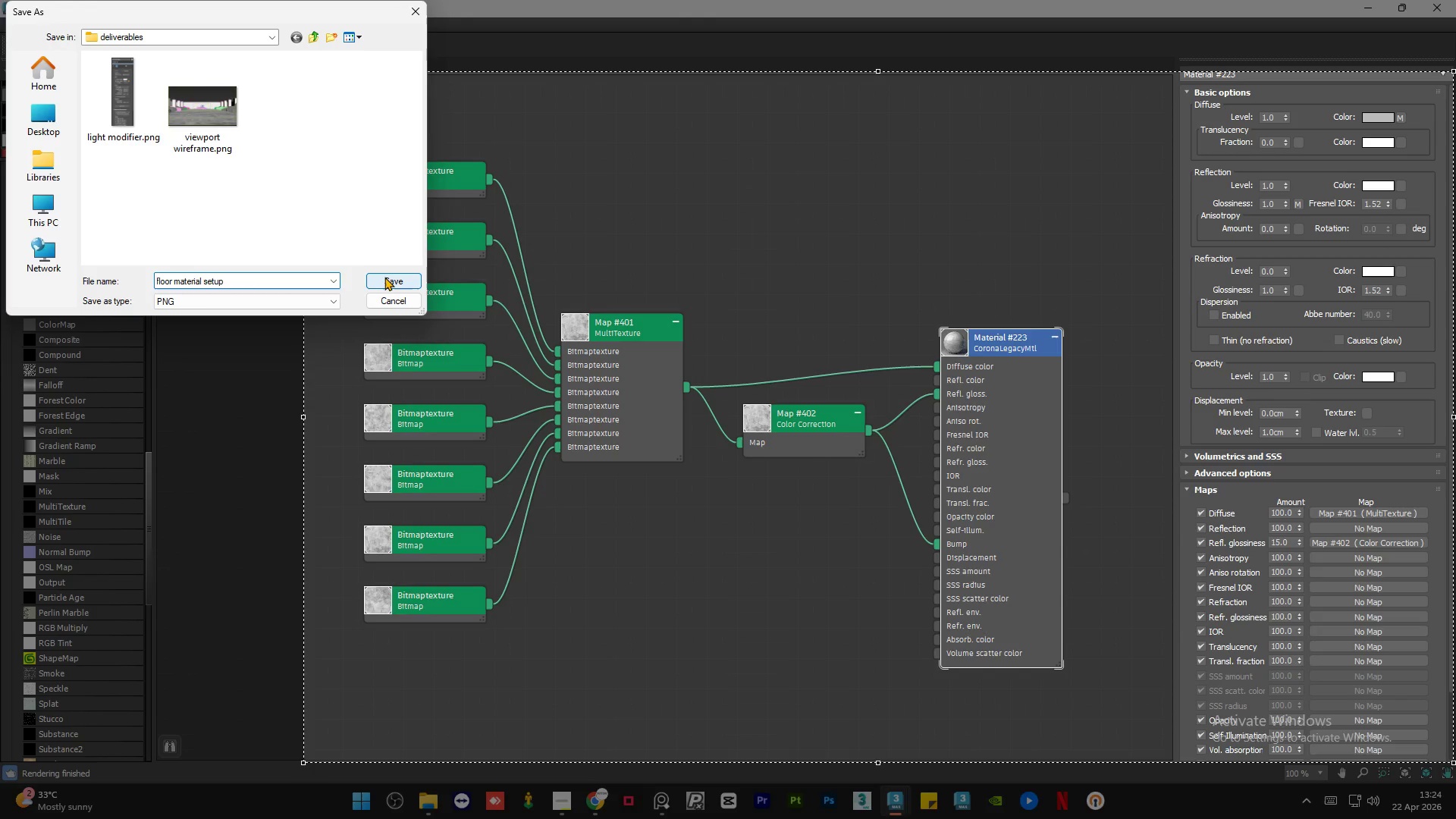 
left_click([384, 277])
 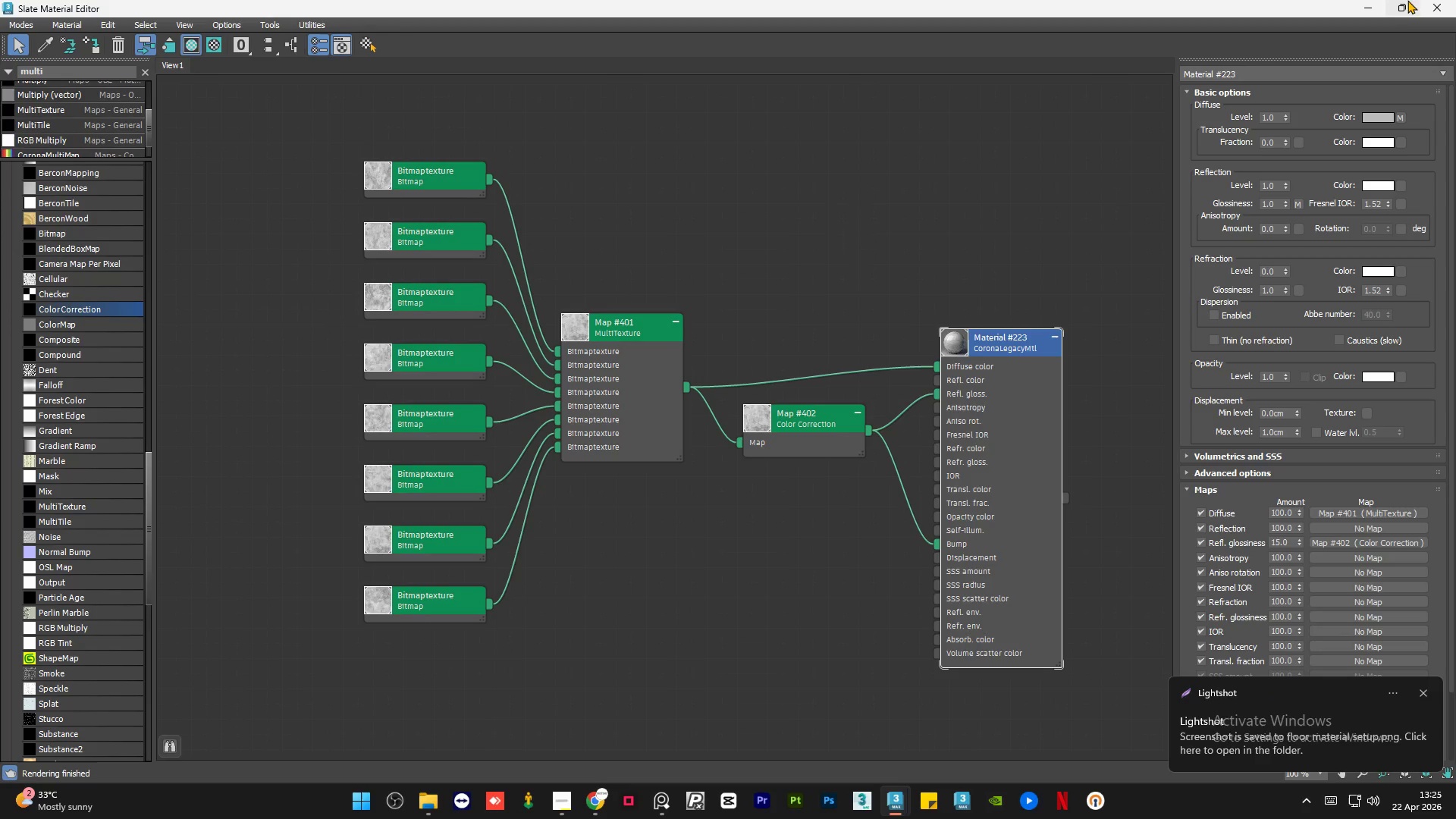 
left_click([1398, 7])
 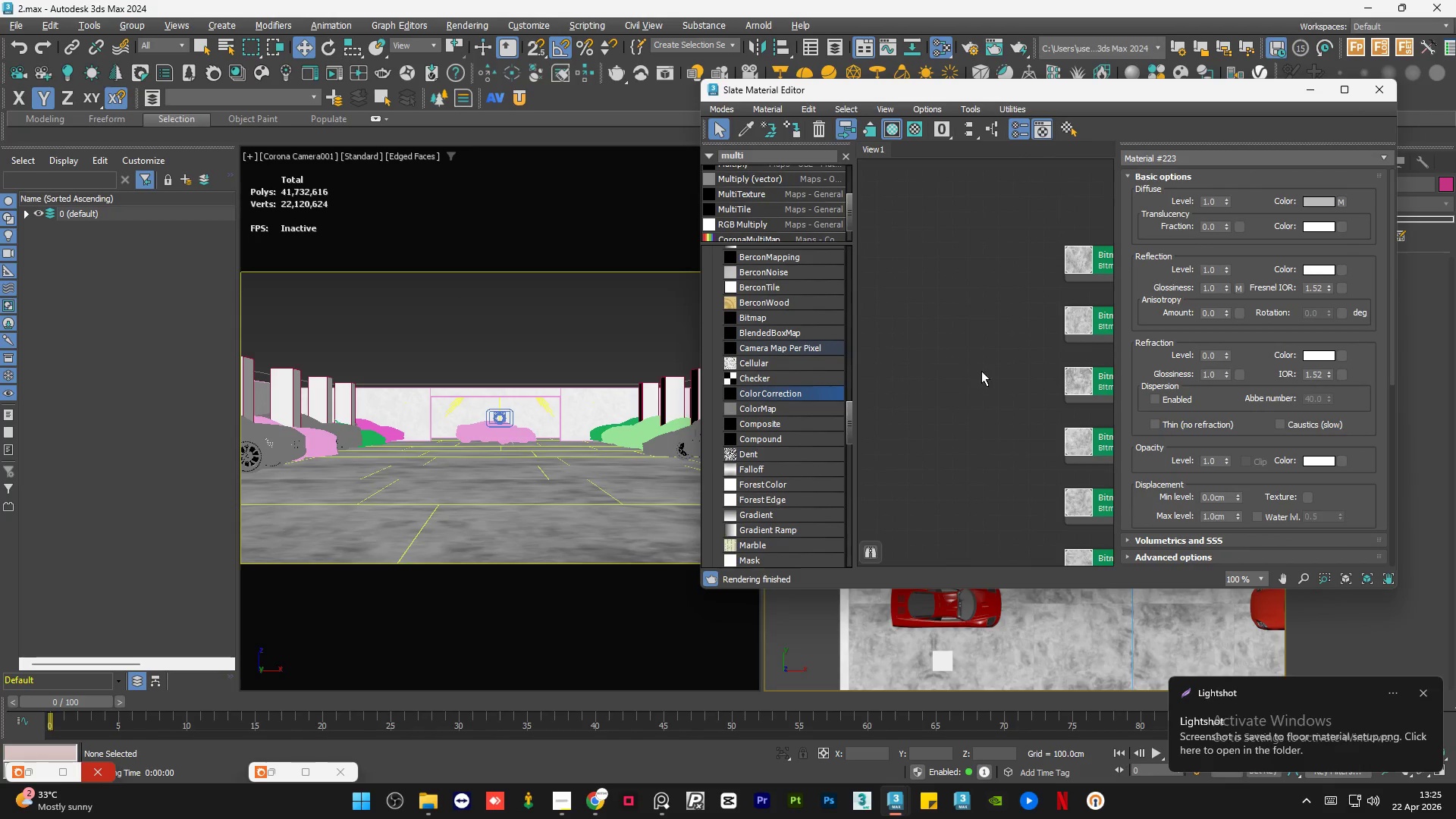 
scroll: coordinate [1000, 334], scroll_direction: down, amount: 8.0
 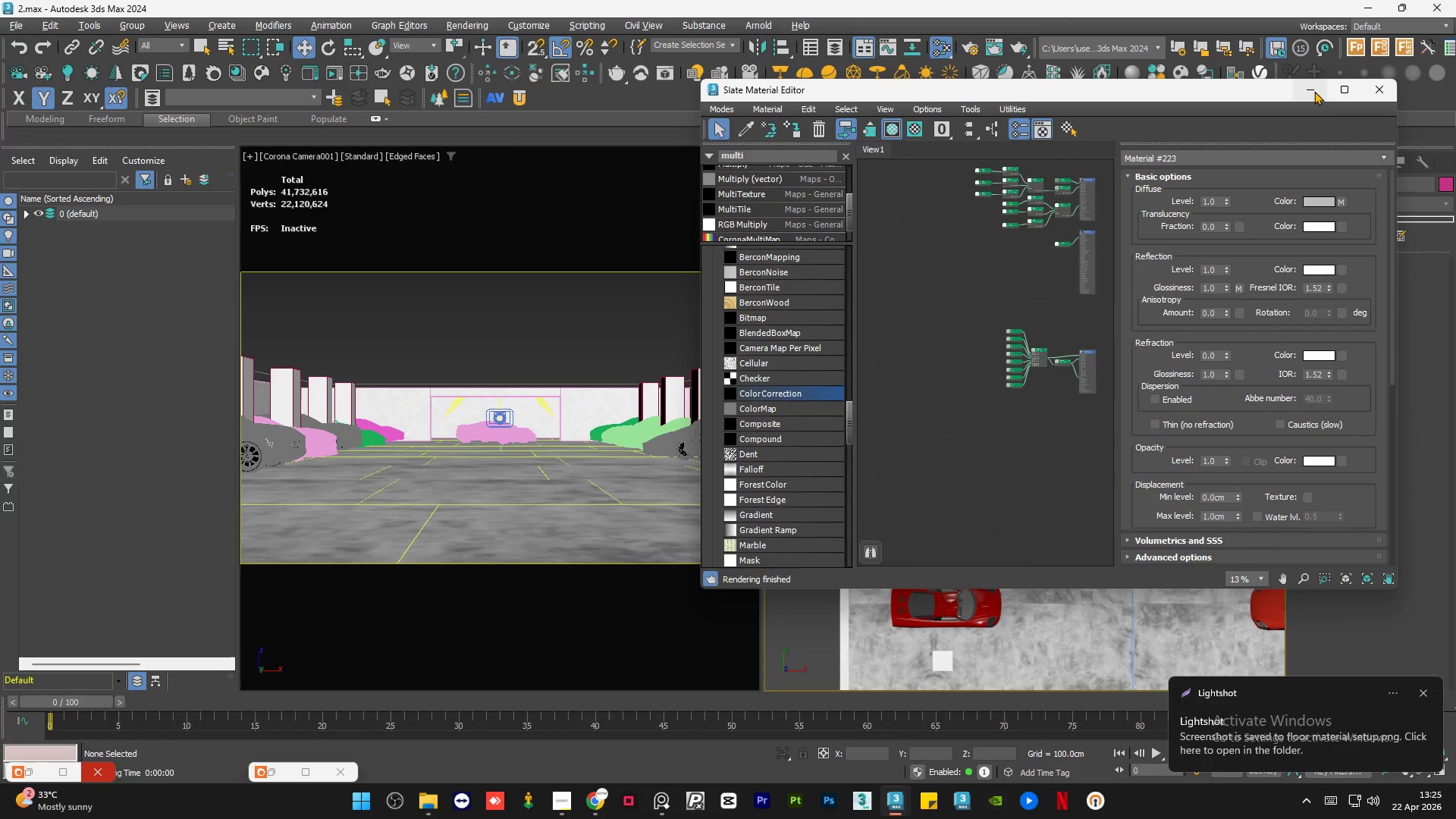 
left_click([1313, 88])
 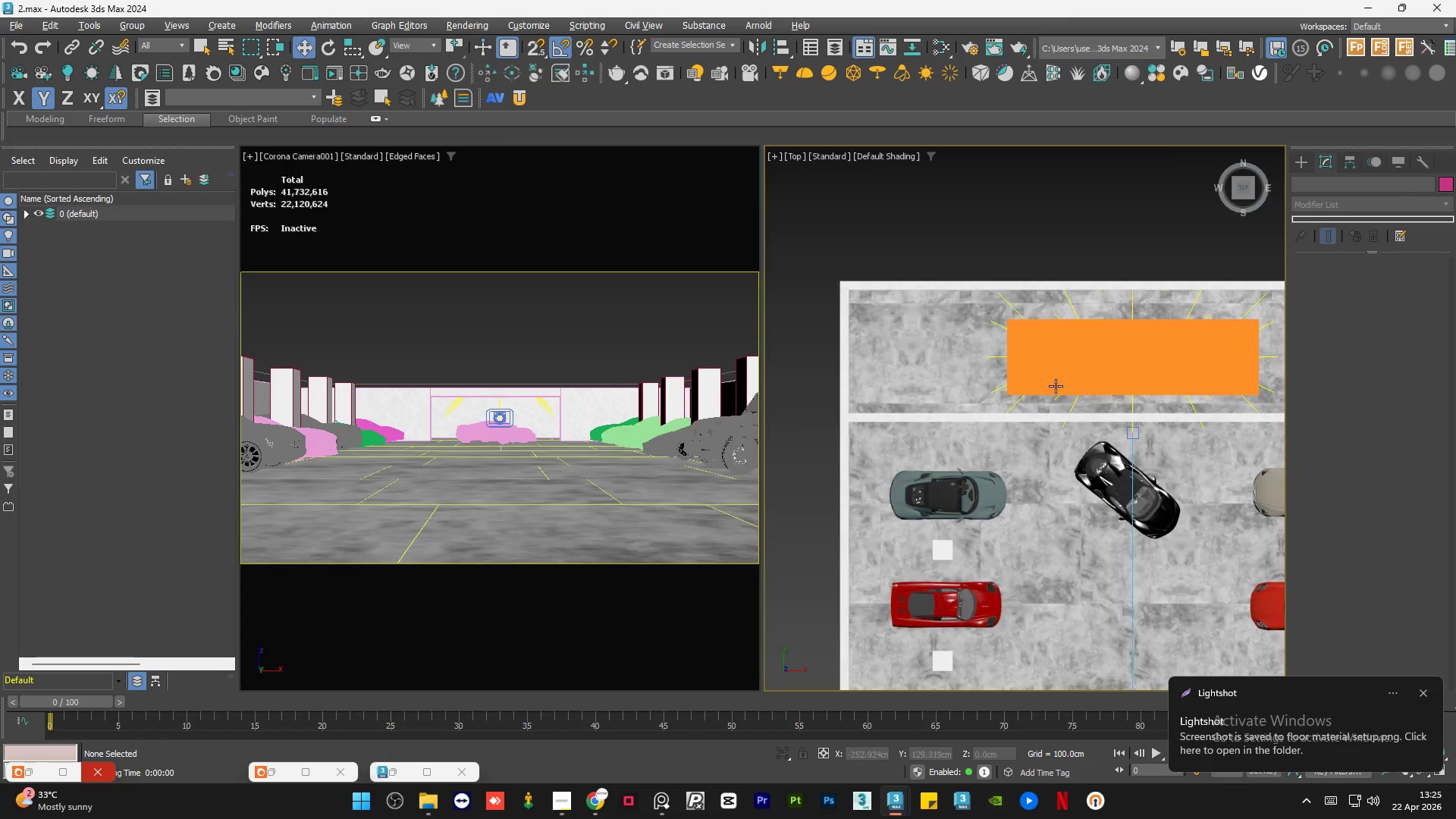 
left_click([1021, 307])
 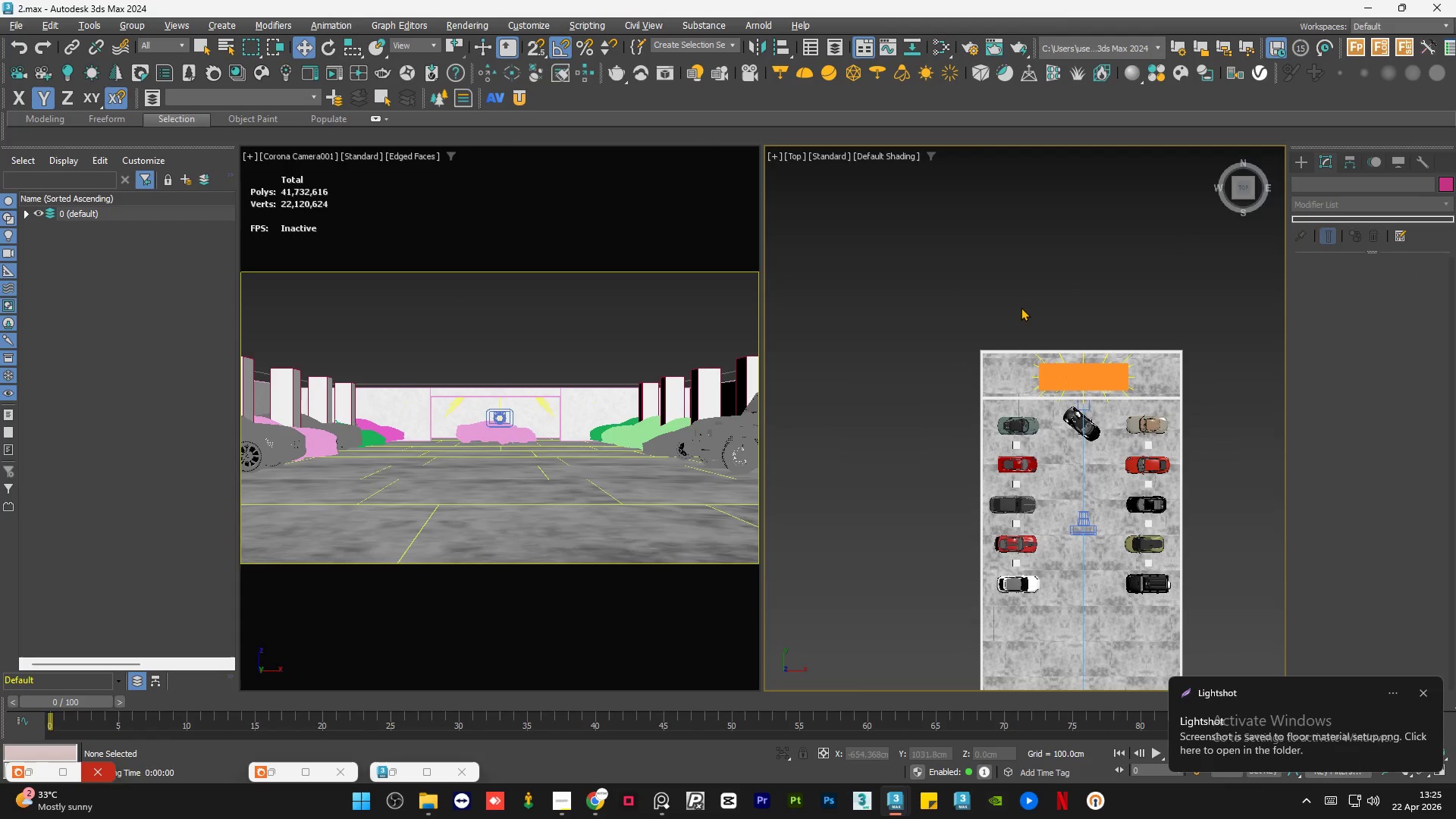 
scroll: coordinate [1056, 388], scroll_direction: down, amount: 3.0
 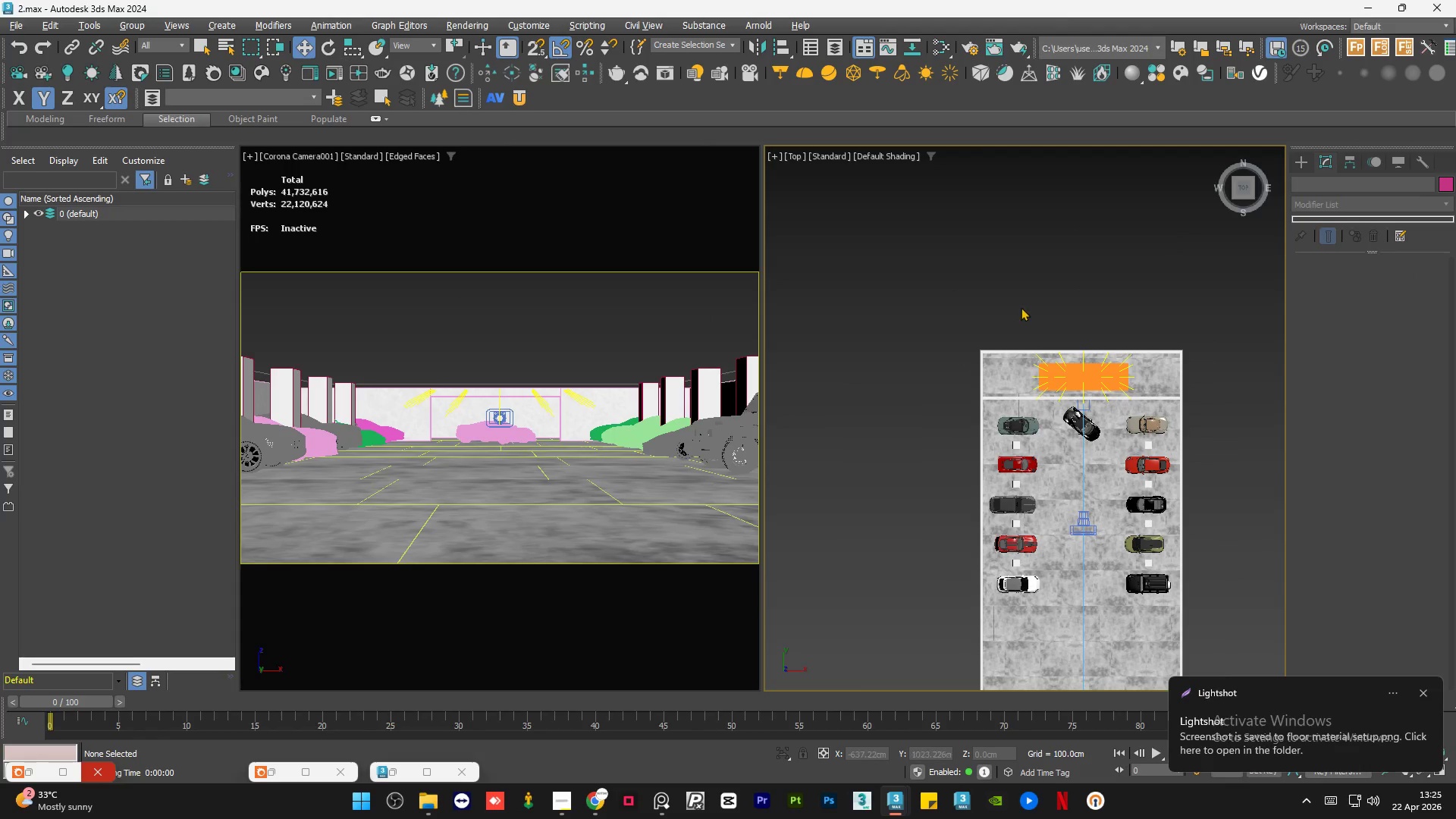 
double_click([1021, 307])
 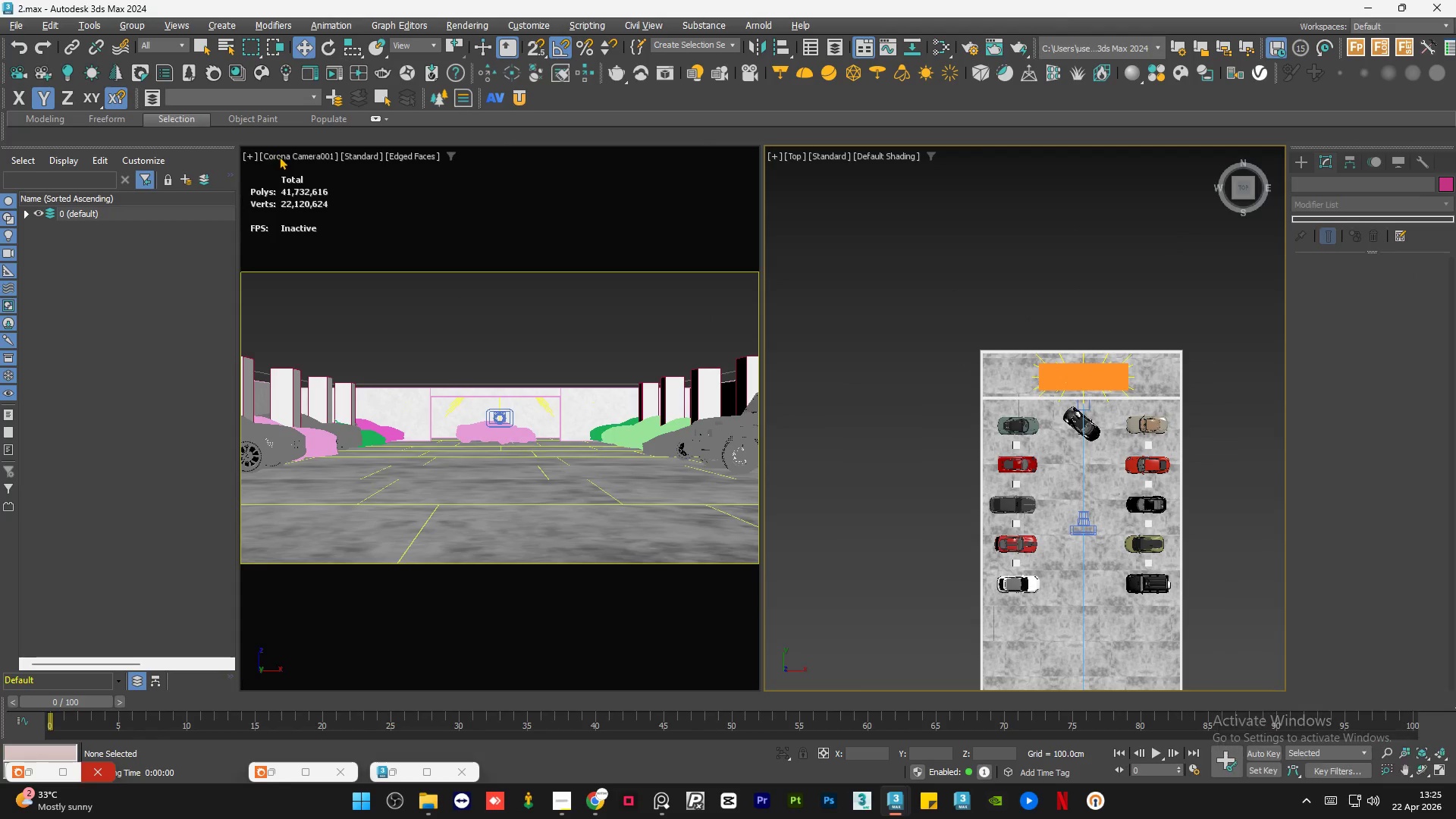 
left_click([292, 154])
 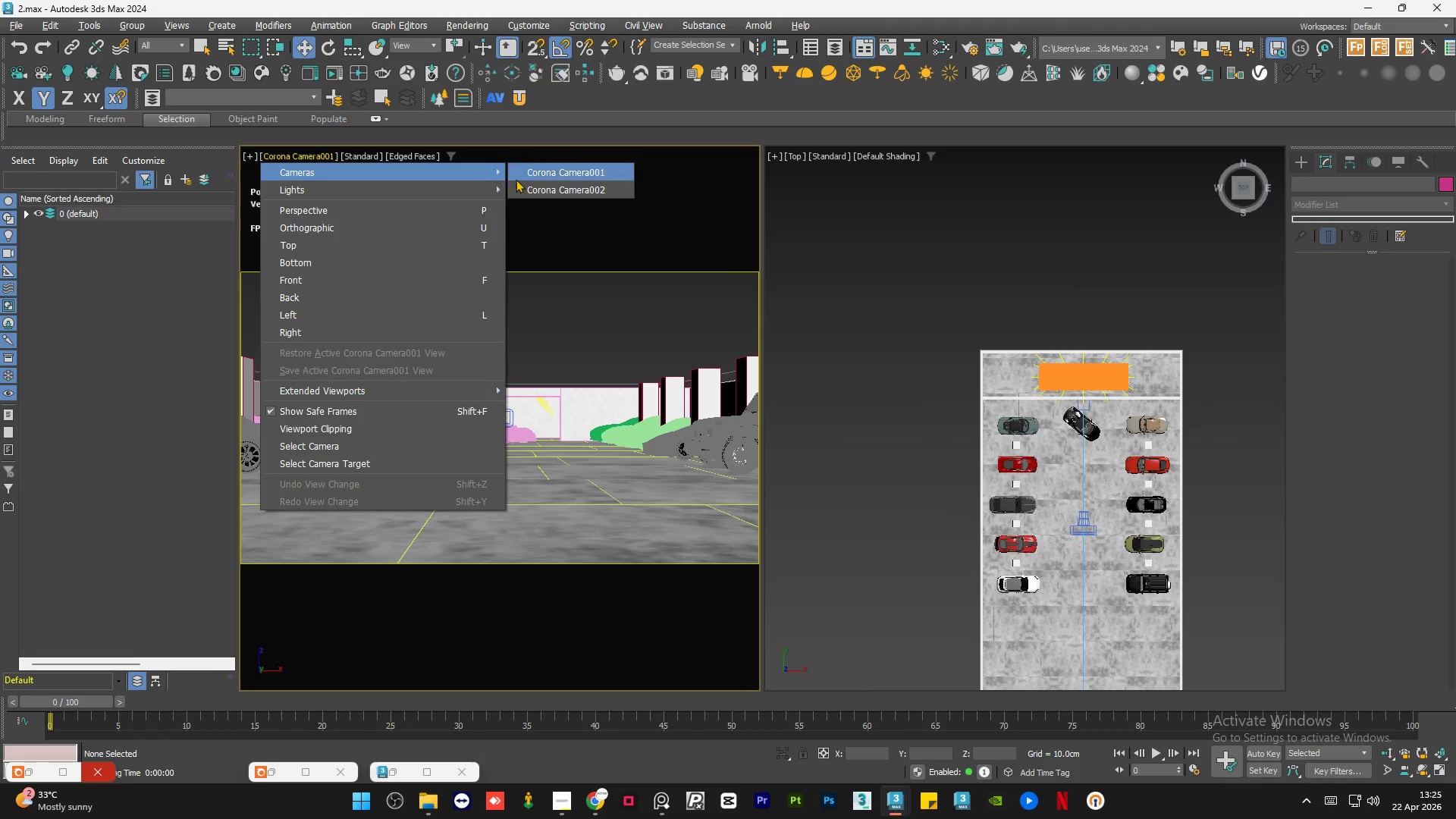 
left_click([545, 190])
 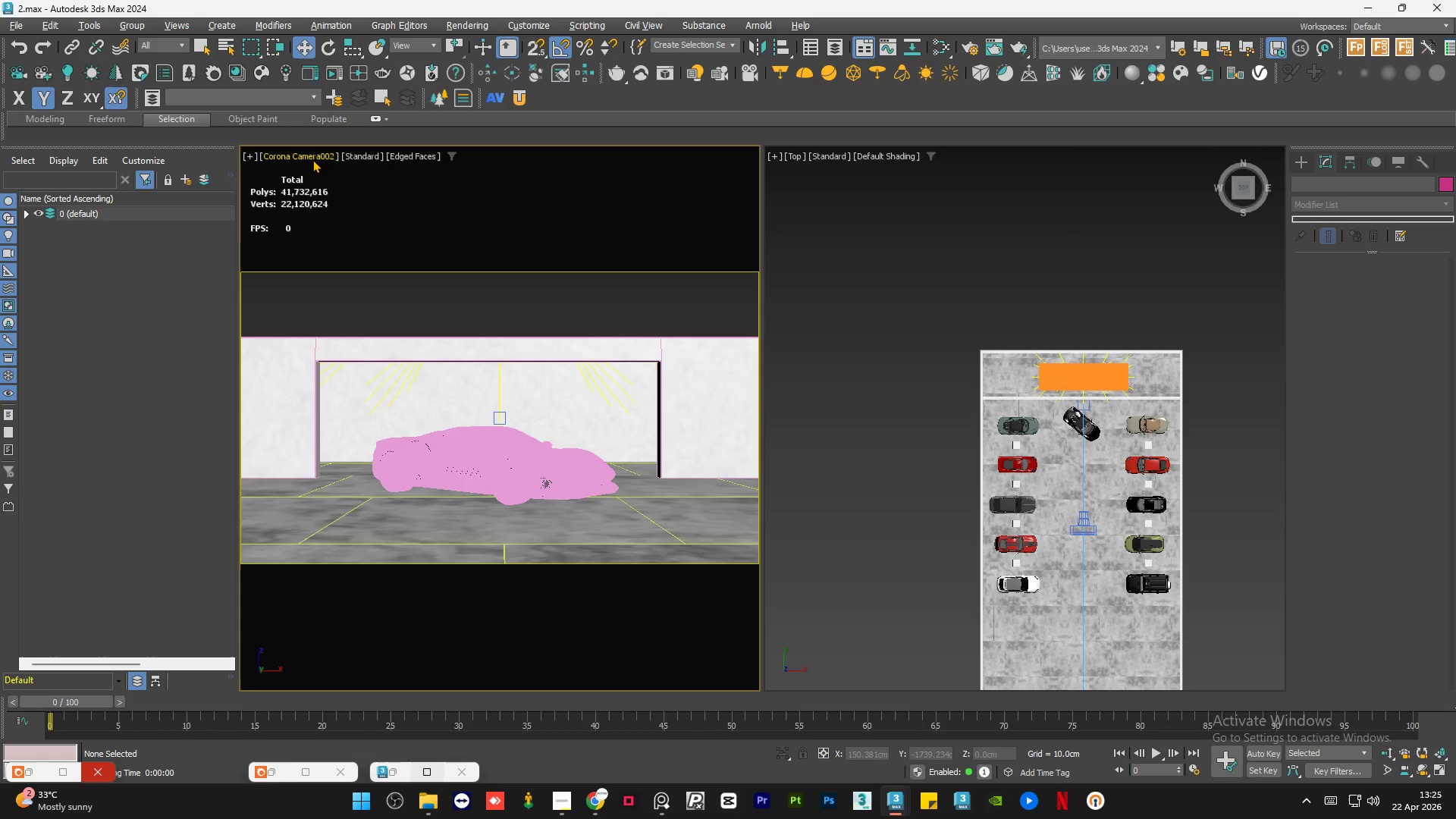 
left_click([313, 154])
 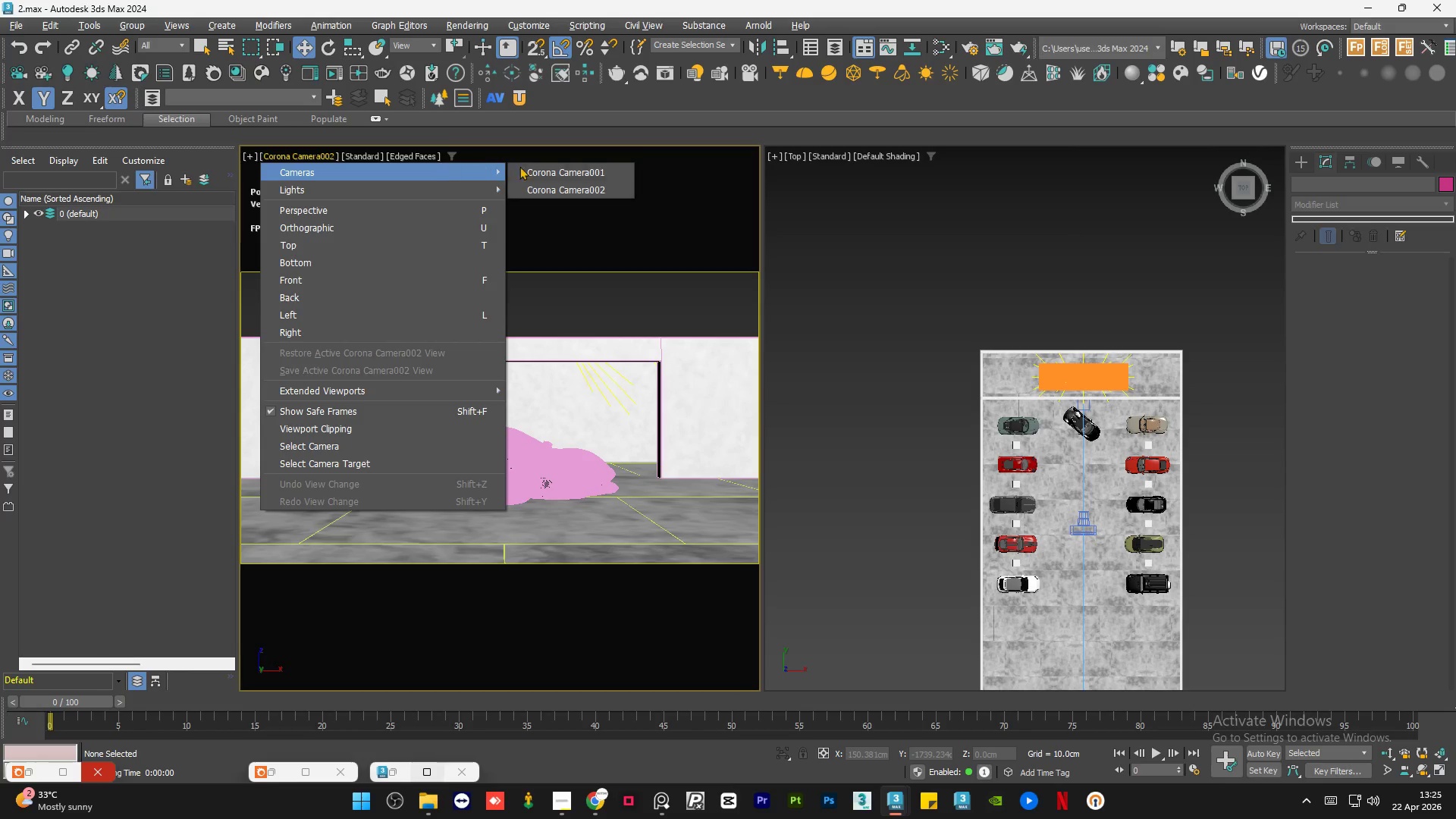 
left_click([546, 164])
 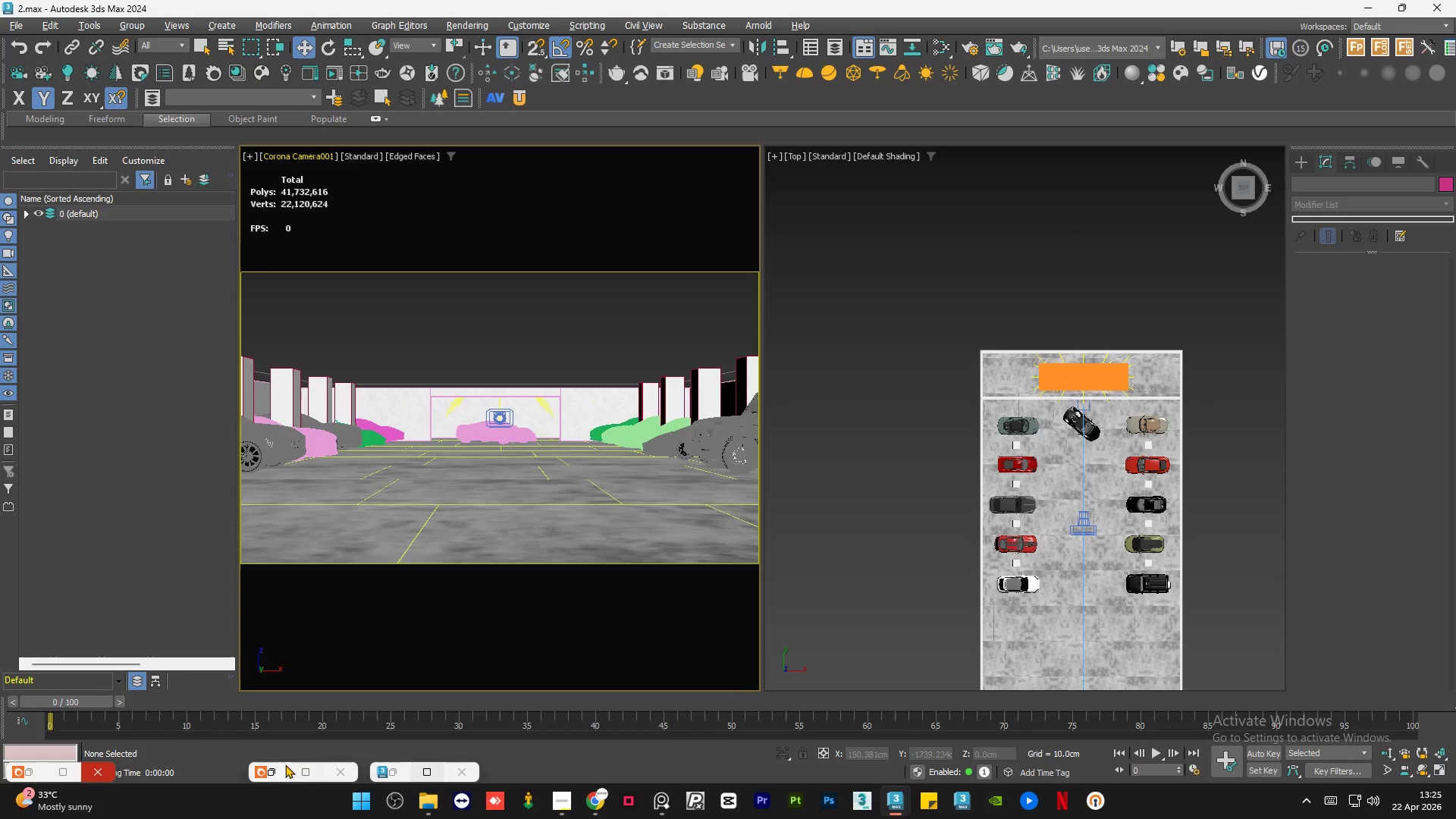 
left_click([278, 770])
 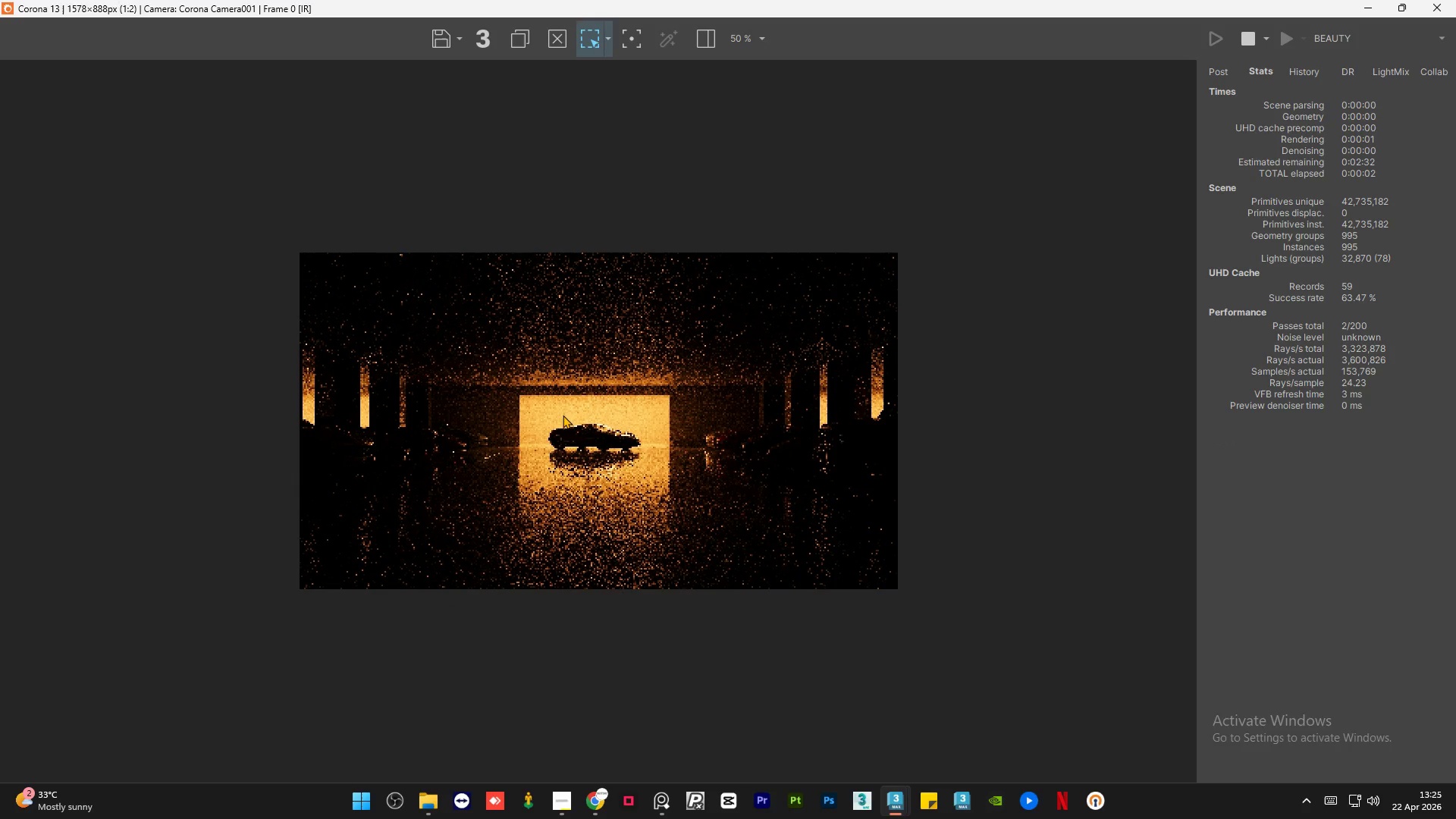 
scroll: coordinate [553, 439], scroll_direction: up, amount: 1.0
 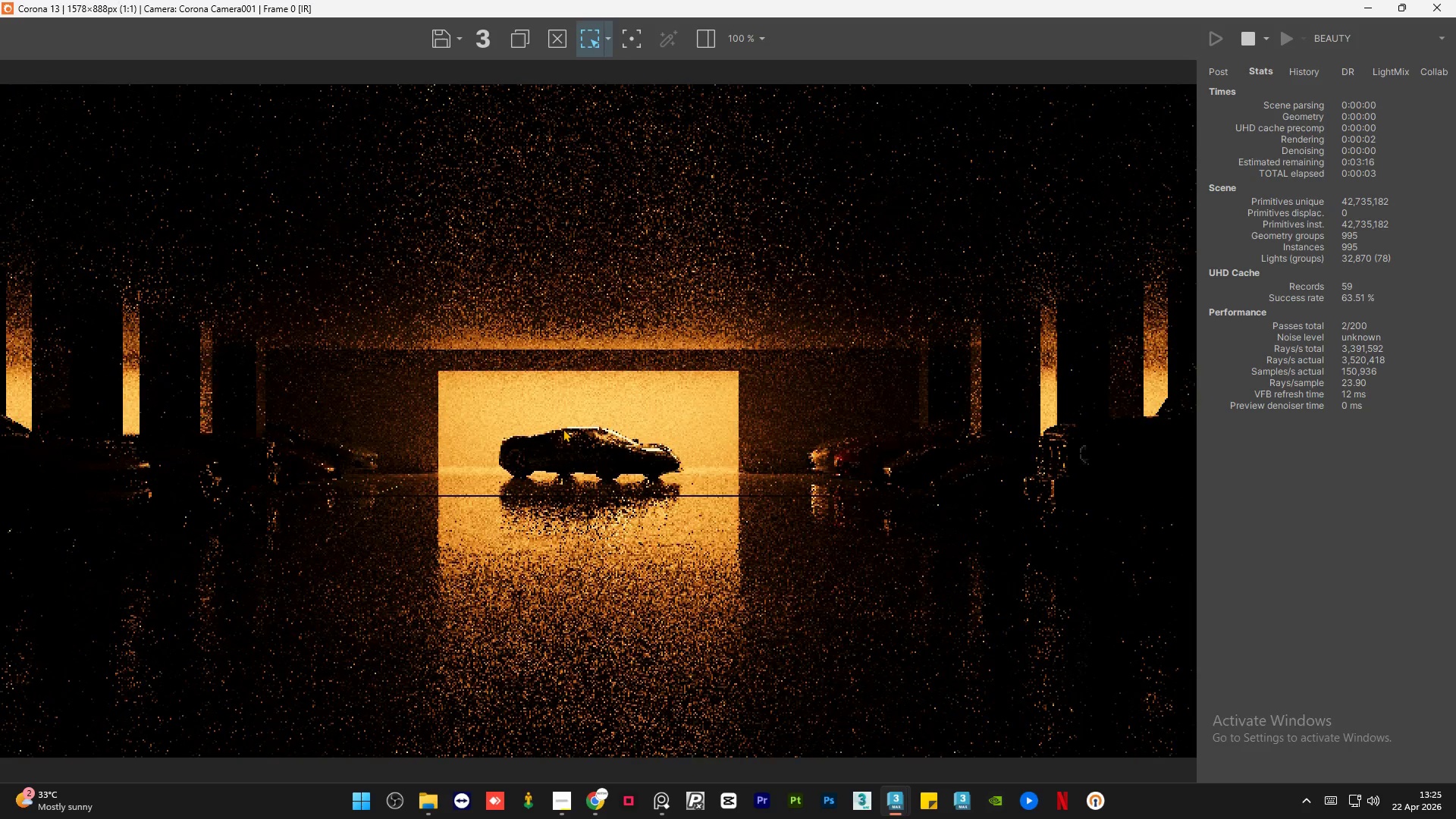 
scroll: coordinate [563, 428], scroll_direction: down, amount: 1.0
 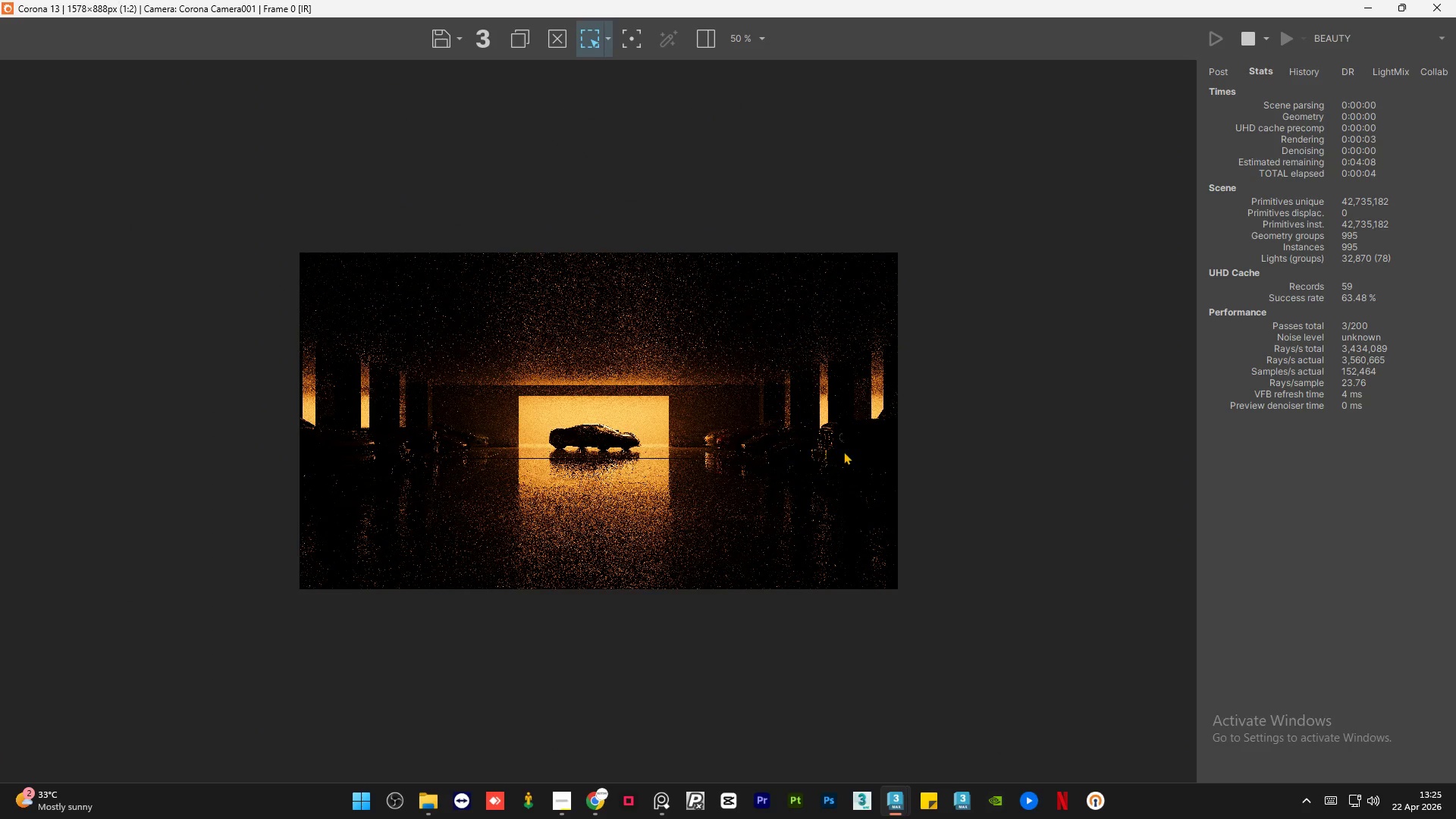 
scroll: coordinate [1006, 479], scroll_direction: up, amount: 2.0
 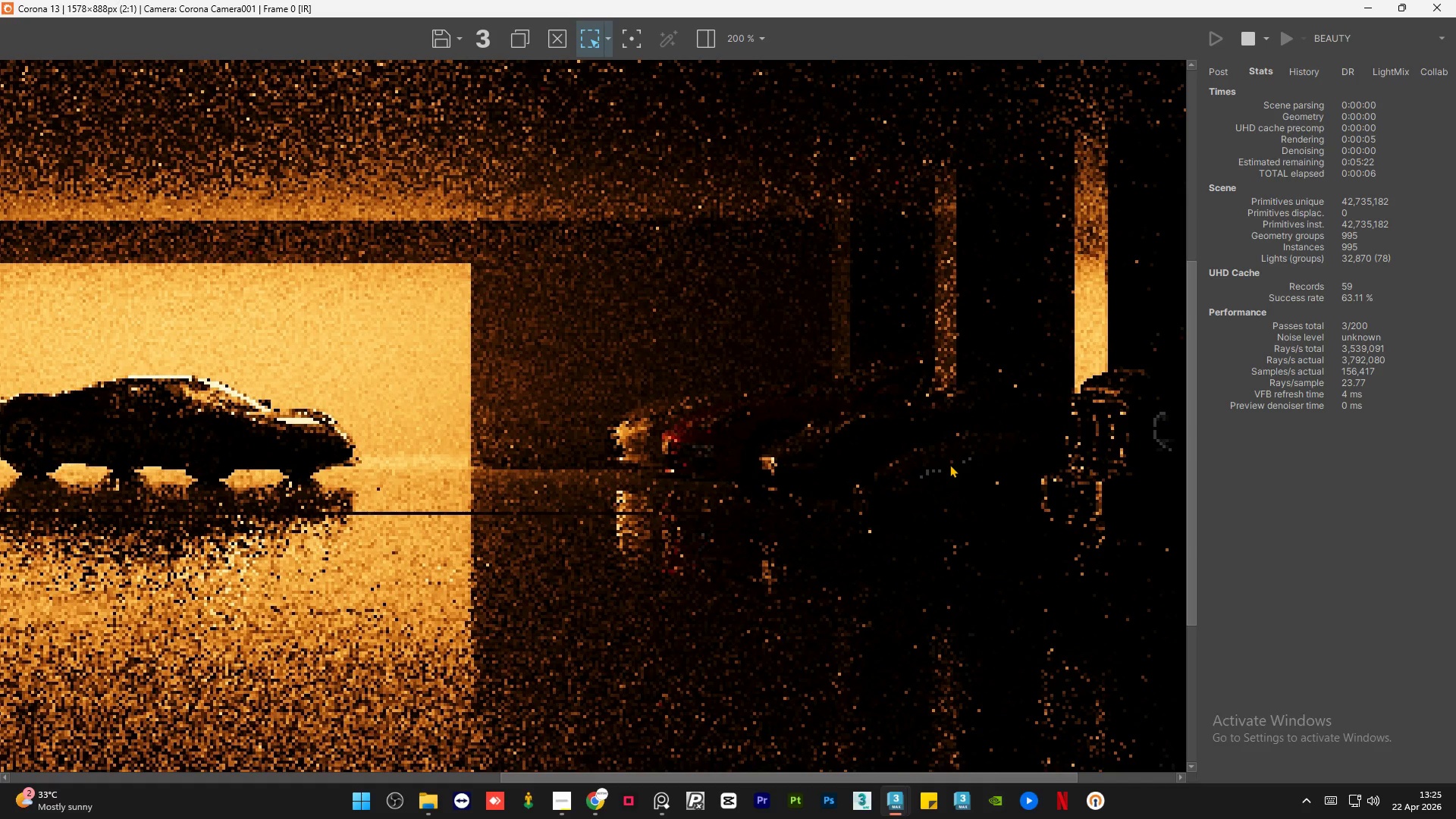 
scroll: coordinate [949, 464], scroll_direction: down, amount: 1.0
 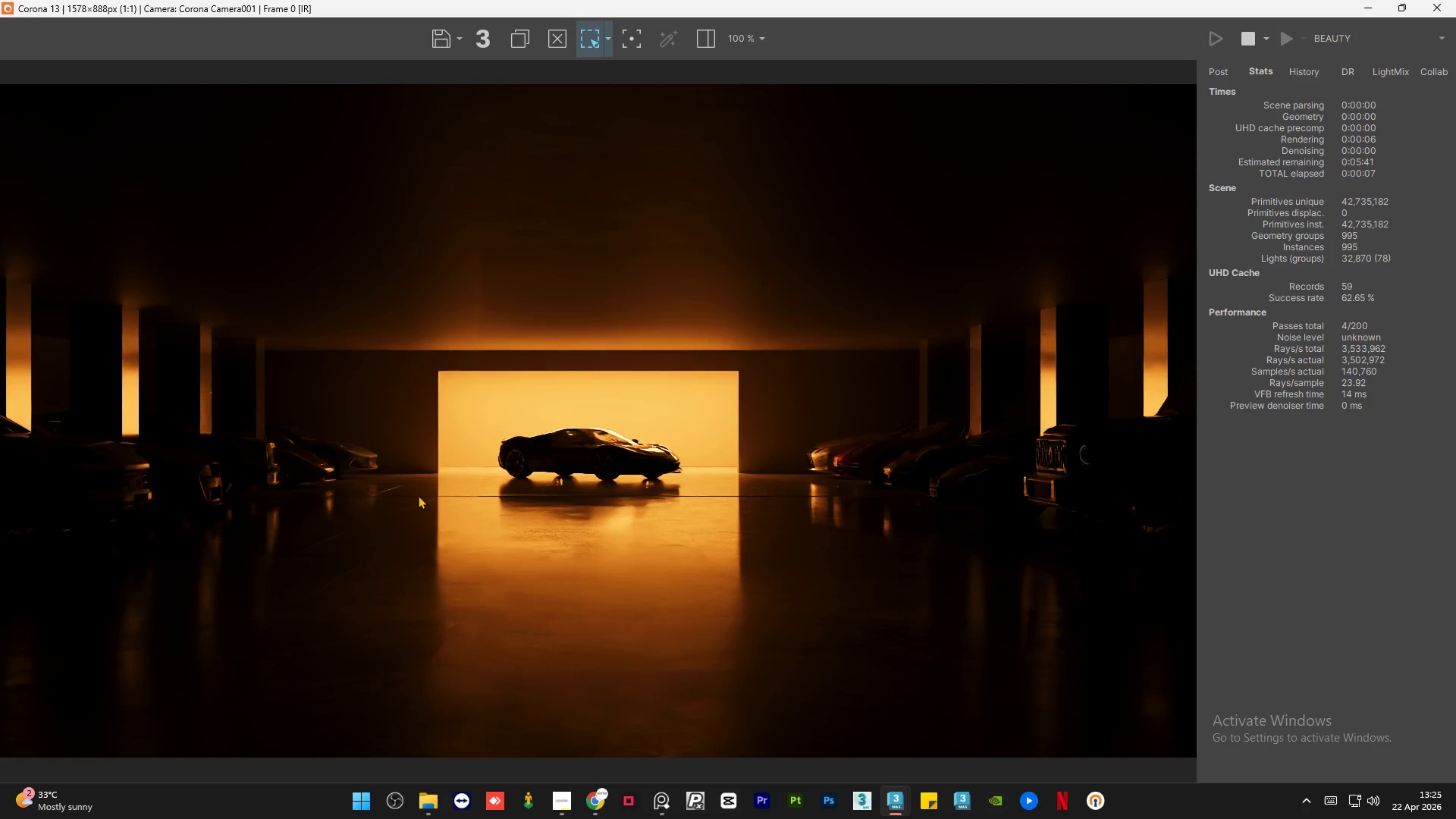 
scroll: coordinate [361, 514], scroll_direction: up, amount: 1.0
 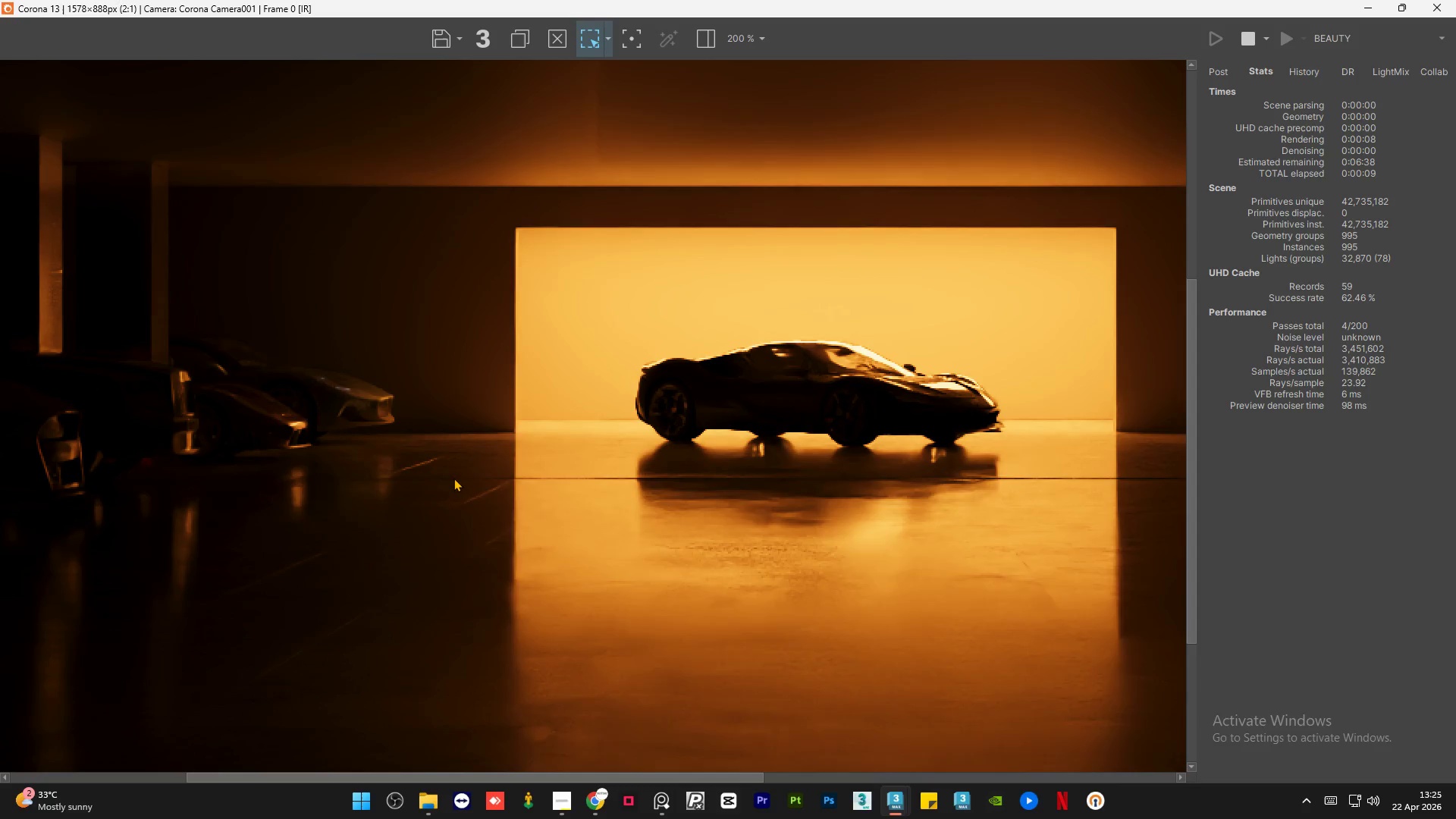 
scroll: coordinate [453, 478], scroll_direction: down, amount: 2.0
 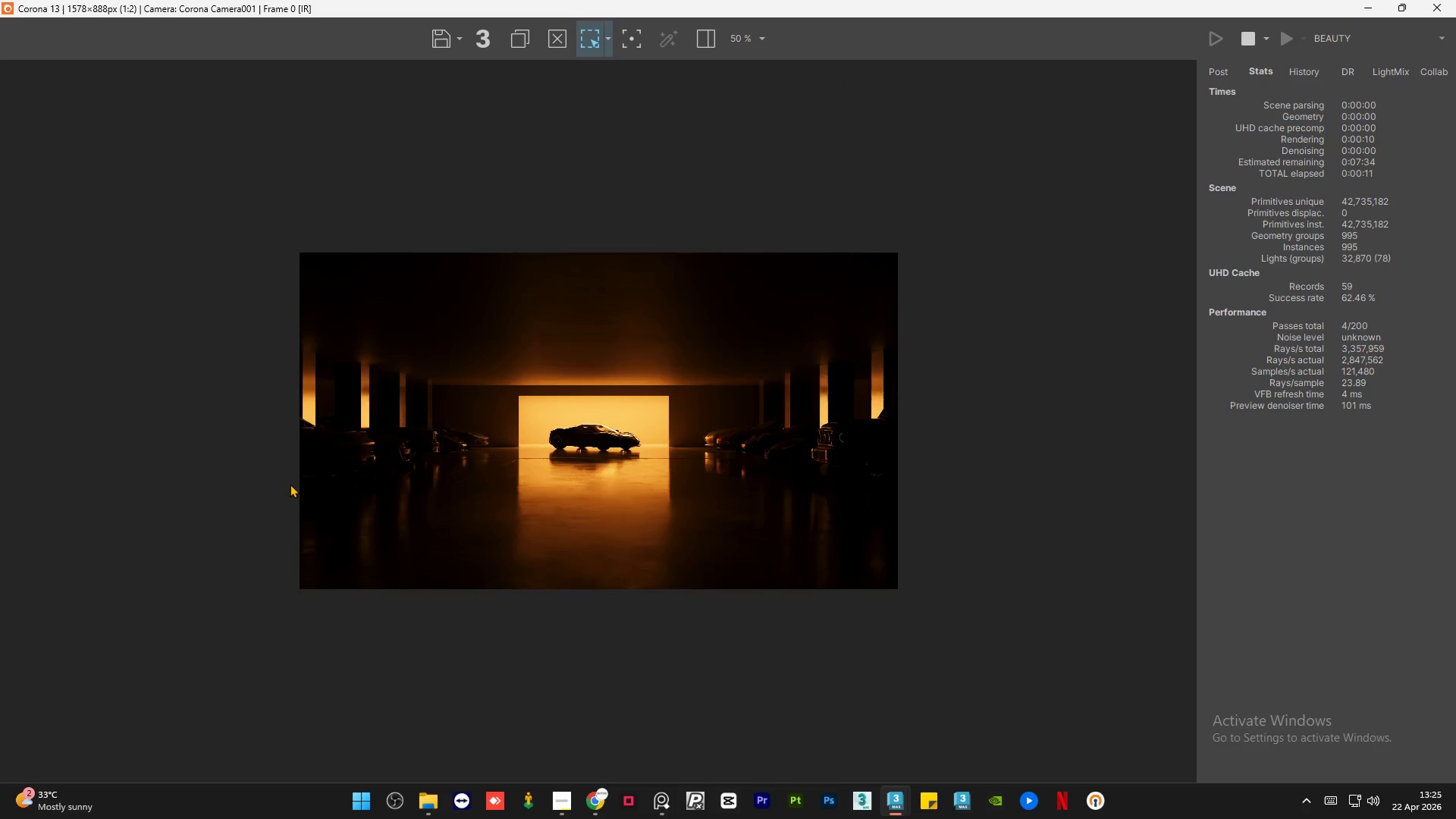 
scroll: coordinate [290, 484], scroll_direction: up, amount: 1.0
 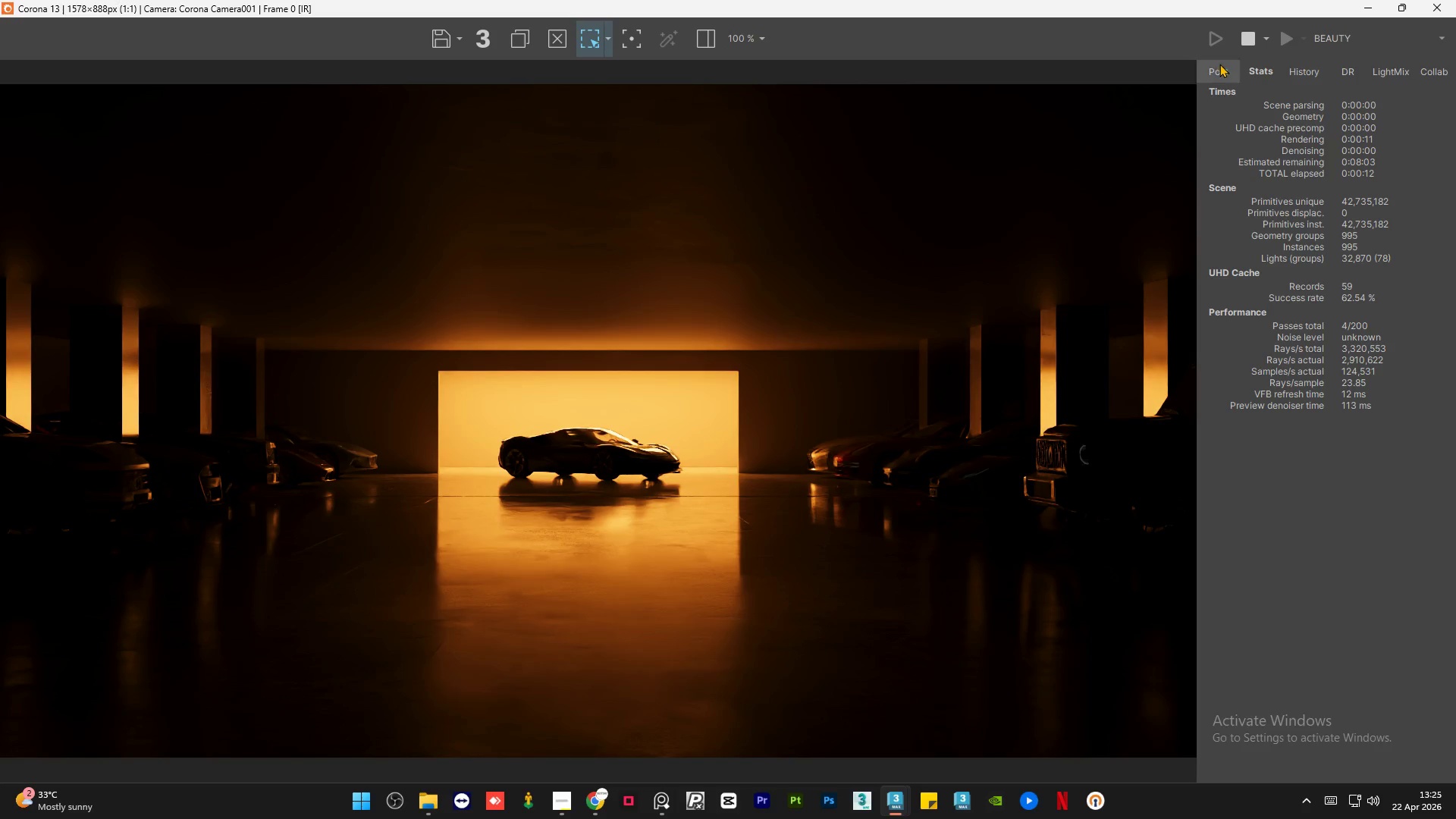 
left_click([1221, 68])
 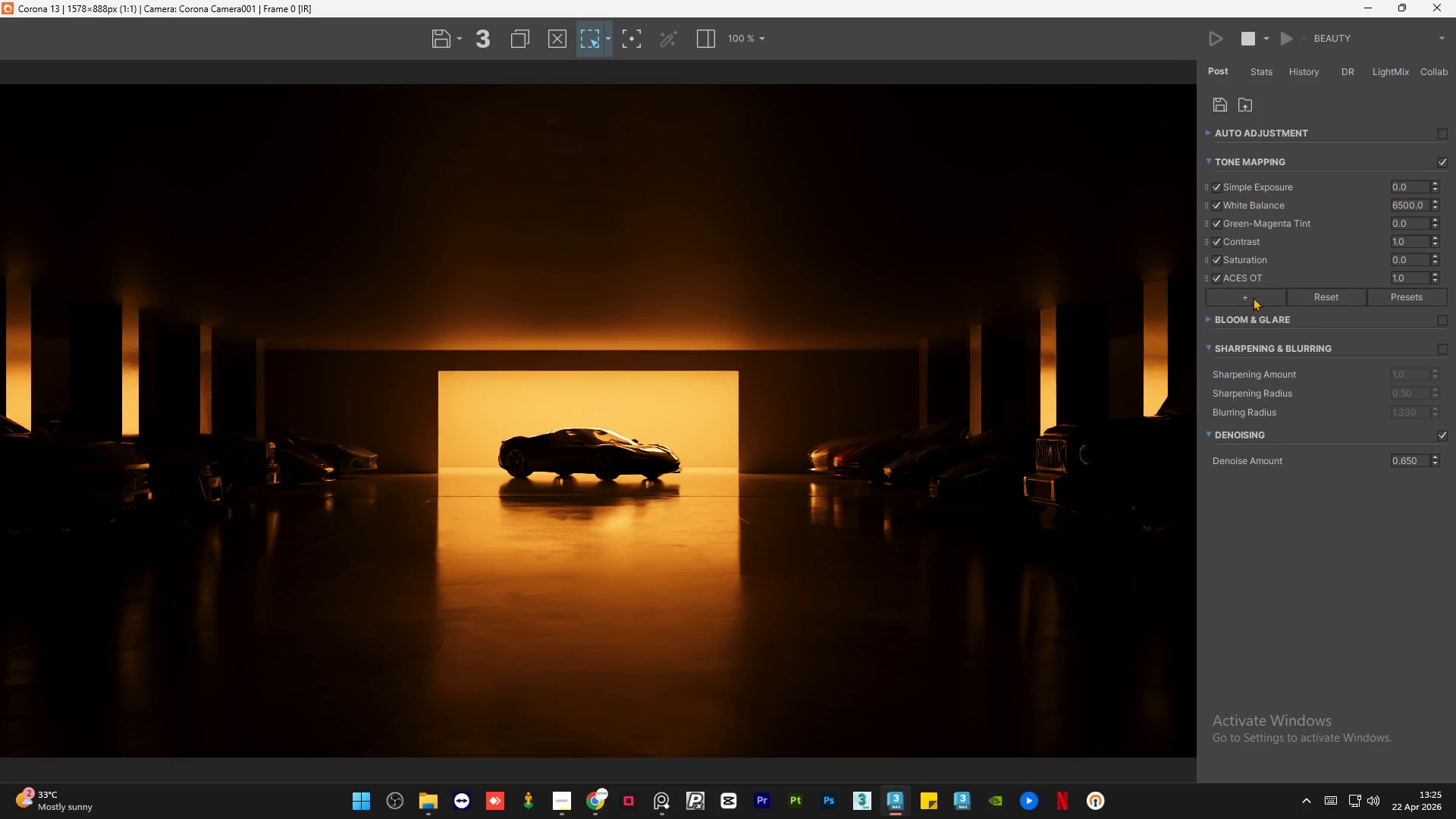 
left_click([1253, 304])
 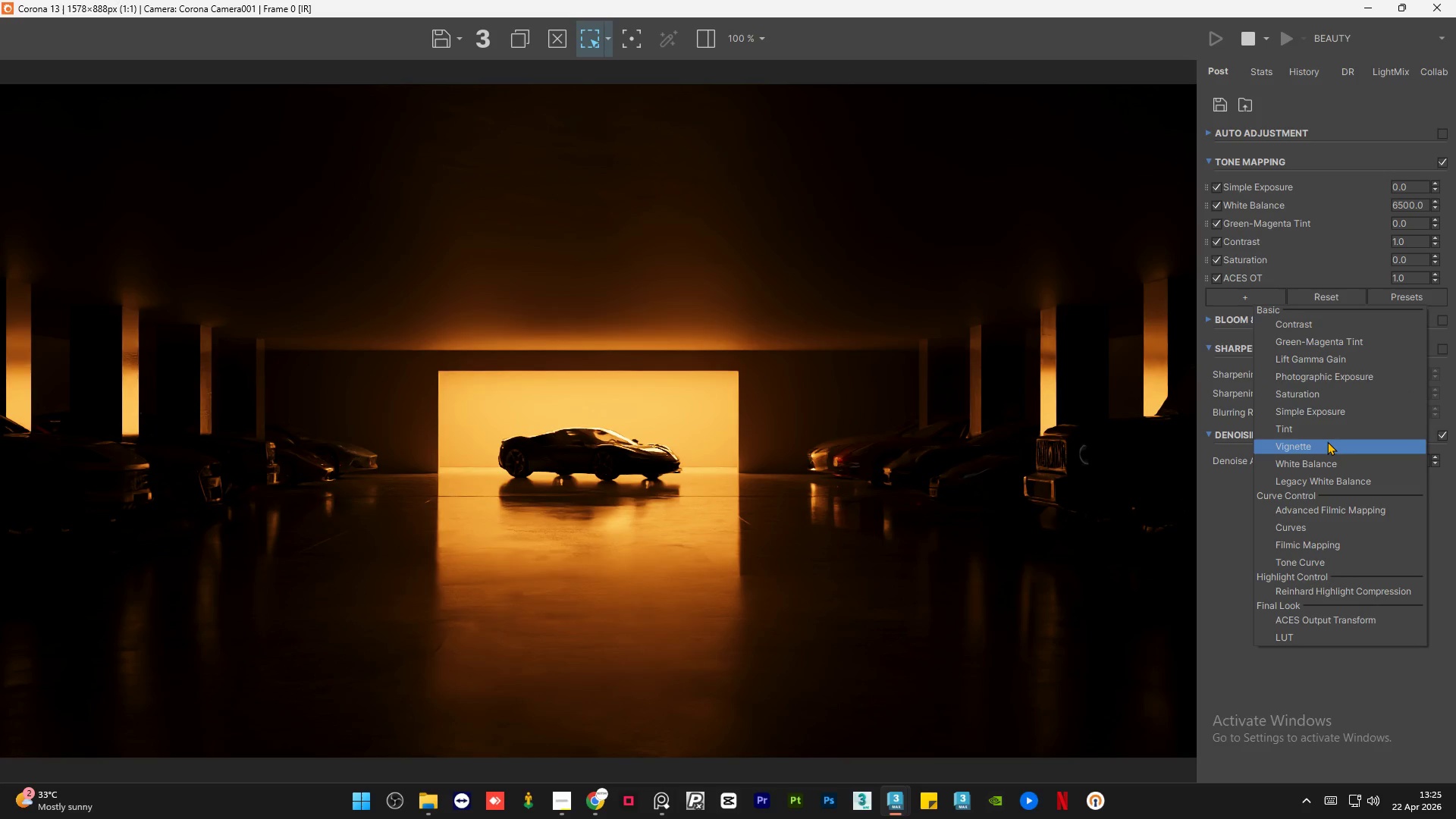 
left_click([1327, 441])
 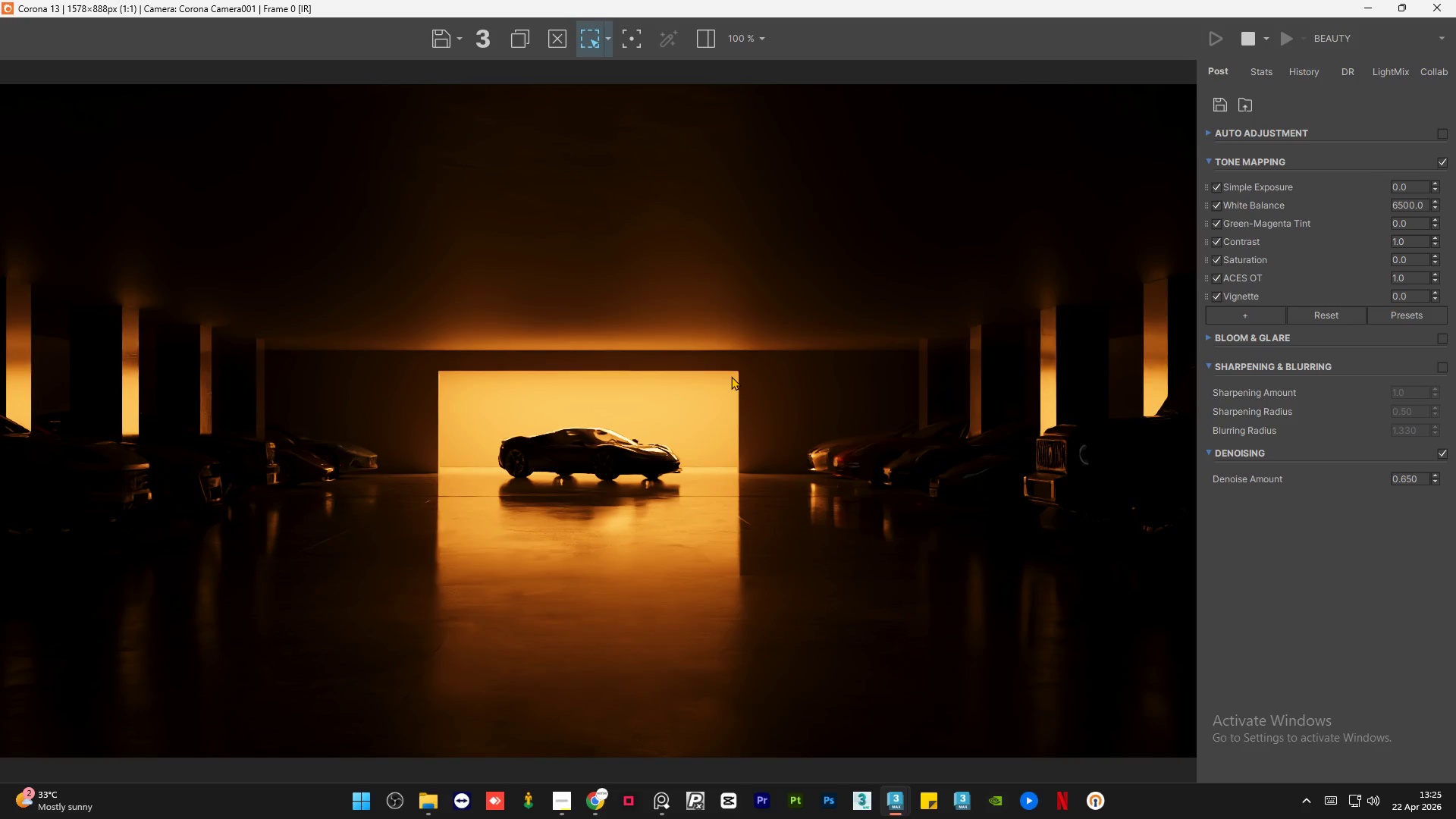 
scroll: coordinate [731, 376], scroll_direction: down, amount: 1.0
 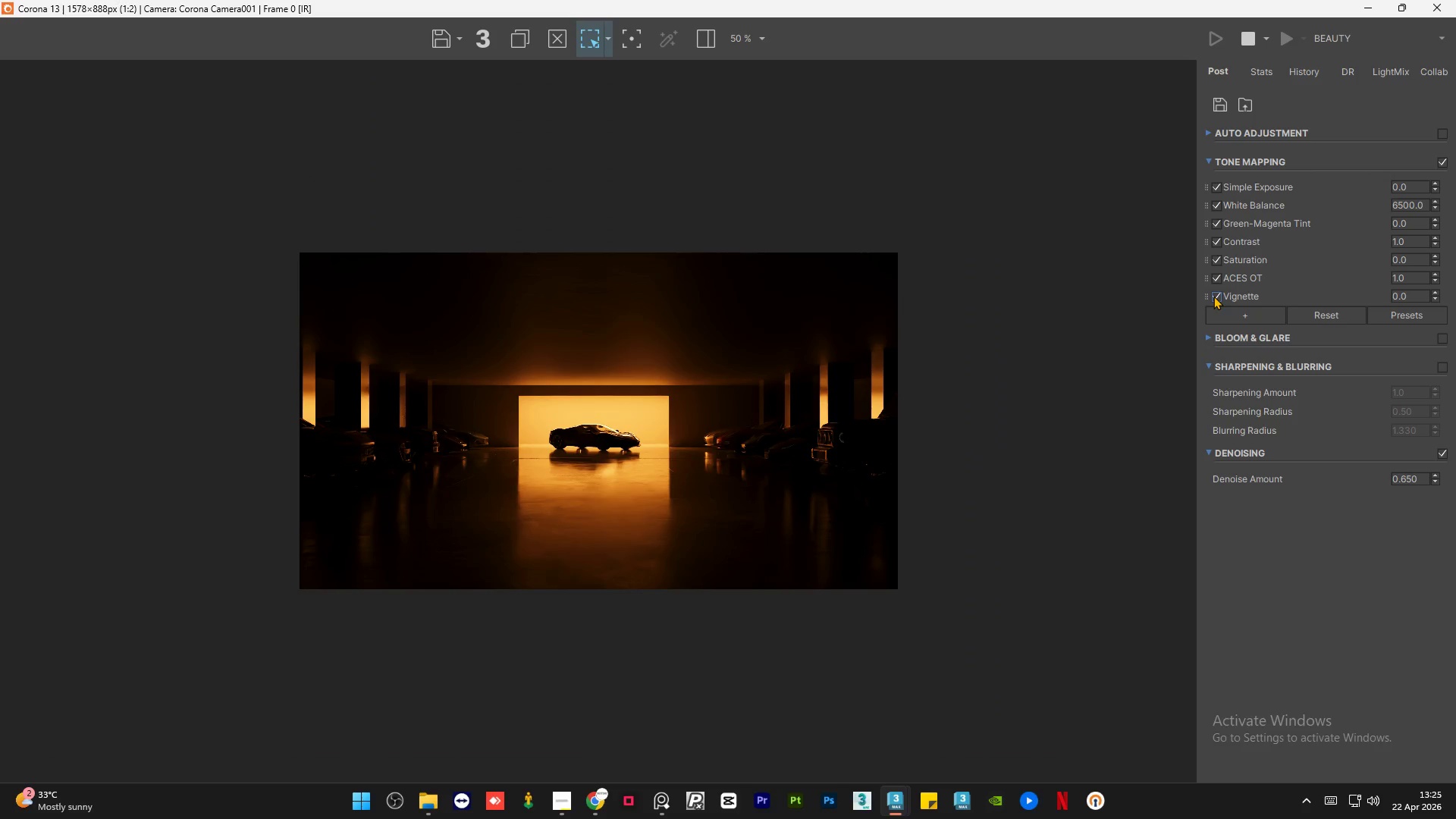 
double_click([1409, 292])
 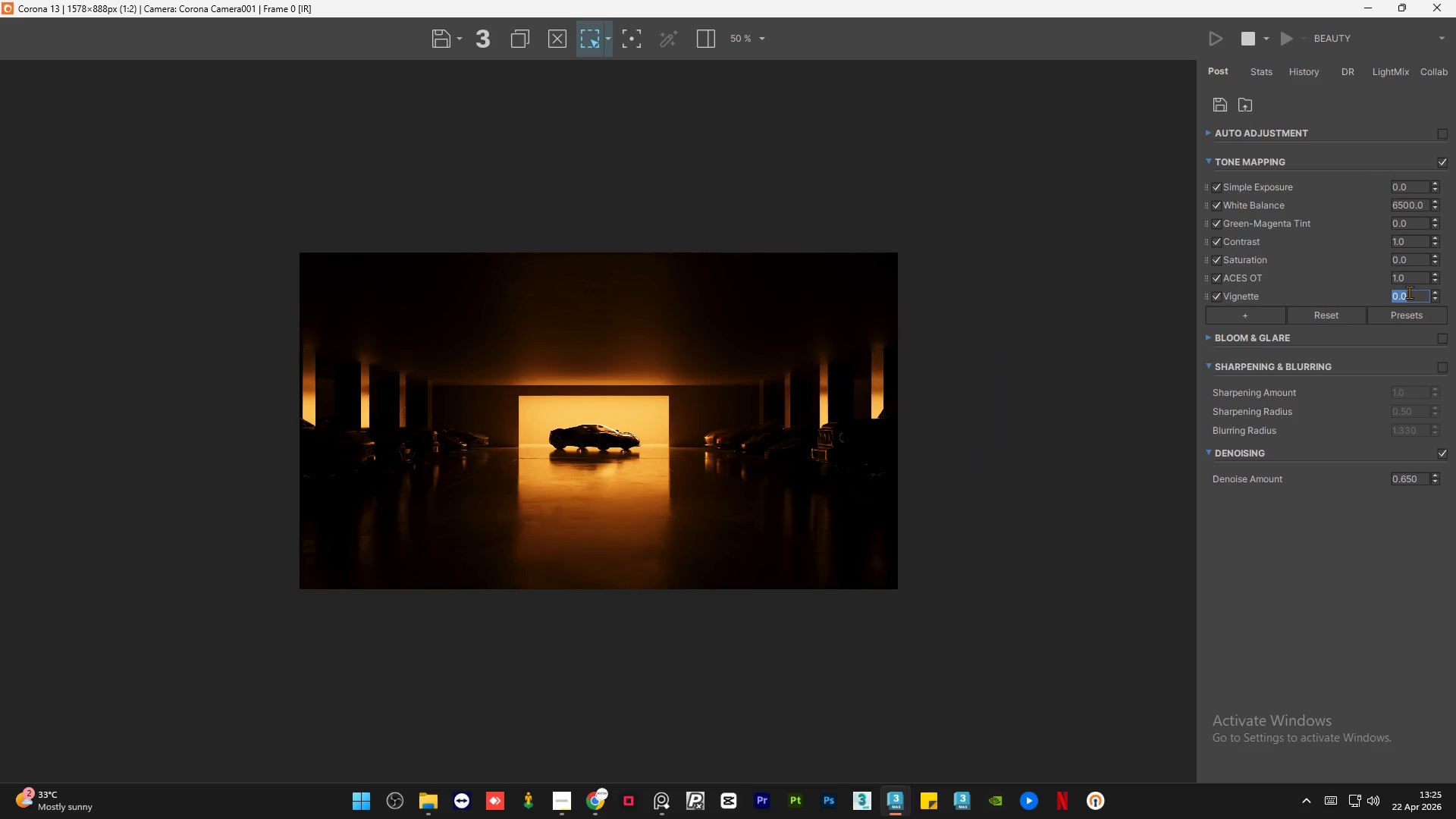 
key(Numpad1)
 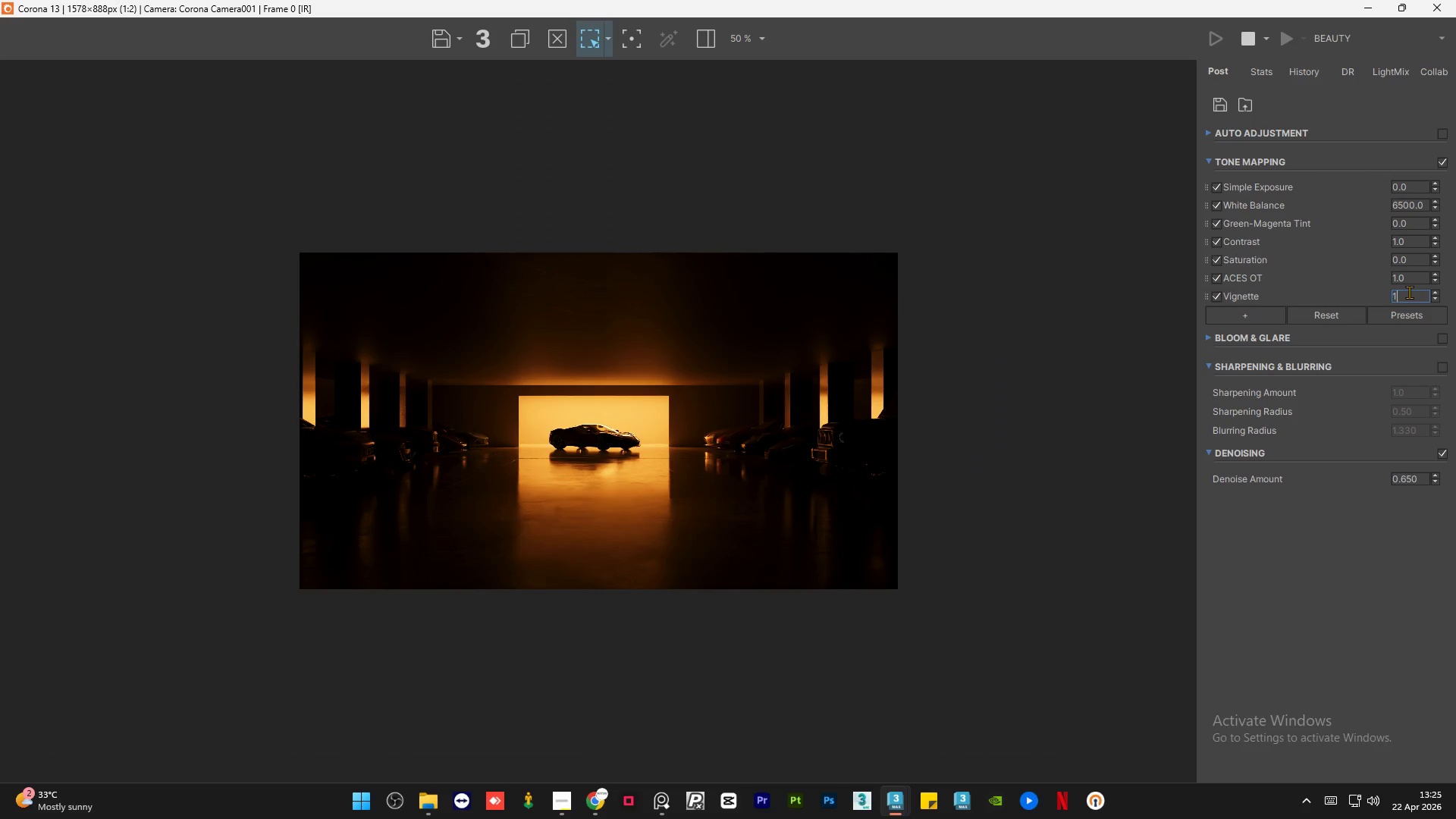 
key(NumpadEnter)
 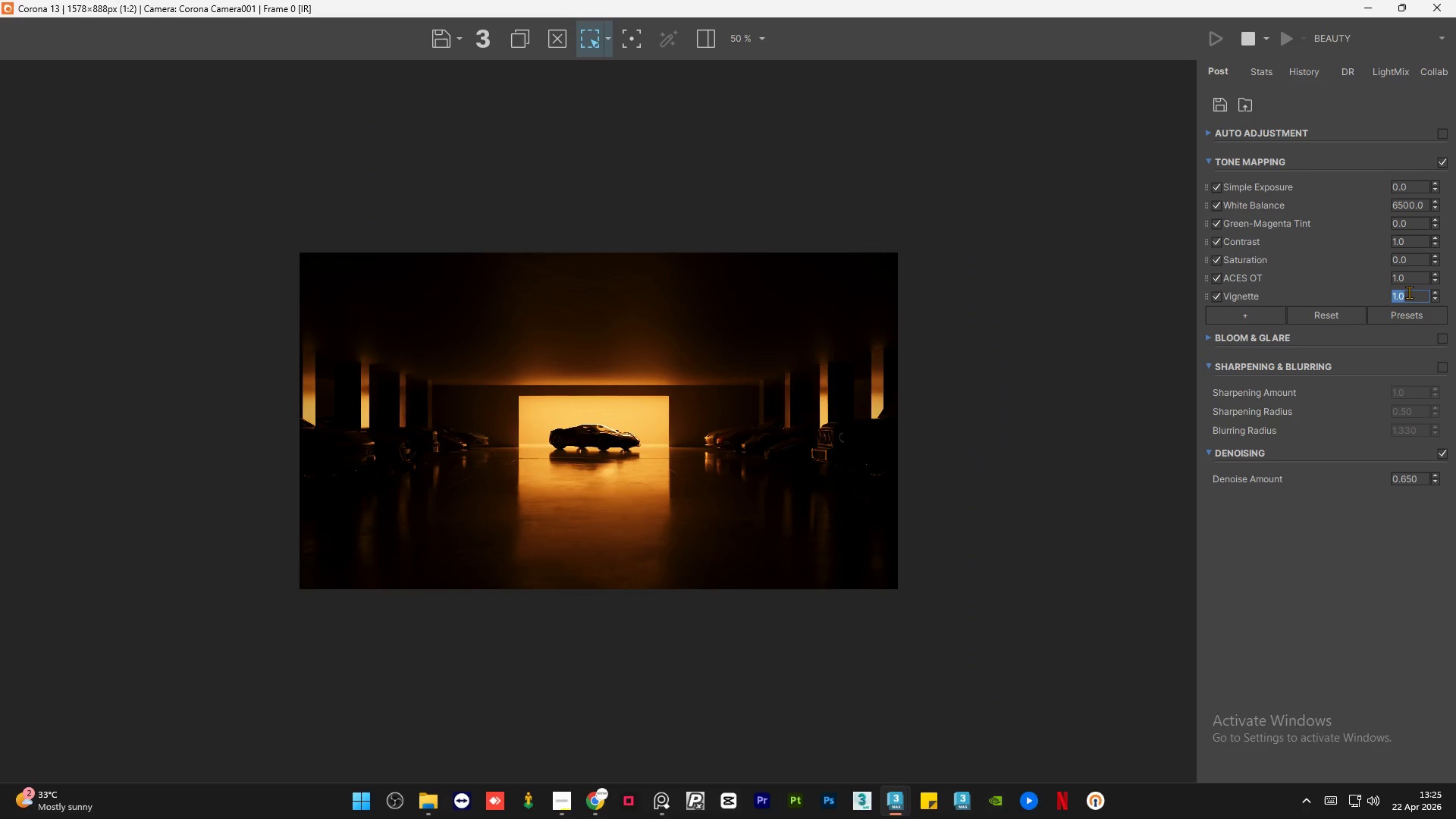 
key(Numpad0)
 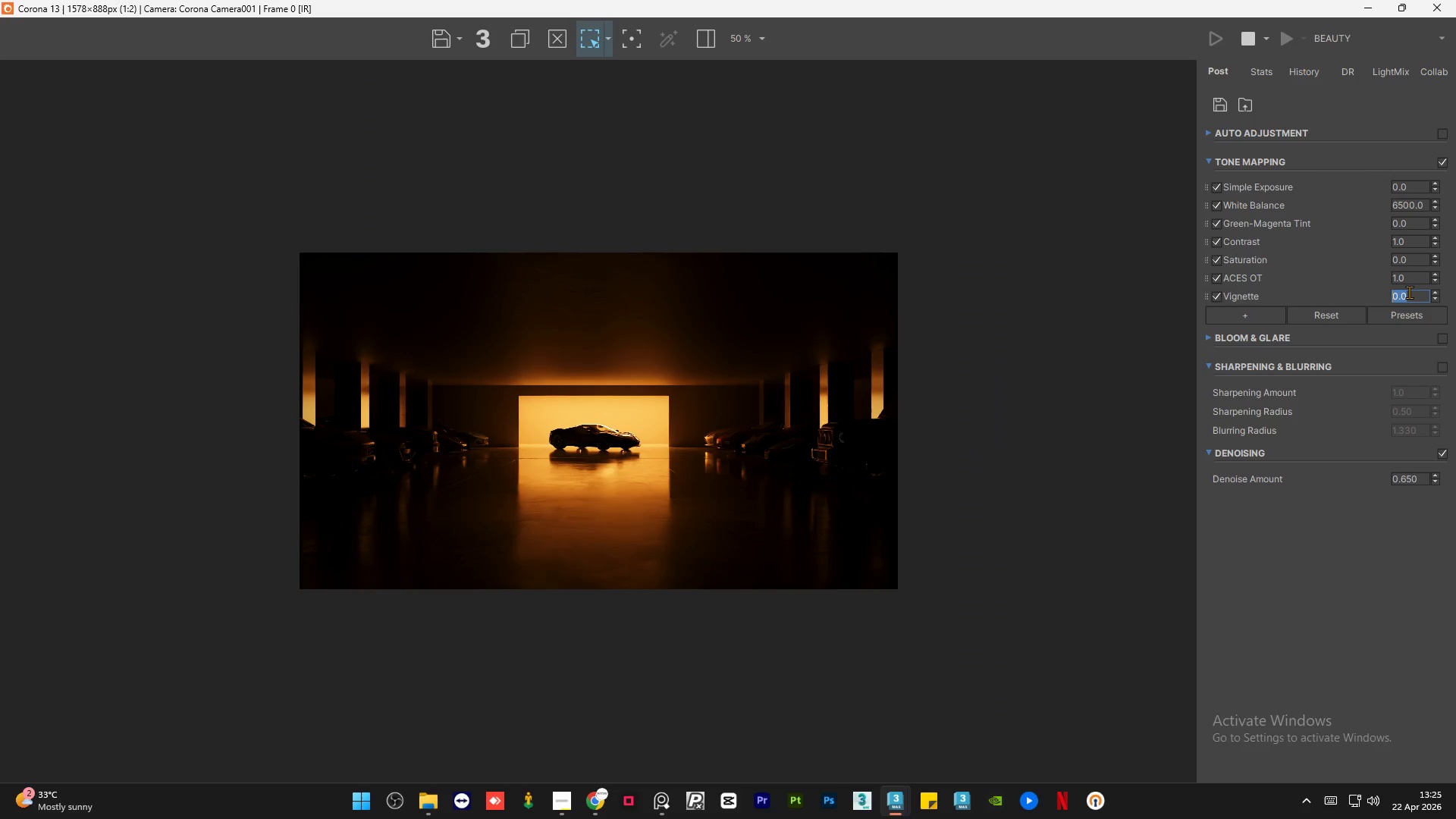 
key(NumpadEnter)
 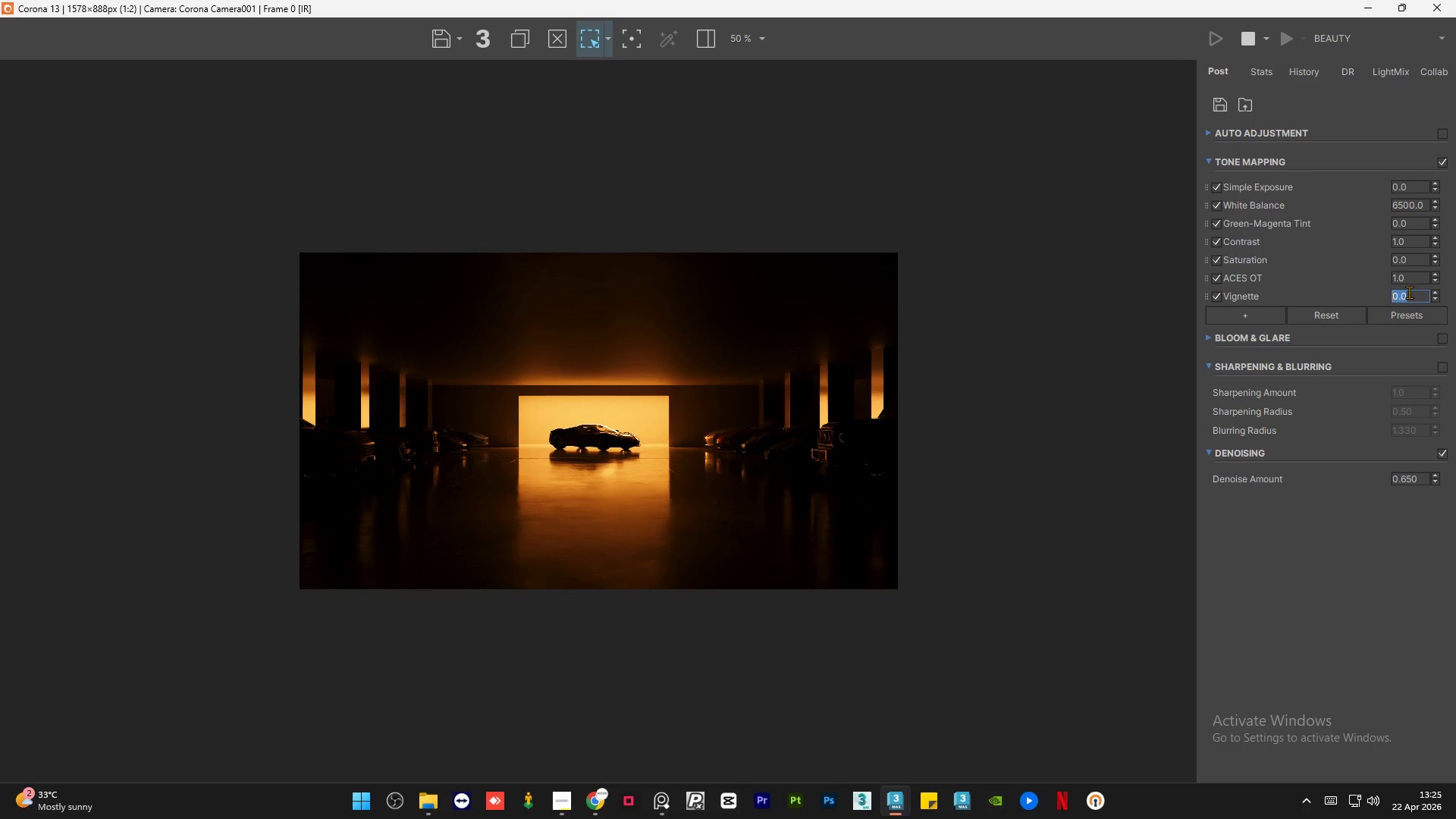 
key(Numpad1)
 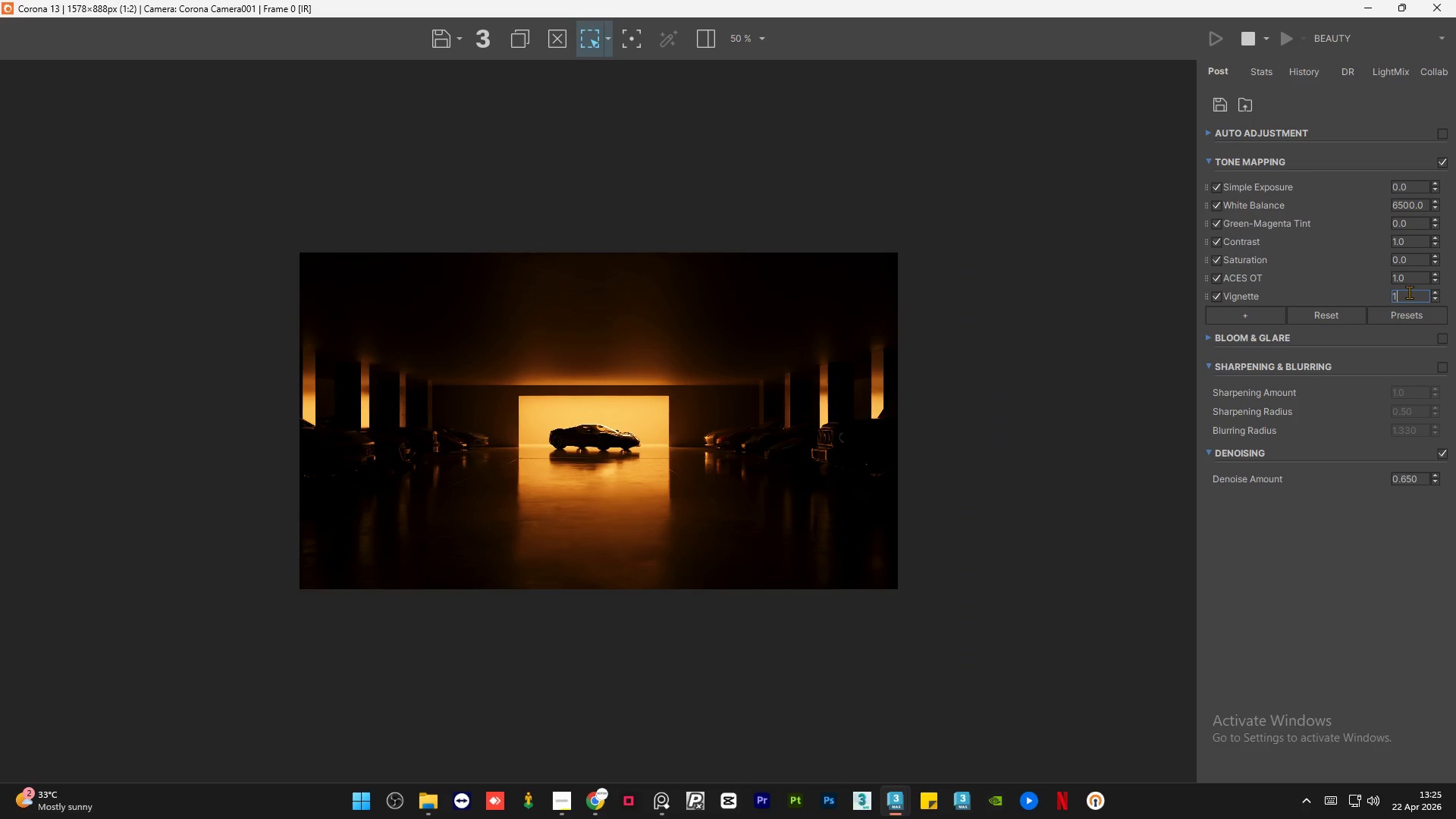 
key(NumpadEnter)
 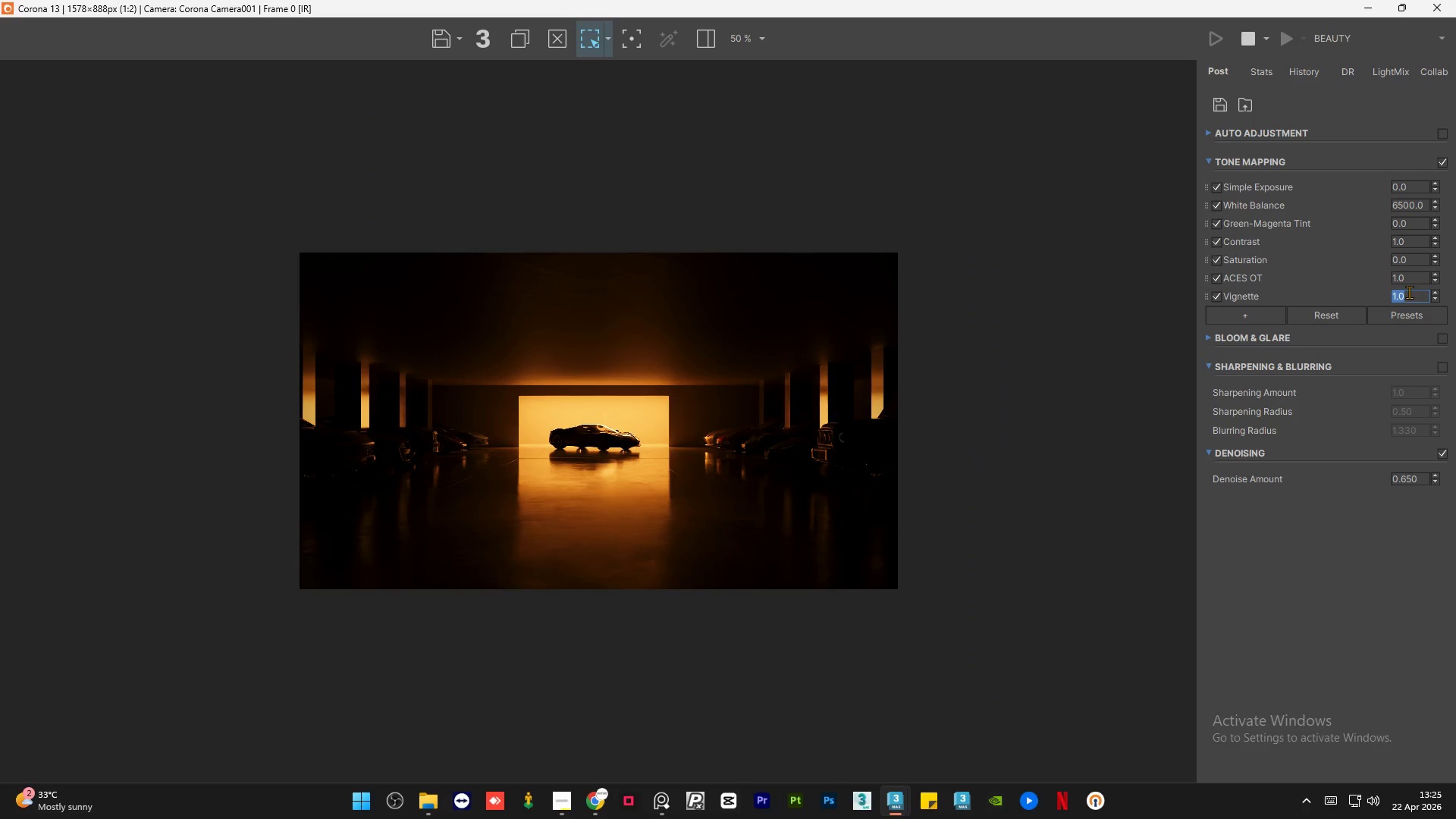 
key(Numpad0)
 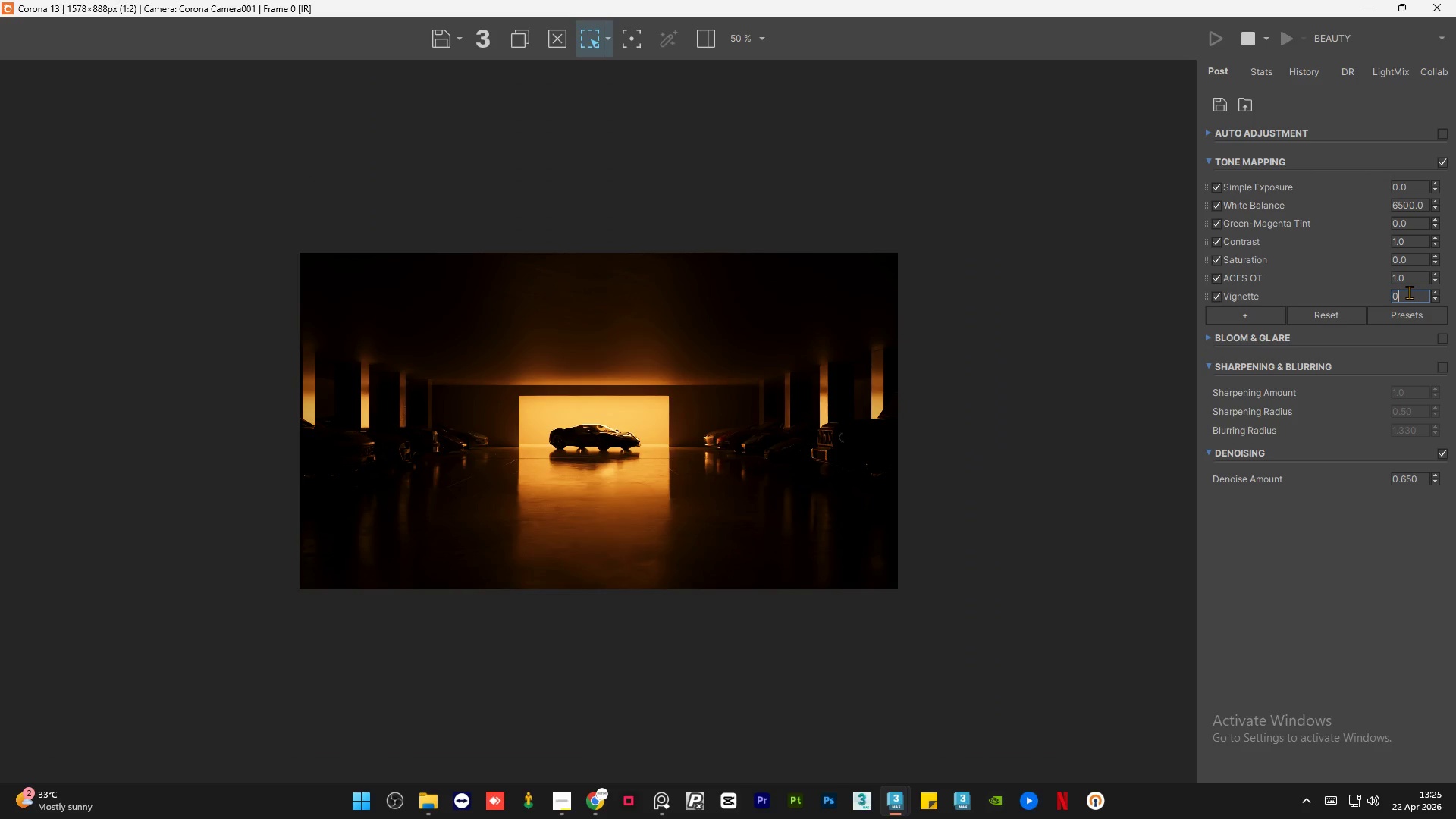 
key(NumpadEnter)
 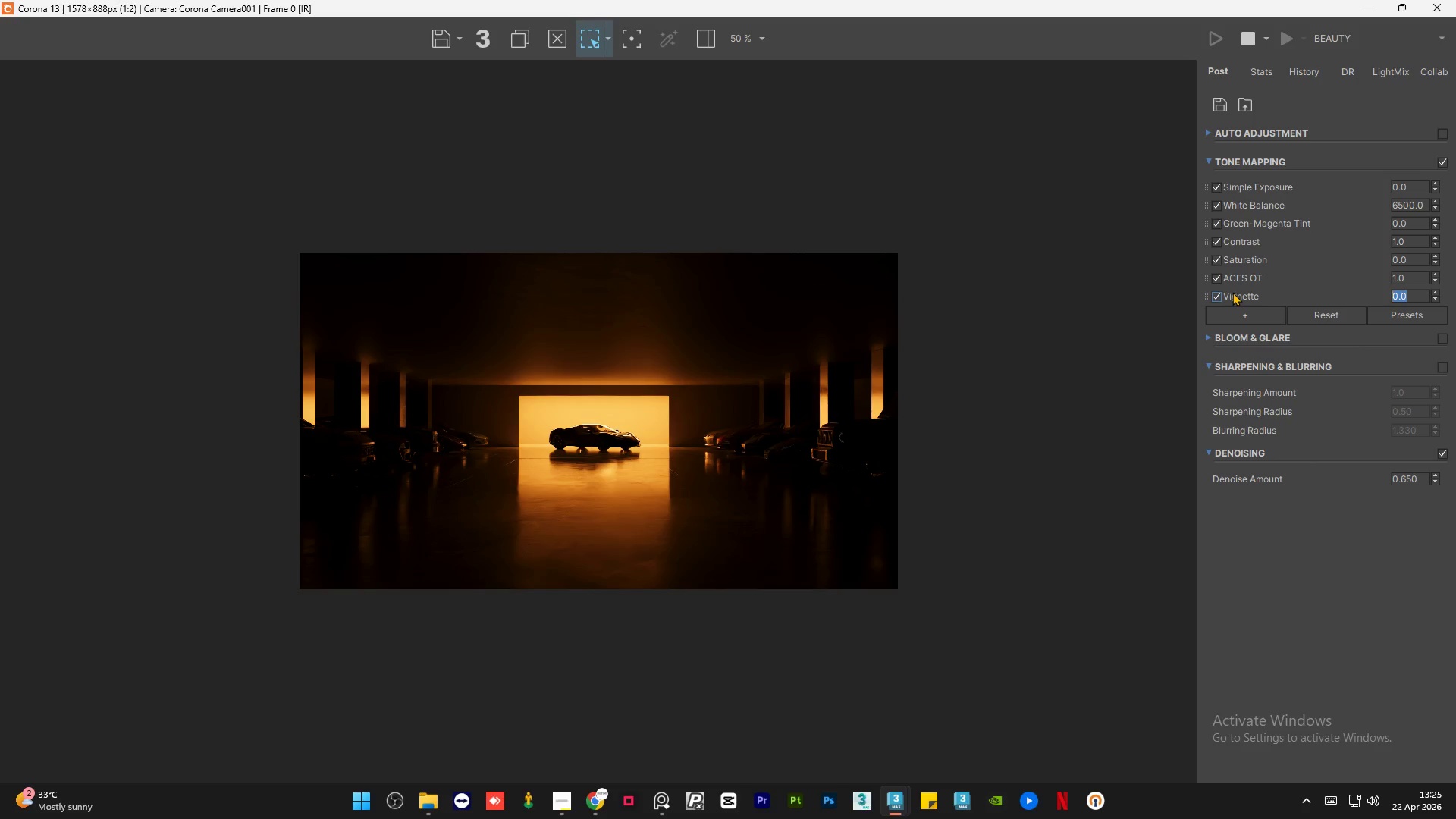 
right_click([1244, 295])
 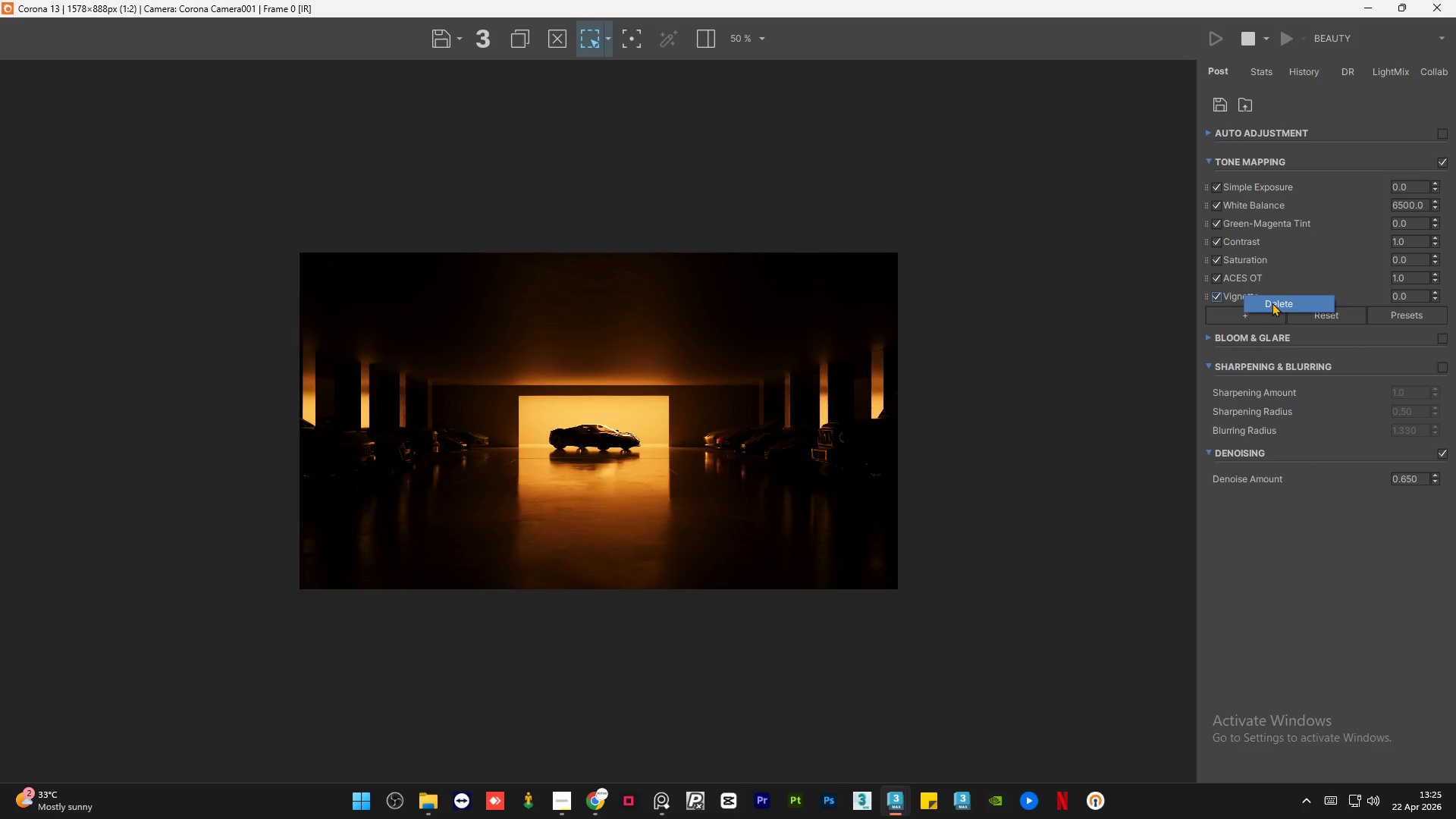 
left_click([1272, 303])
 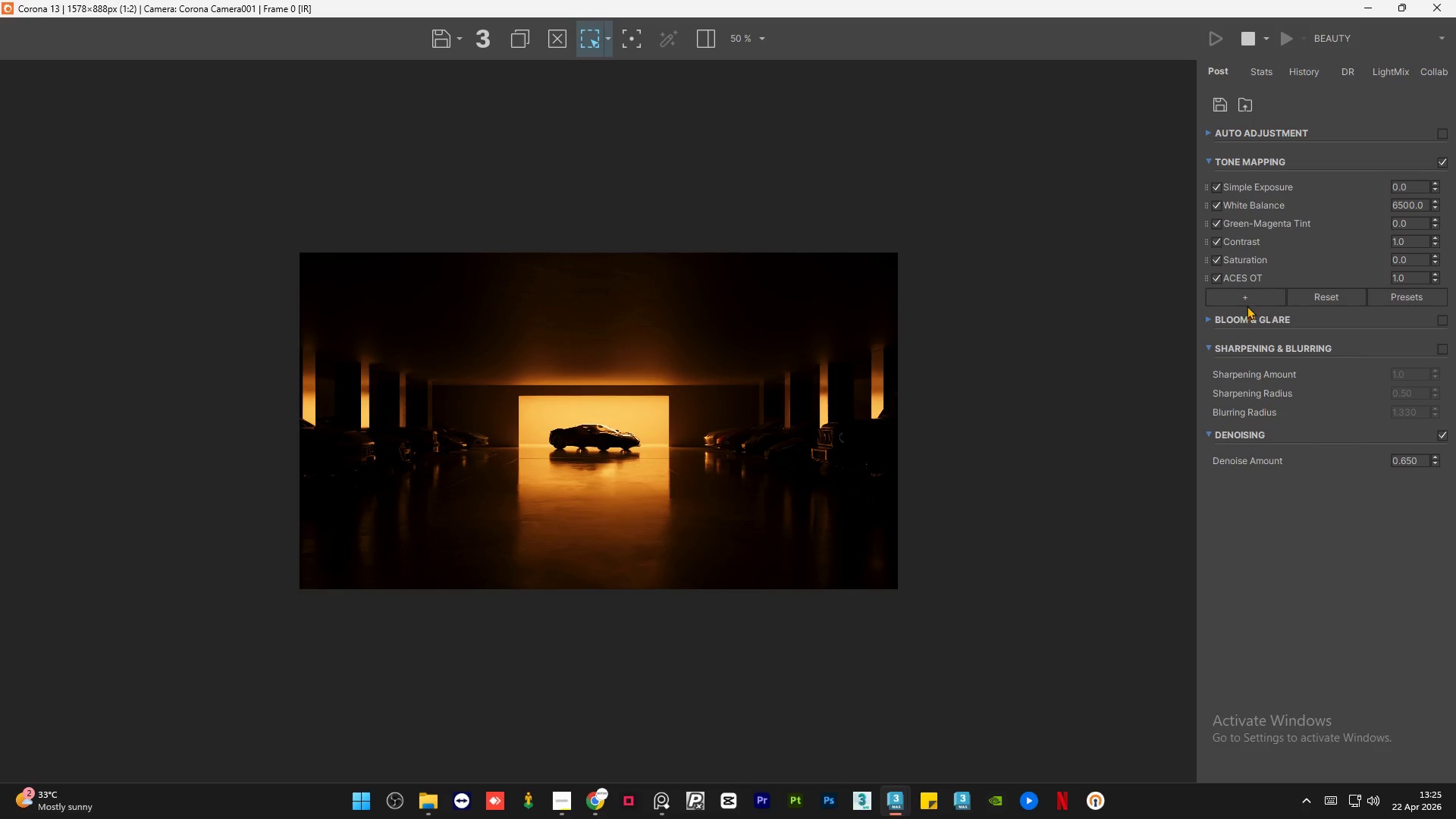 
left_click([1247, 294])
 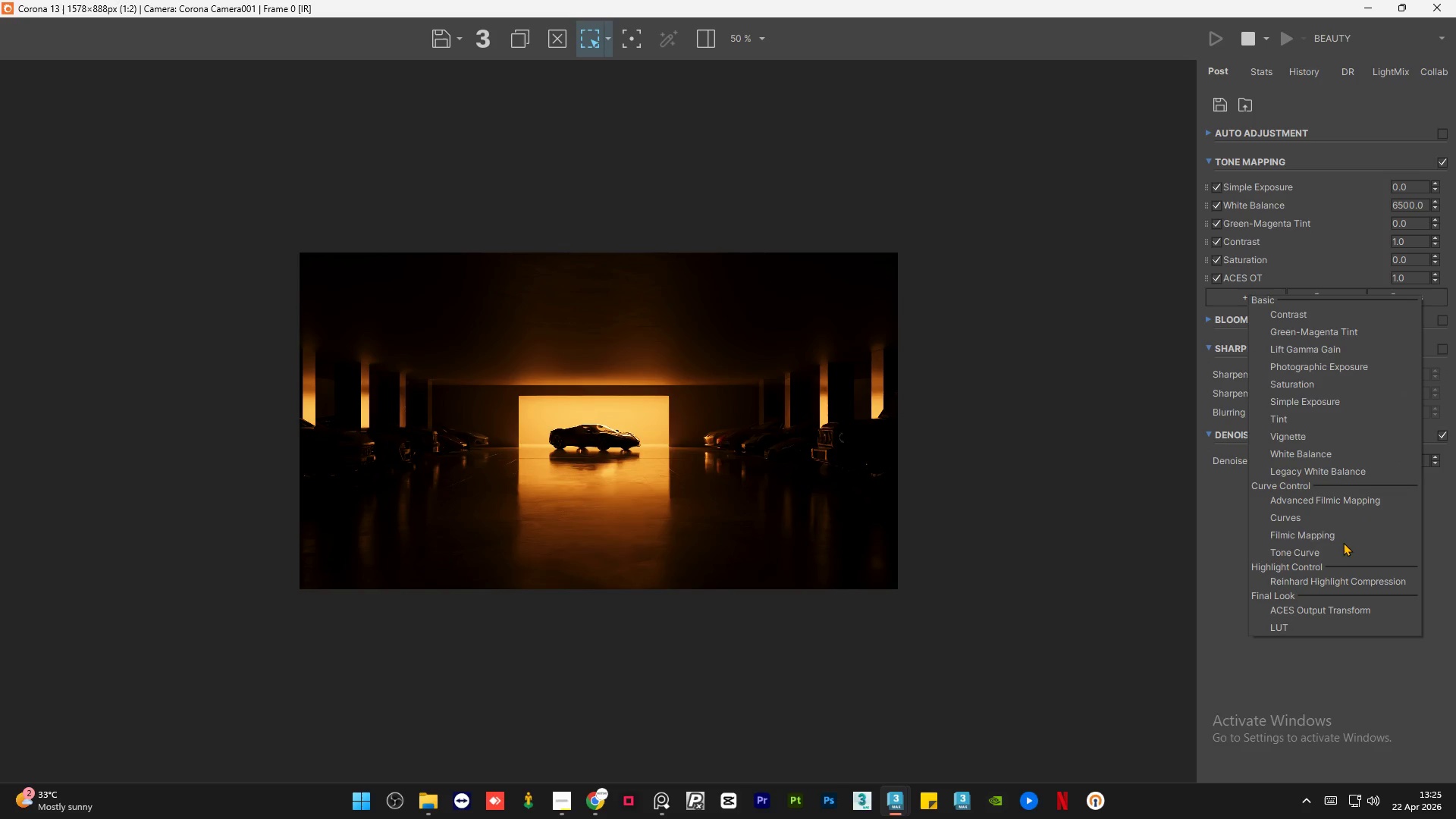 
left_click([1346, 538])
 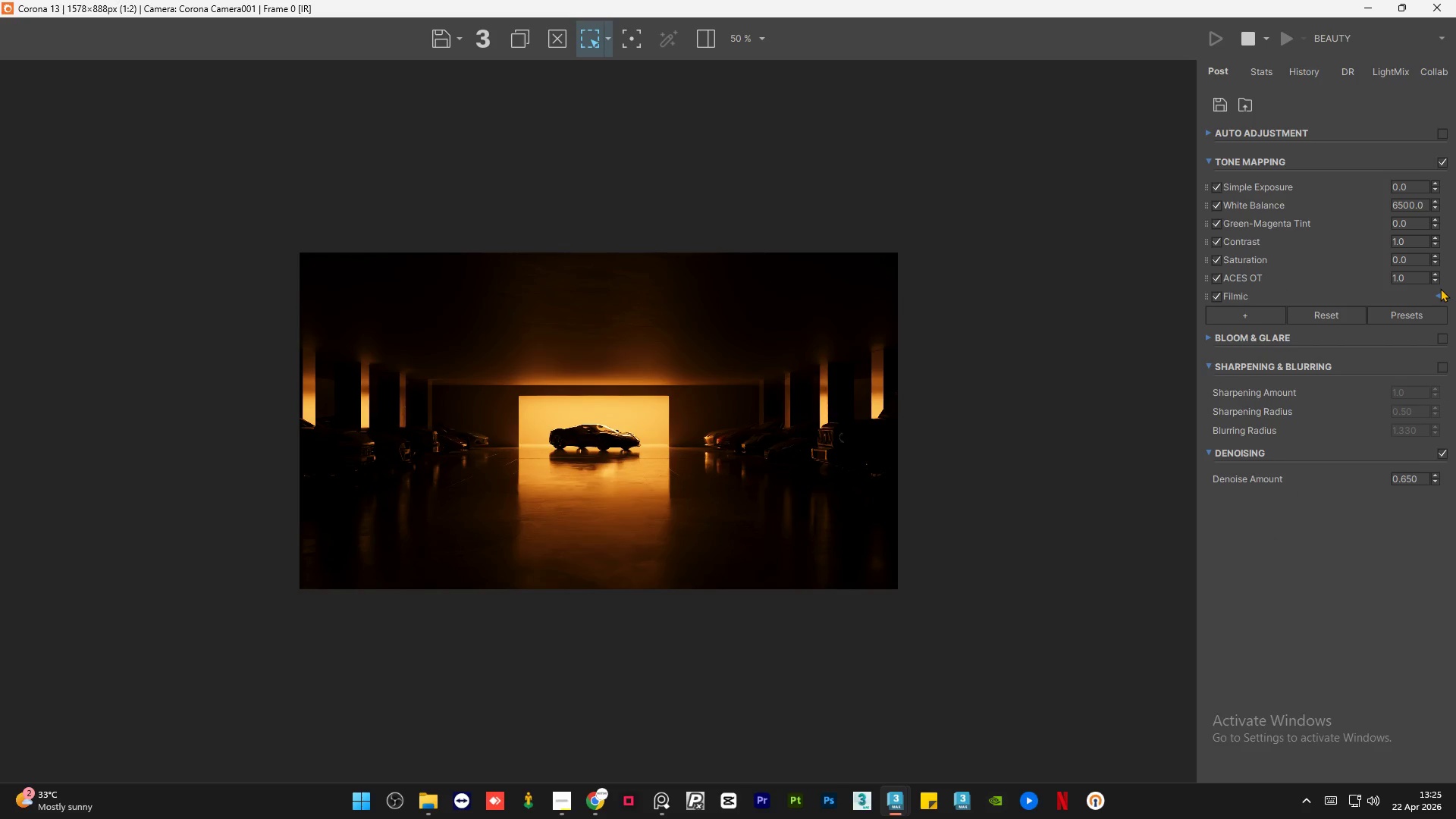 
left_click([1436, 294])
 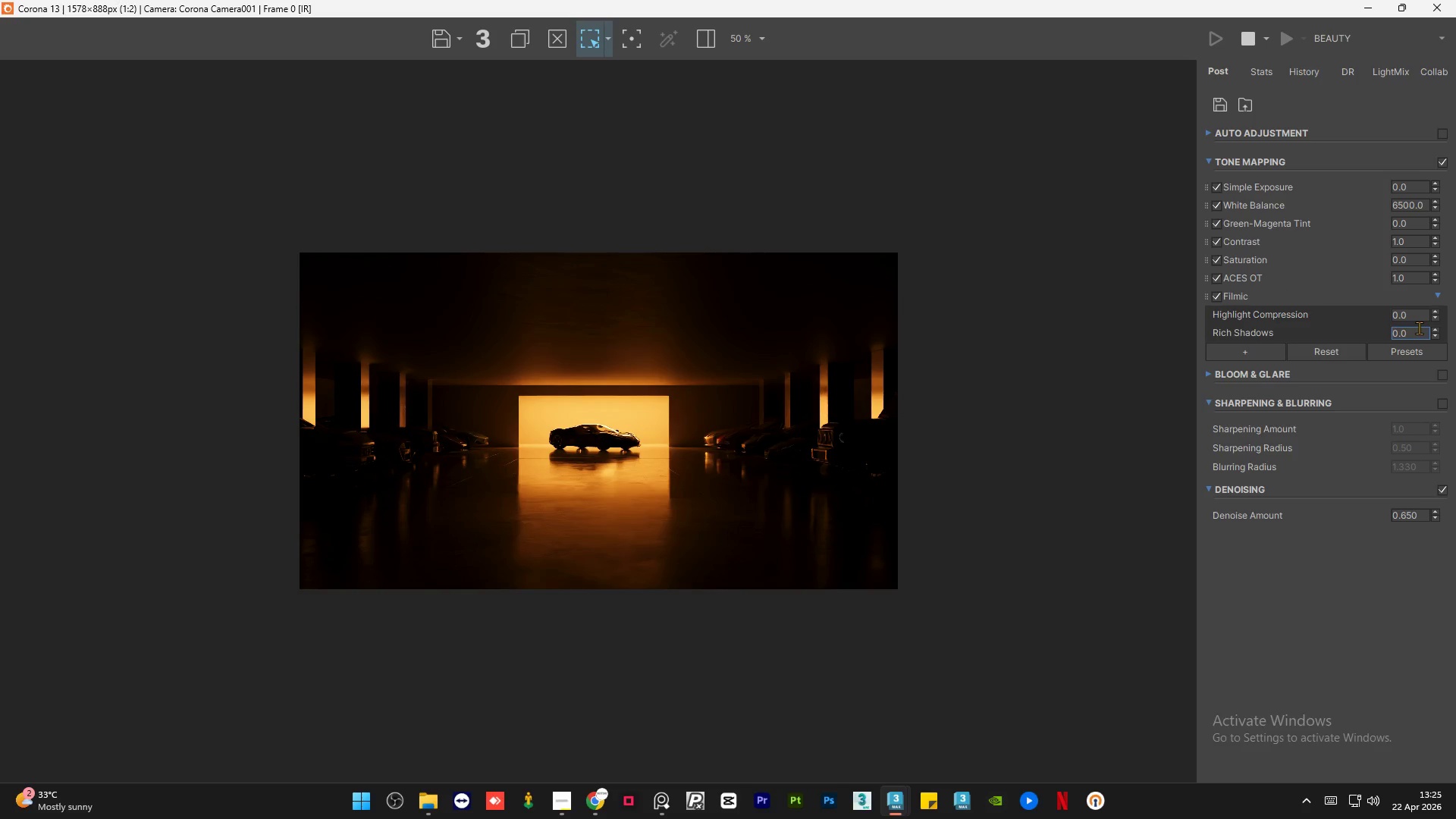 
double_click([1419, 328])
 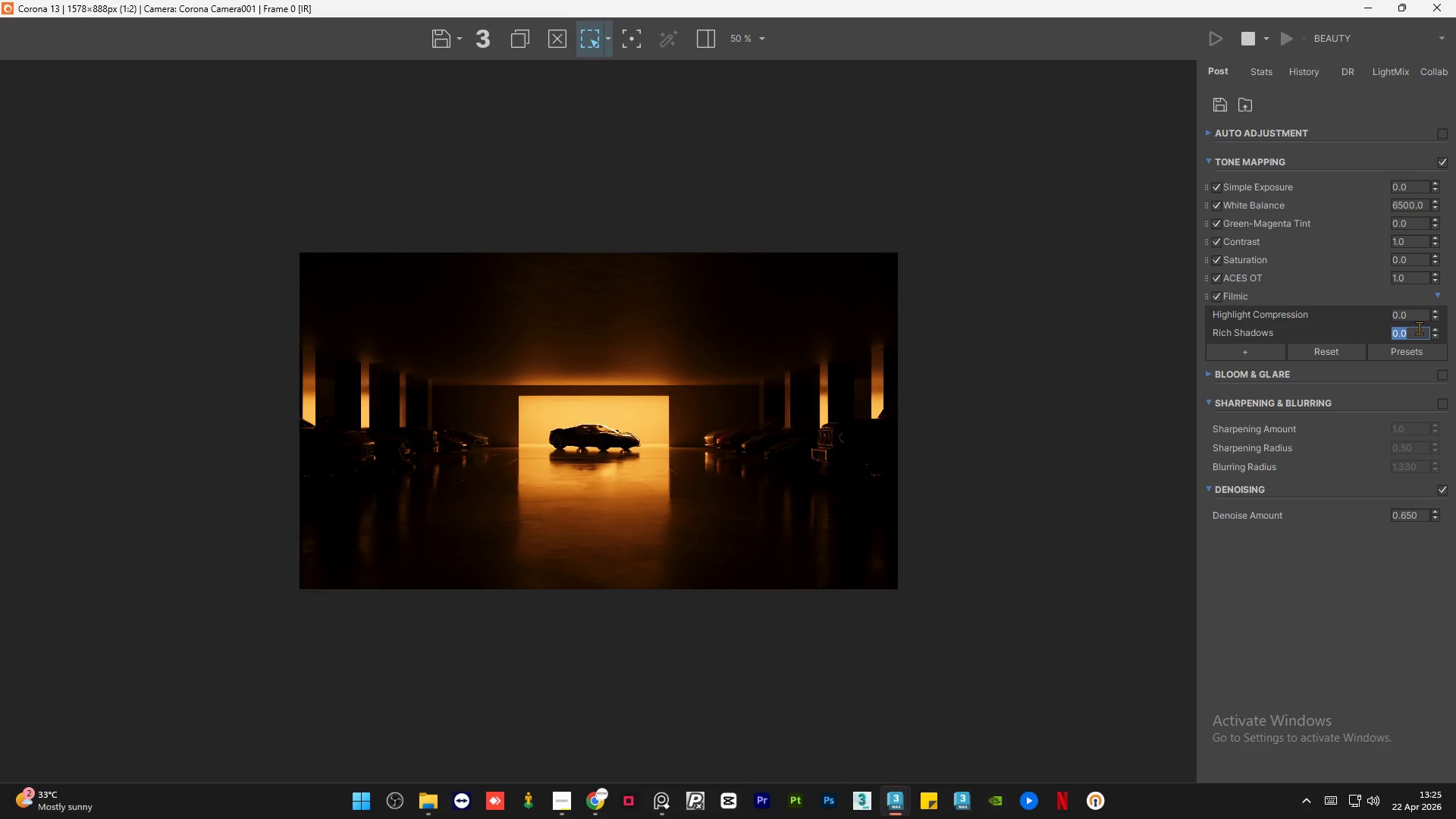 
key(Numpad1)
 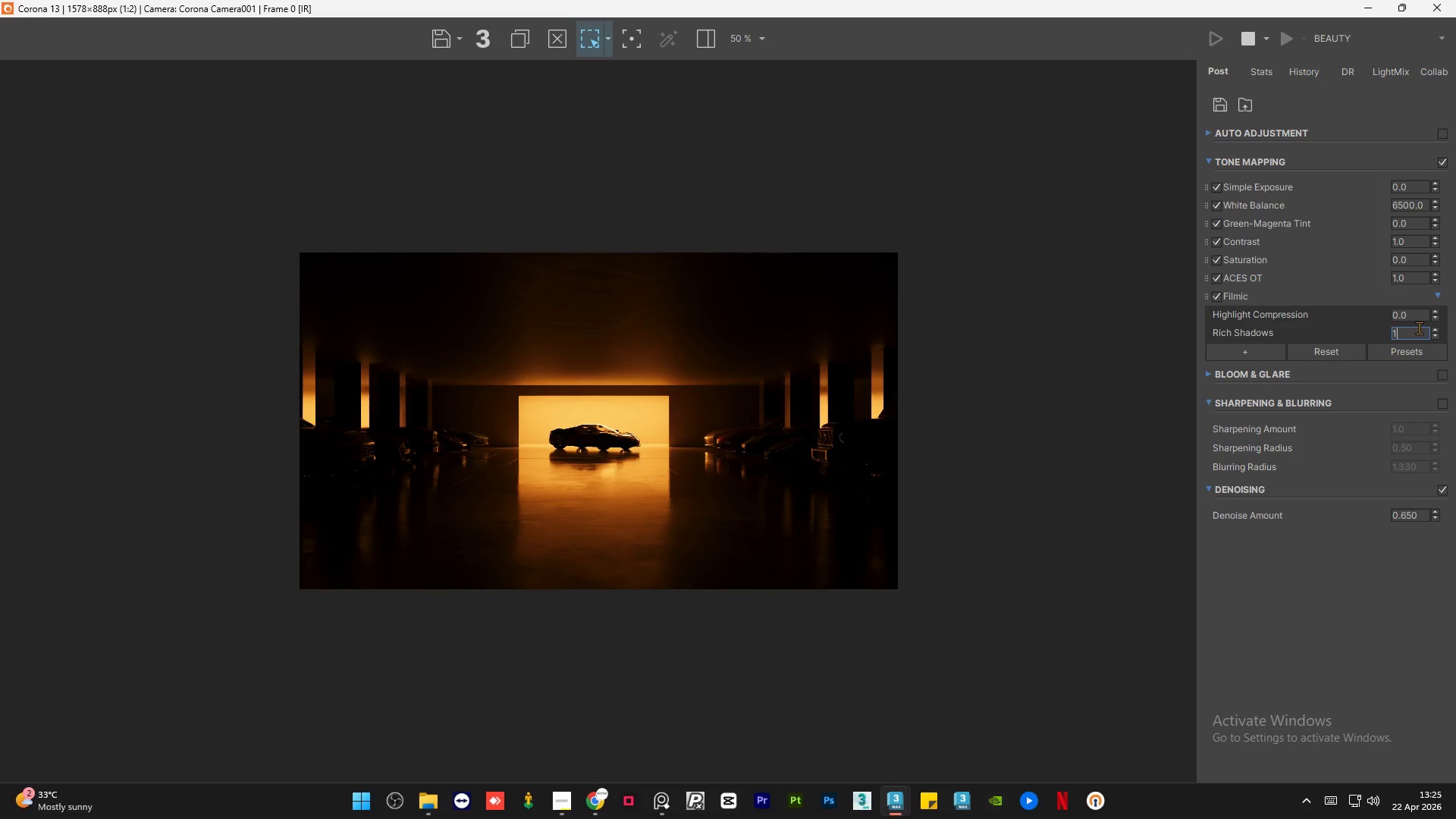 
key(NumpadEnter)
 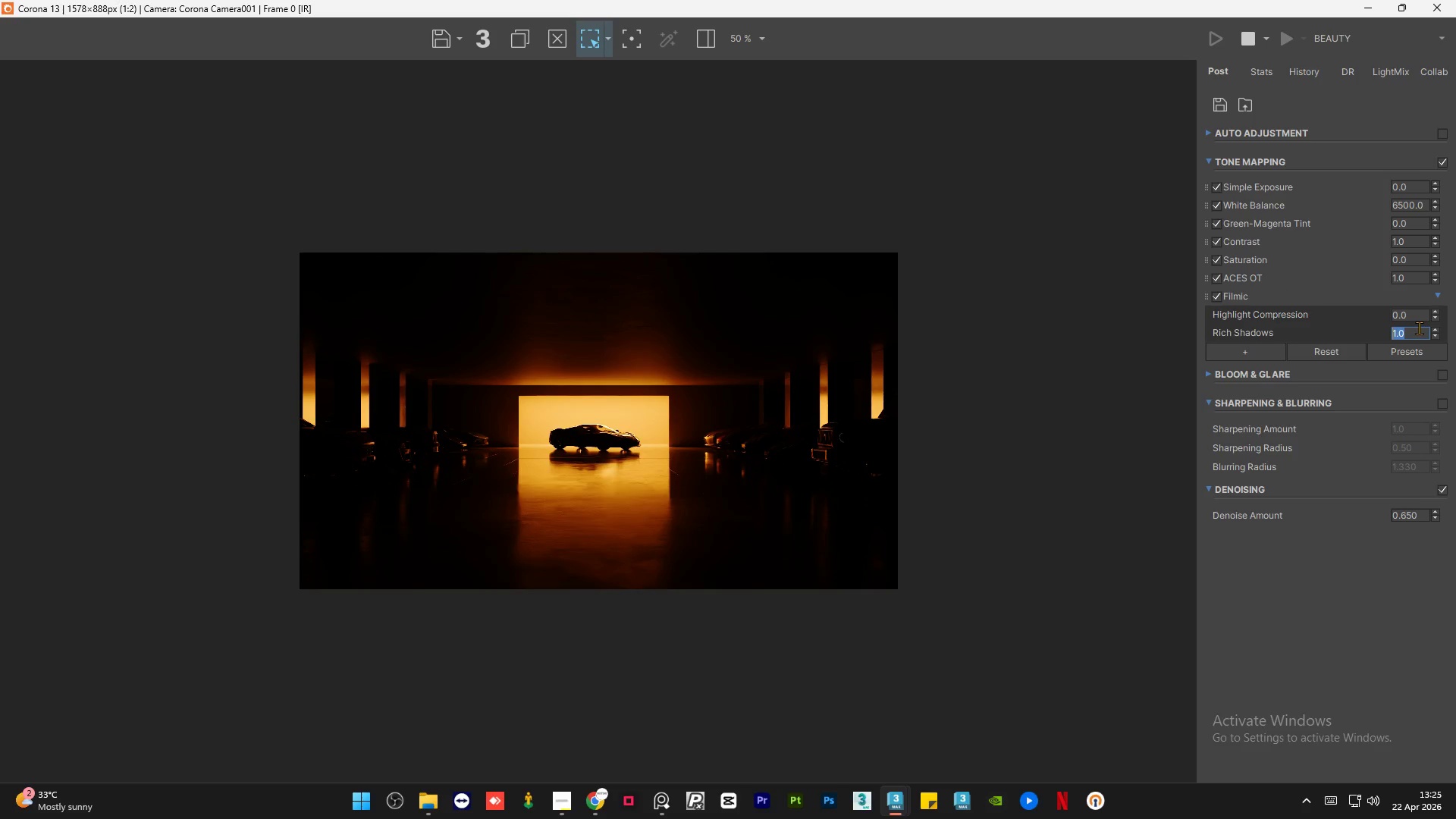 
key(Numpad0)
 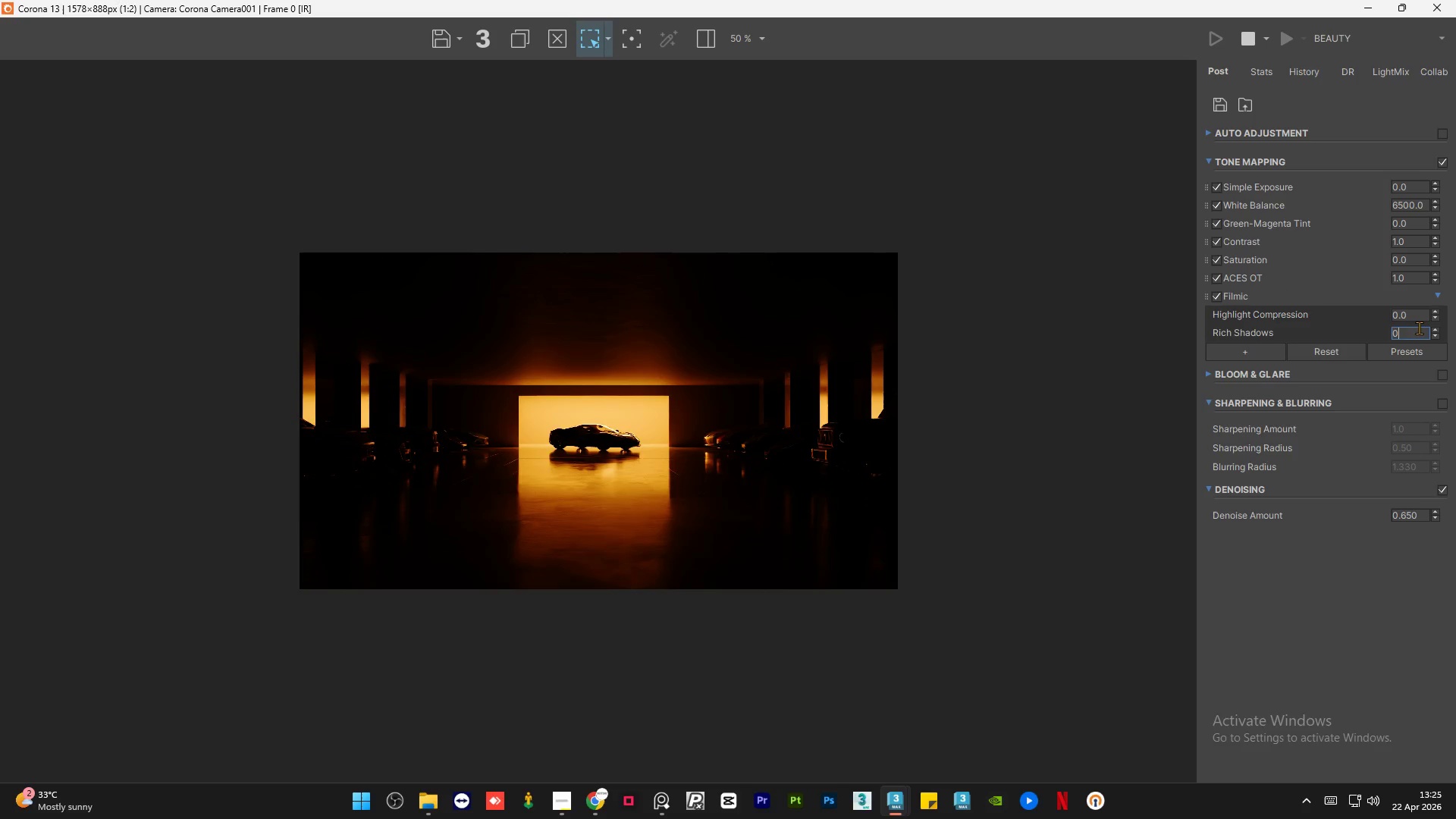 
key(NumpadEnter)
 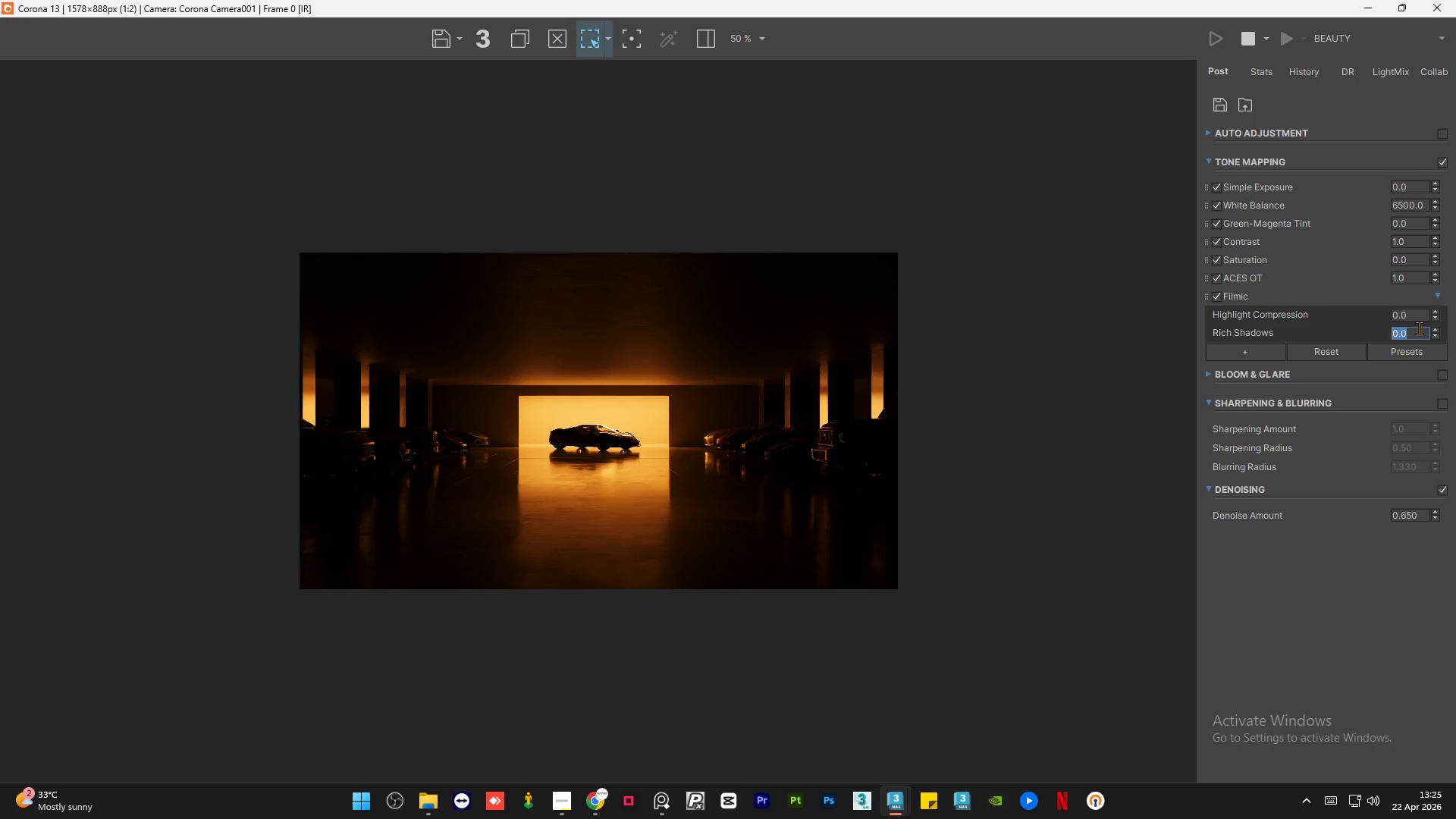 
key(NumpadDecimal)
 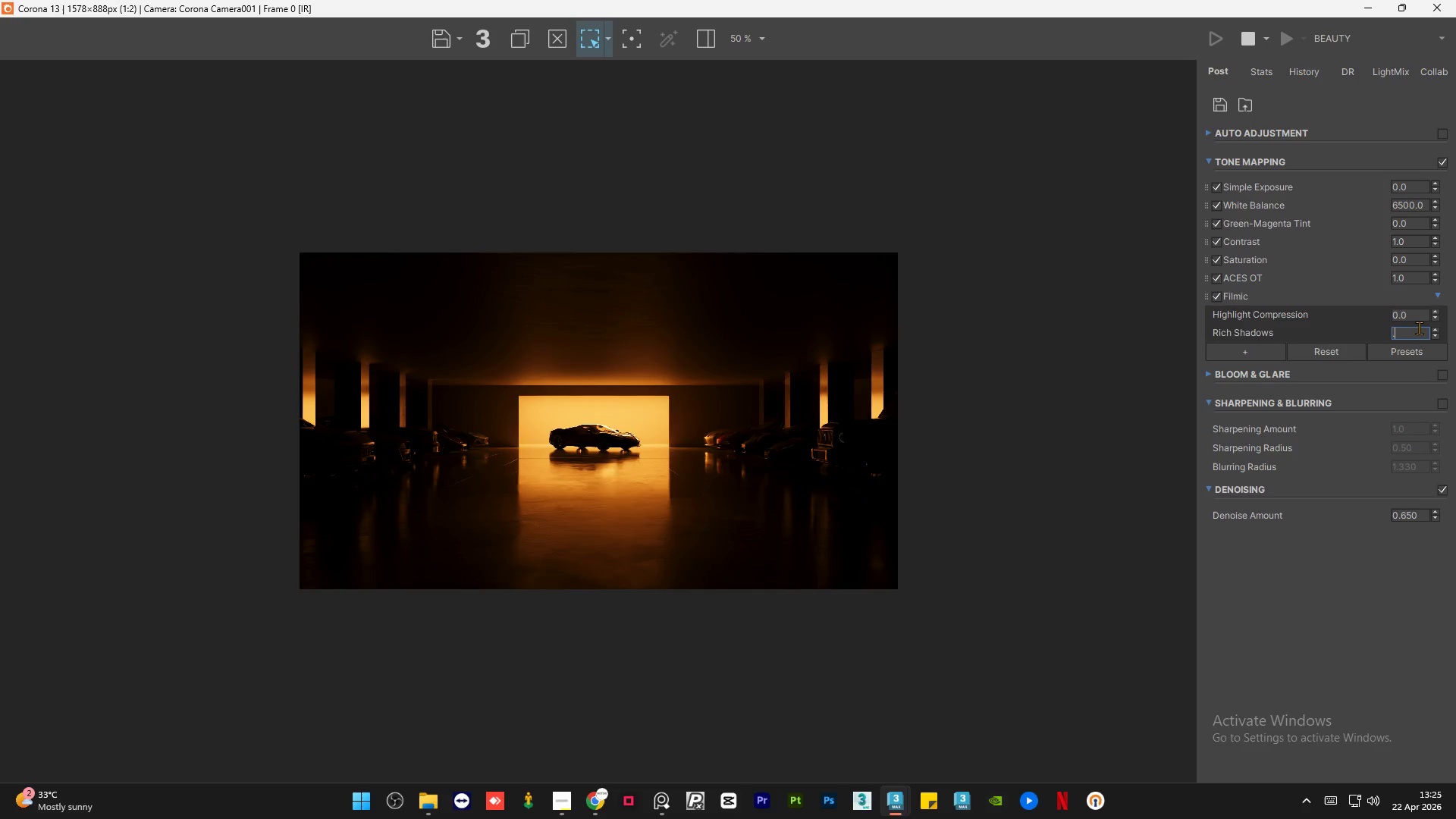 
key(Numpad2)
 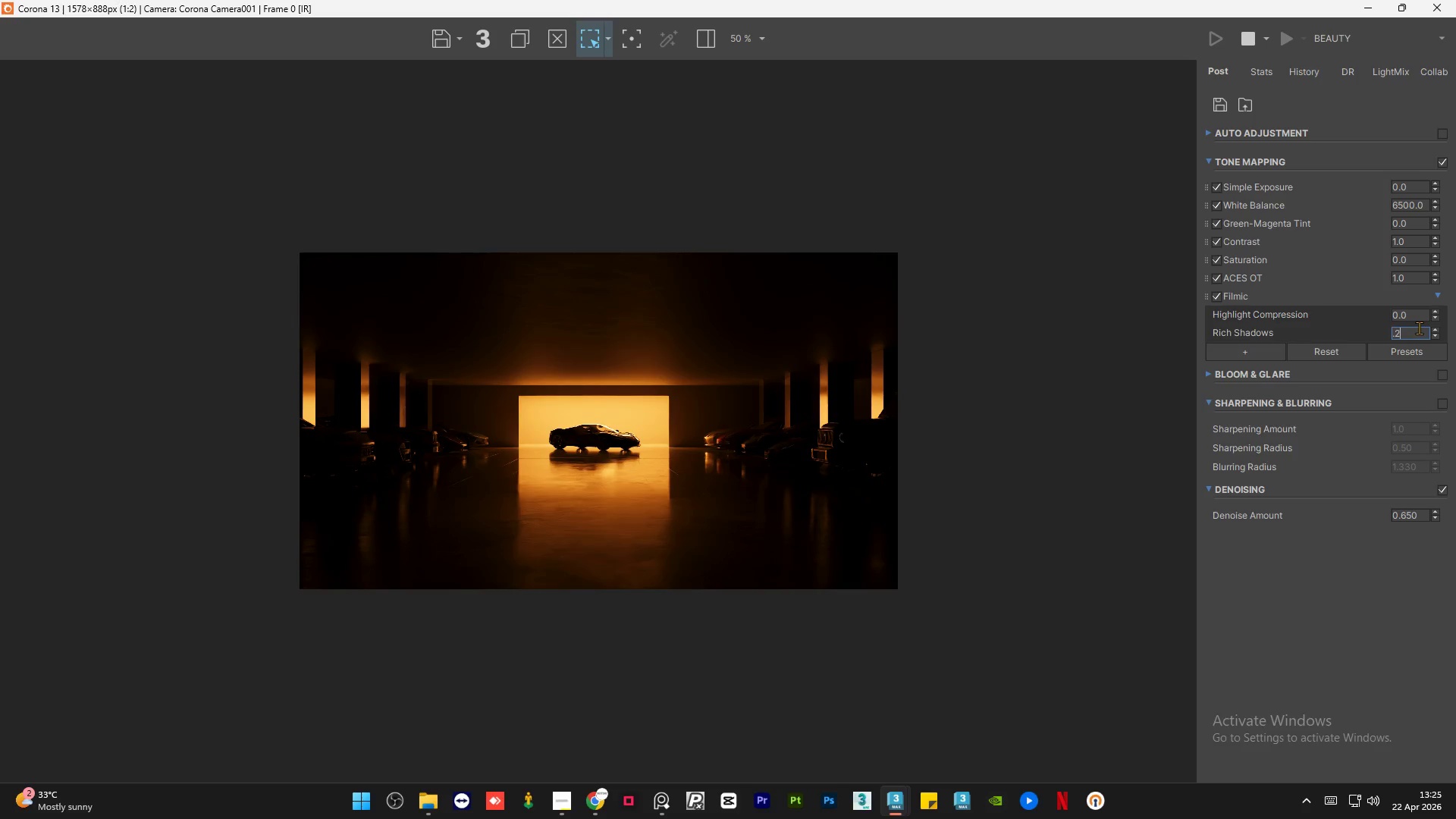 
key(NumpadEnter)
 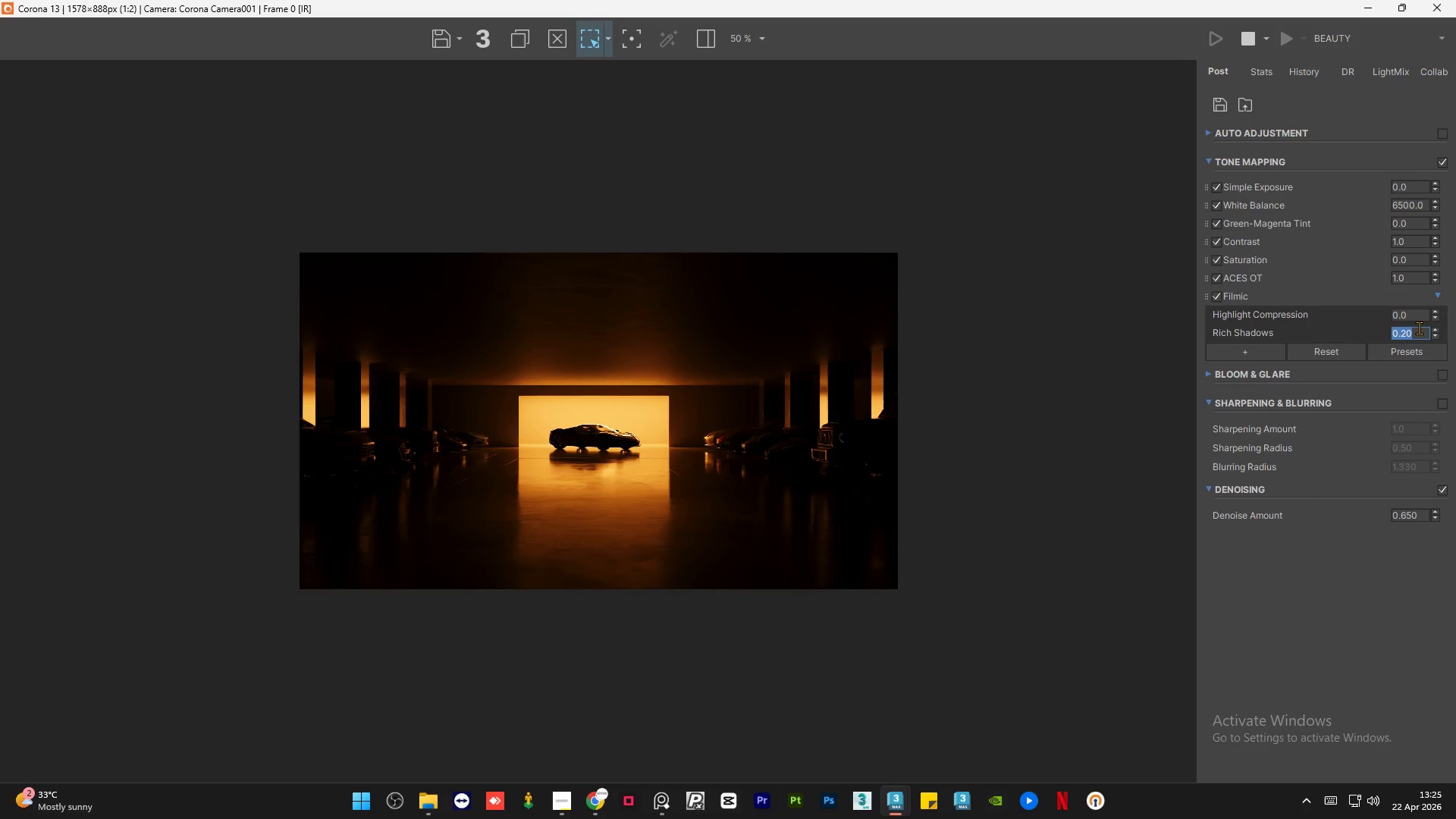 
key(Numpad0)
 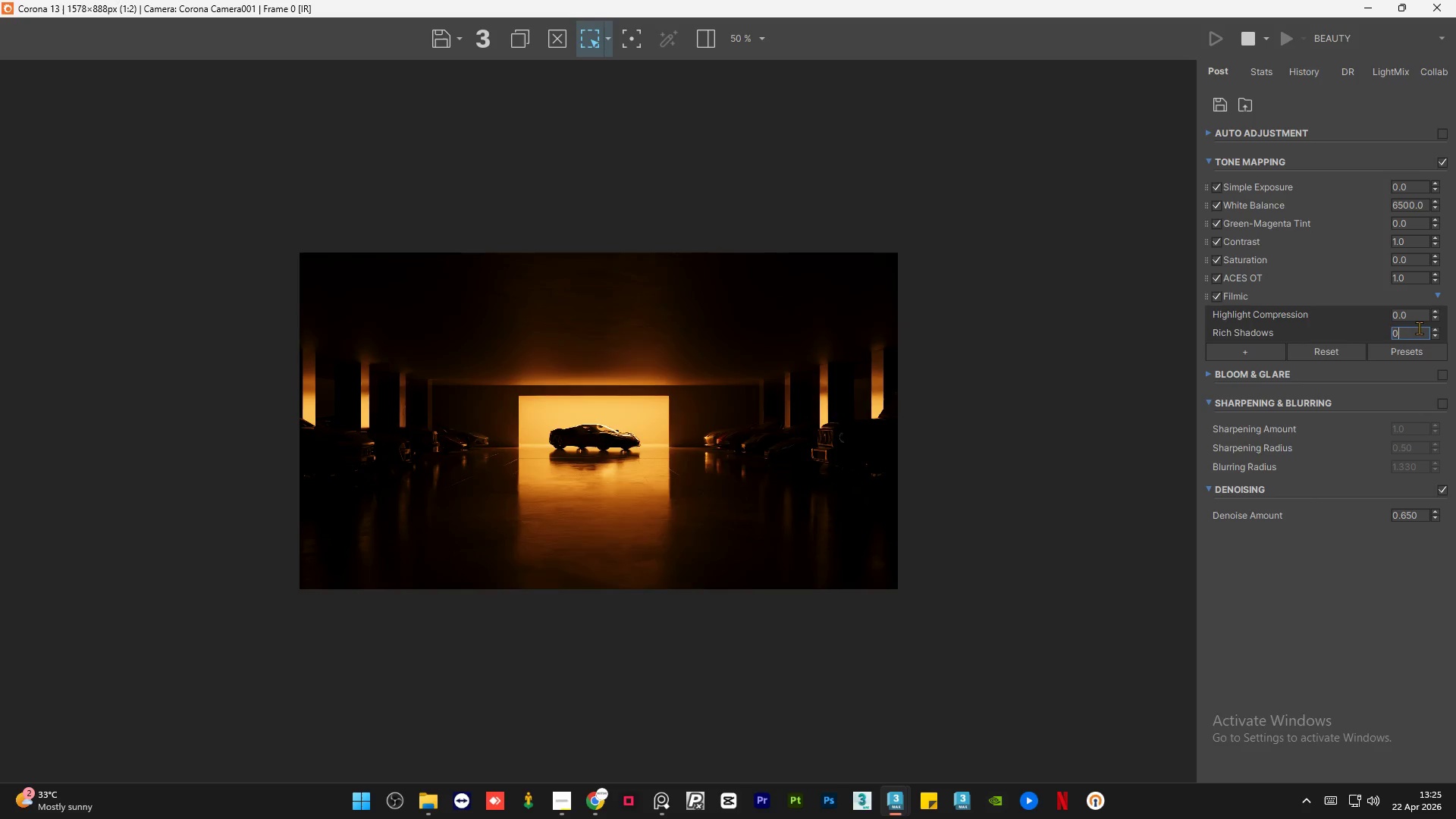 
key(NumpadEnter)
 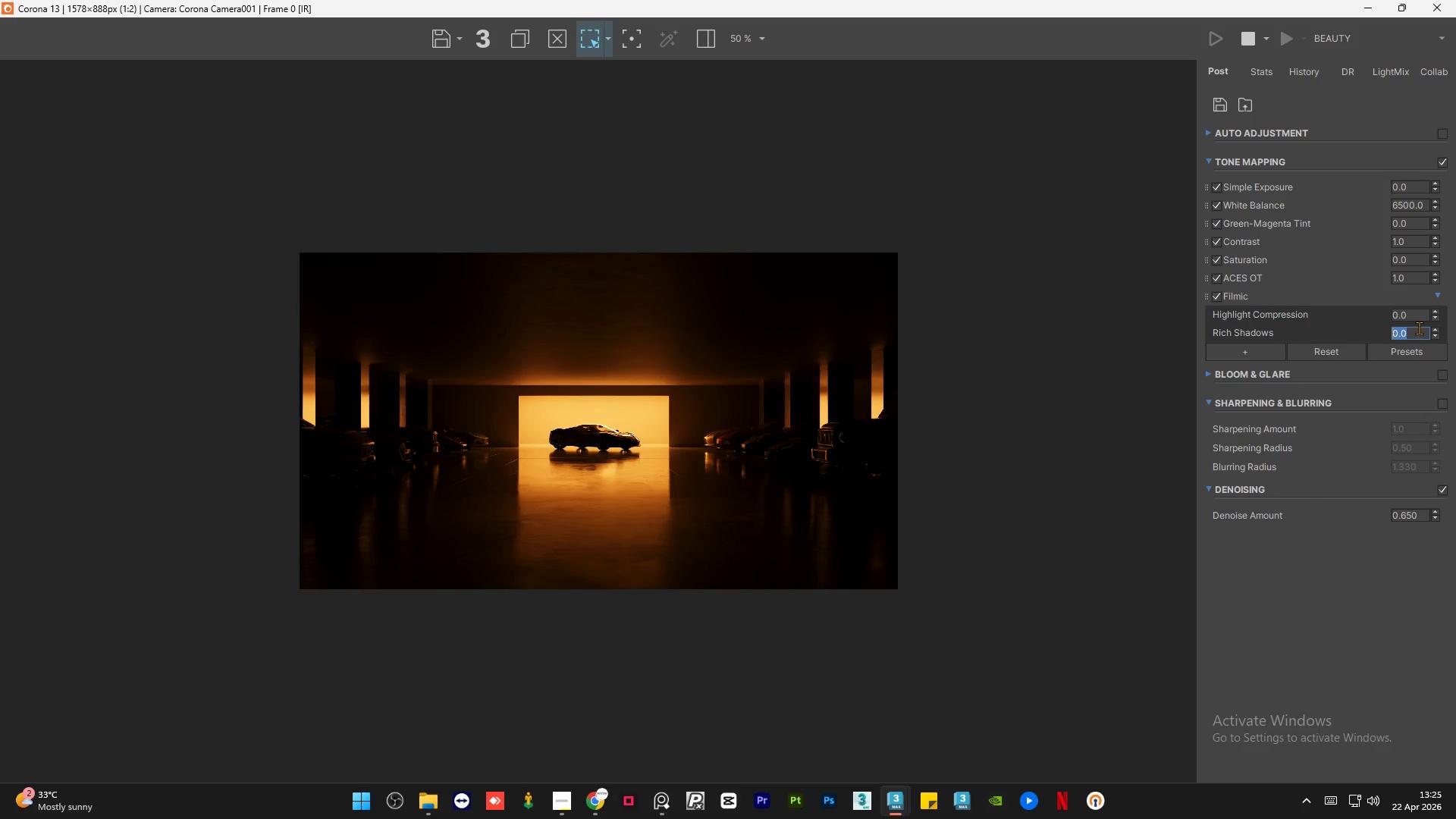 
key(NumpadDecimal)
 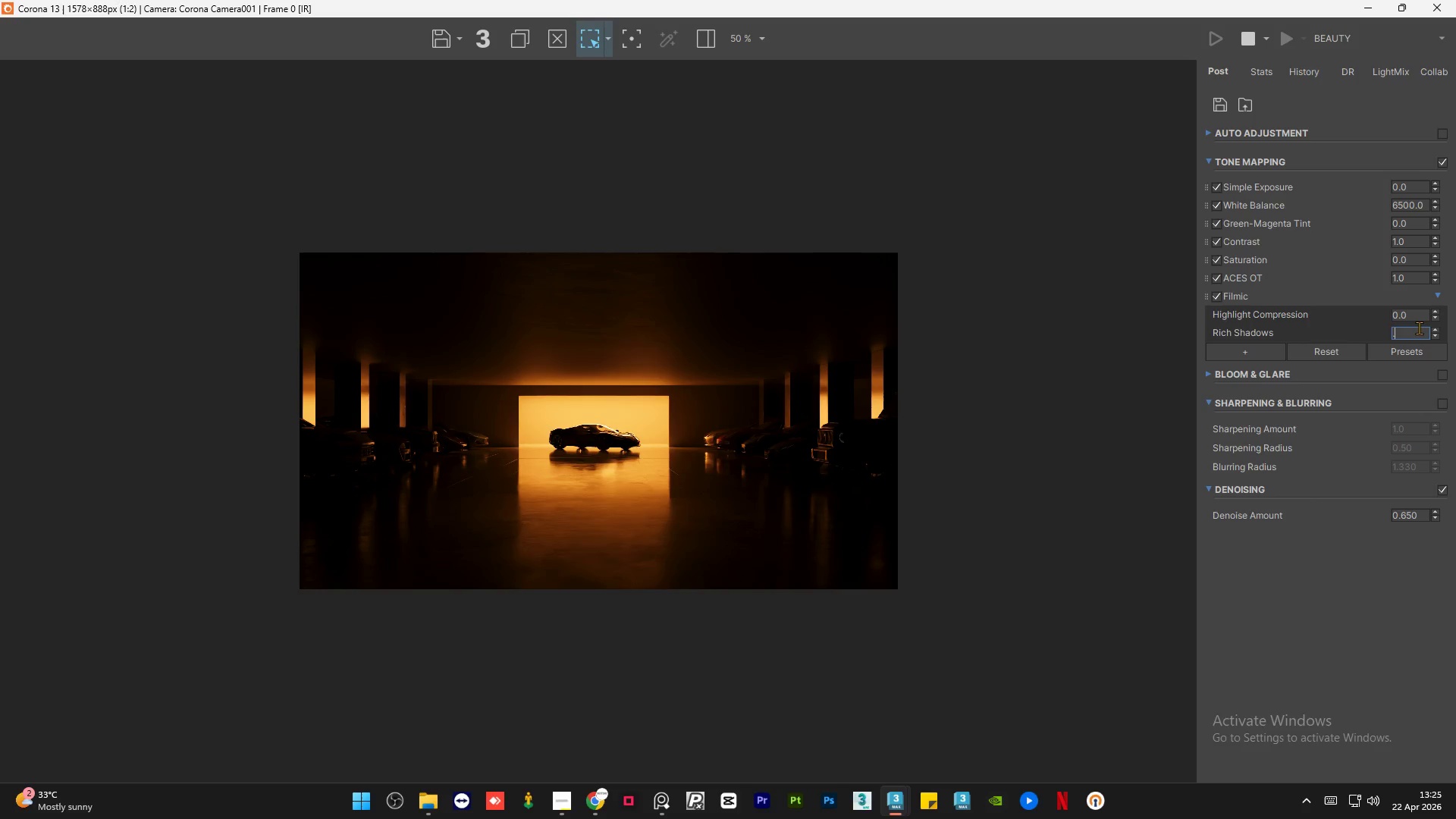 
key(Numpad2)
 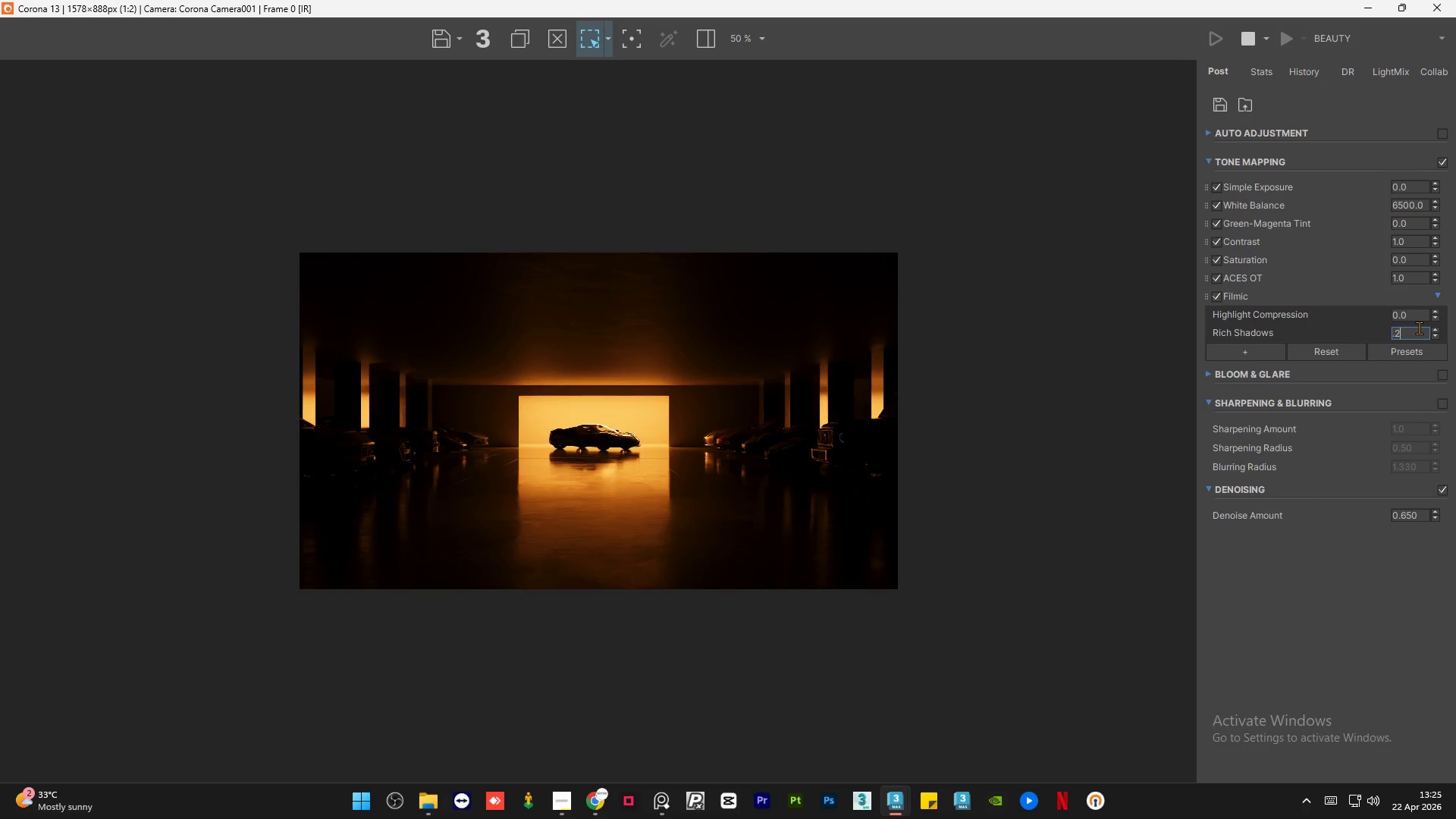 
key(NumpadEnter)
 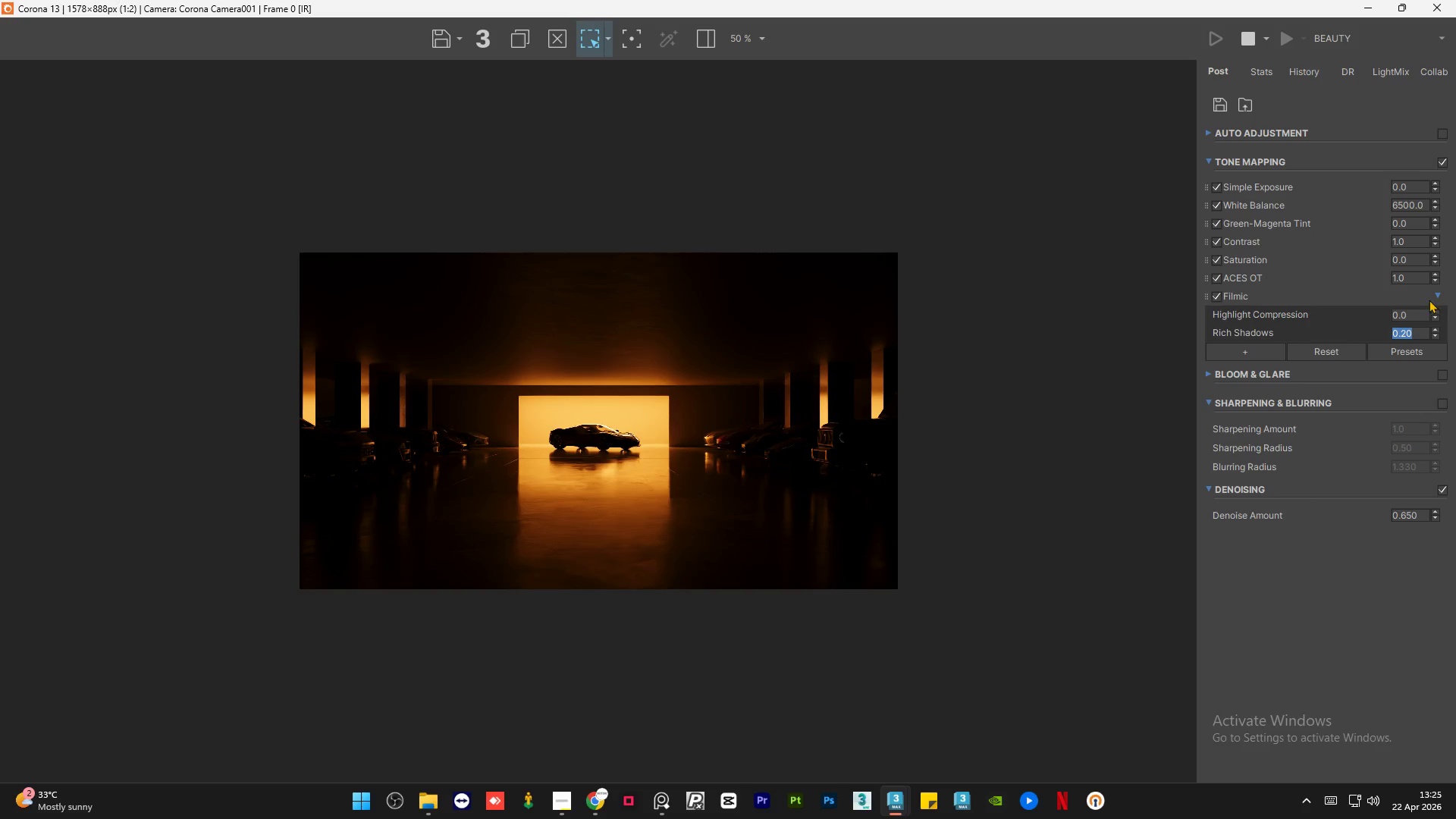 
left_click([1437, 292])
 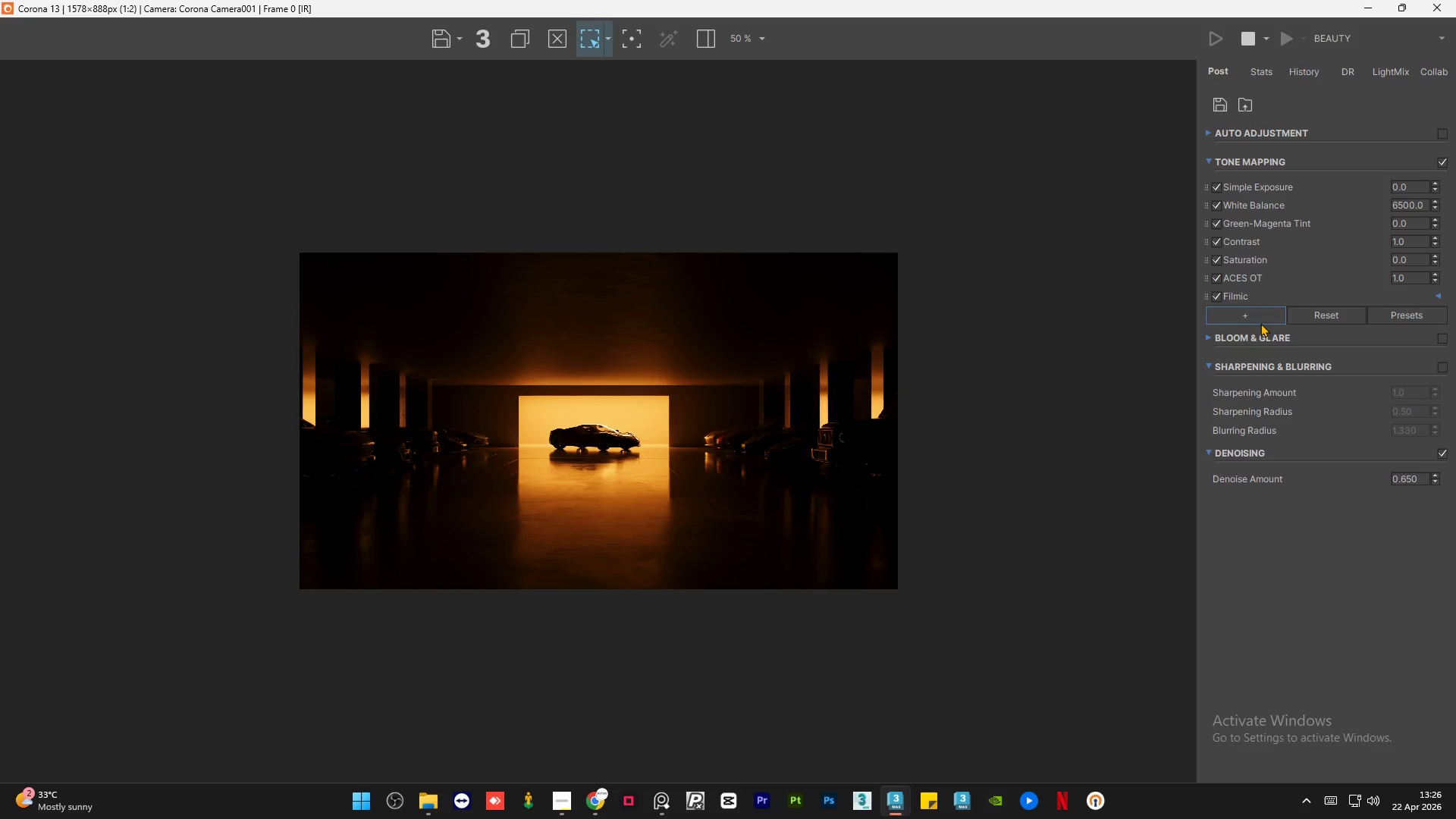 
left_click([1234, 315])
 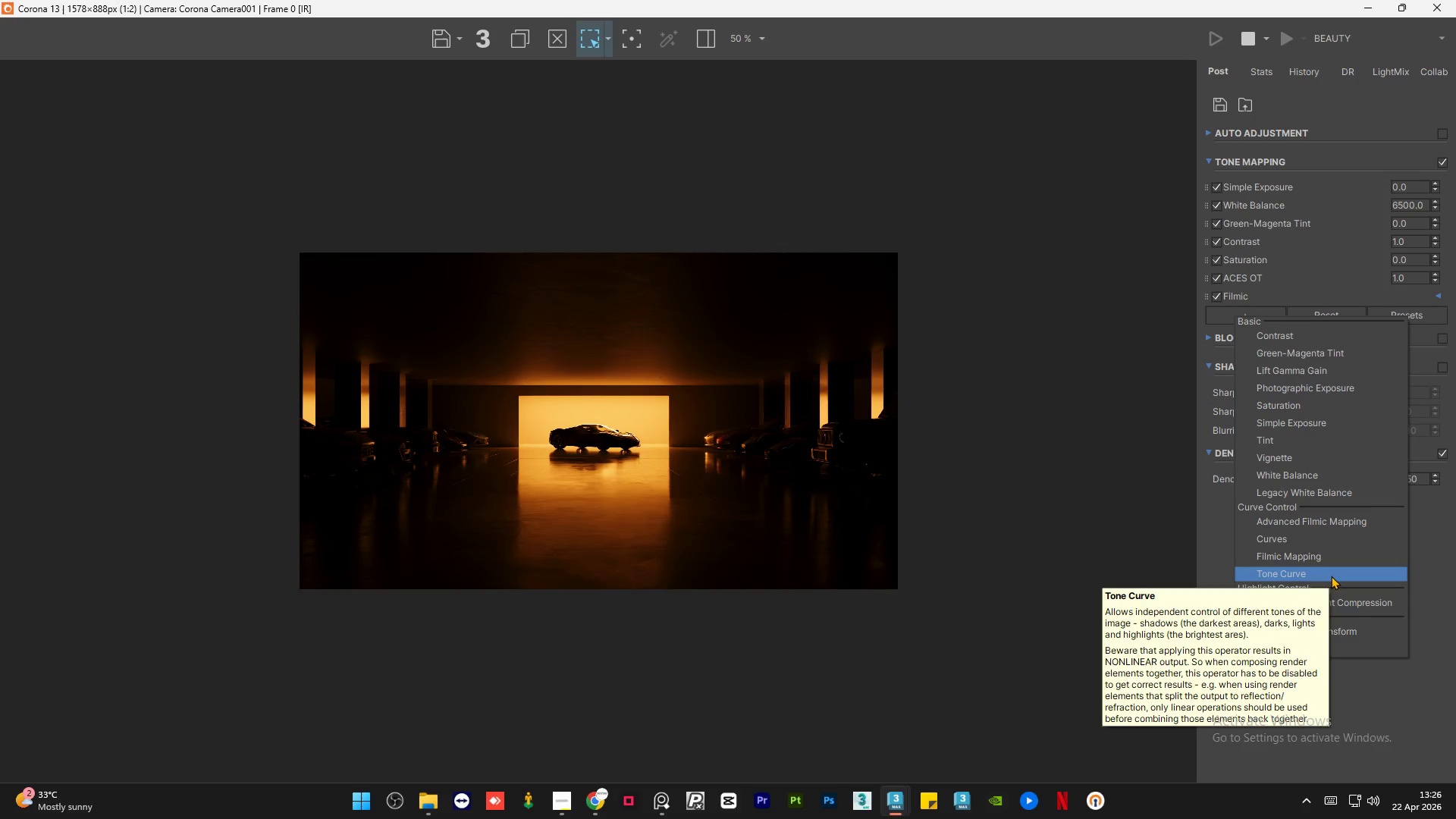 
left_click([1331, 576])
 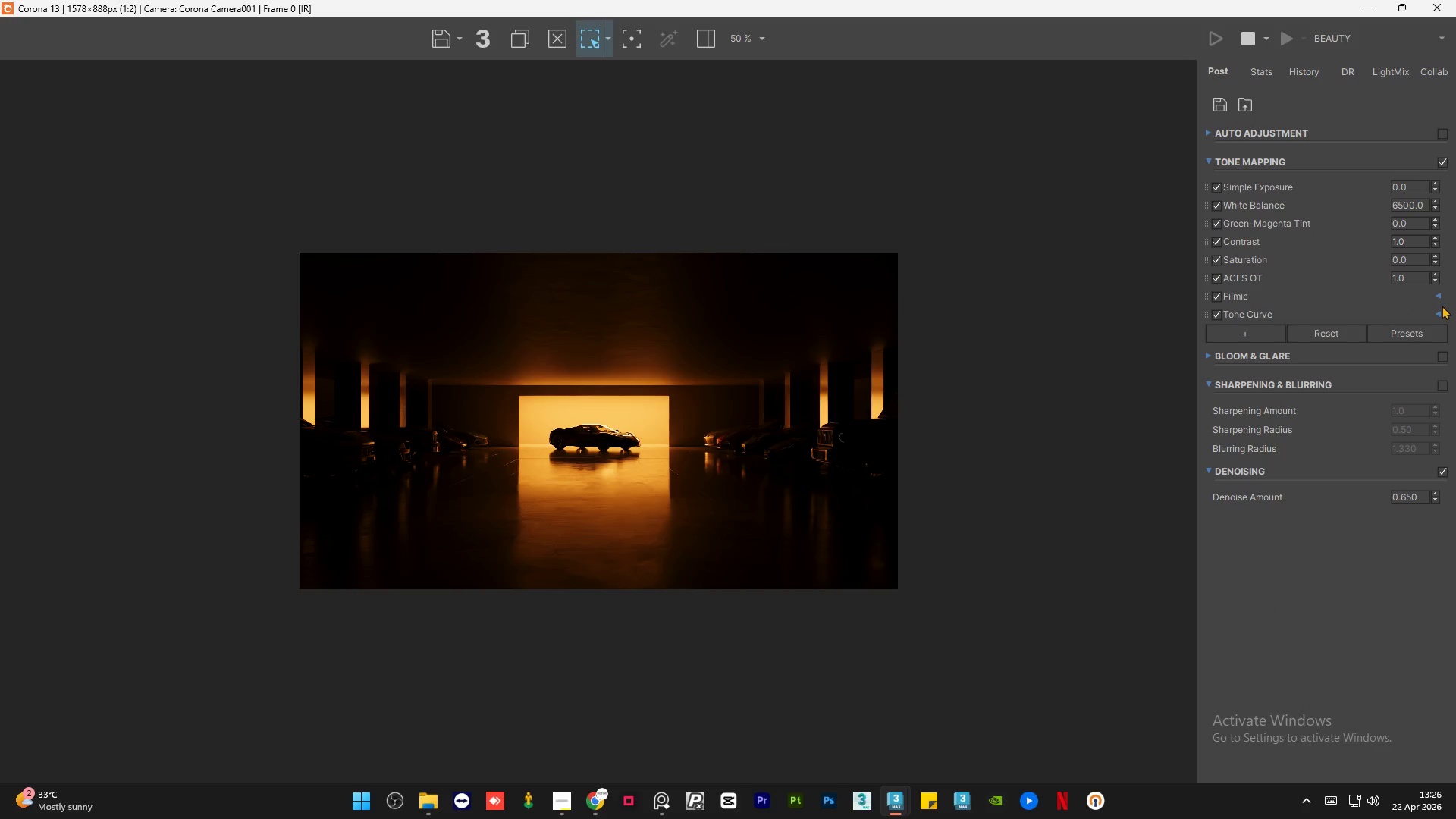 
left_click([1437, 314])
 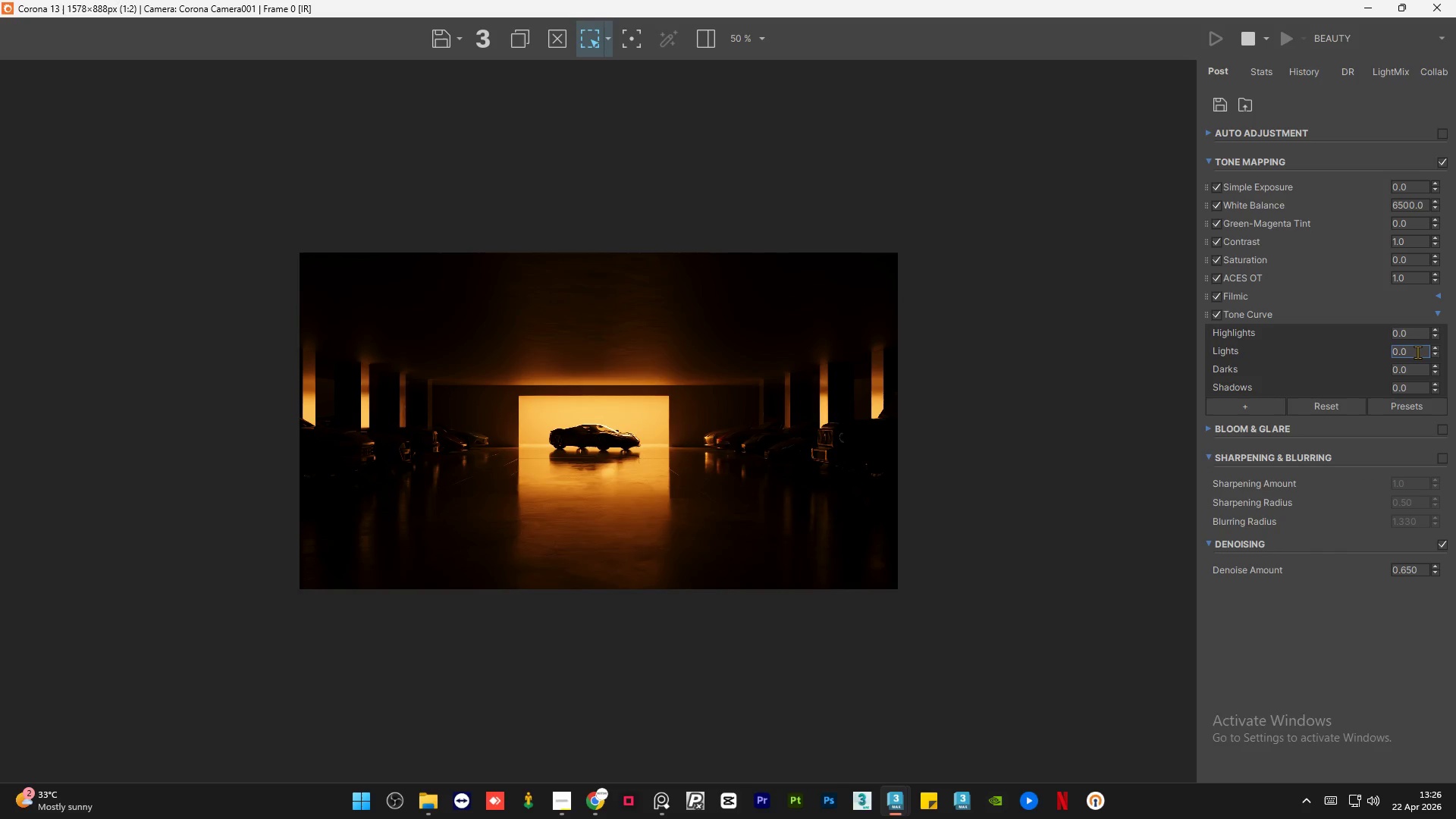 
double_click([1417, 354])
 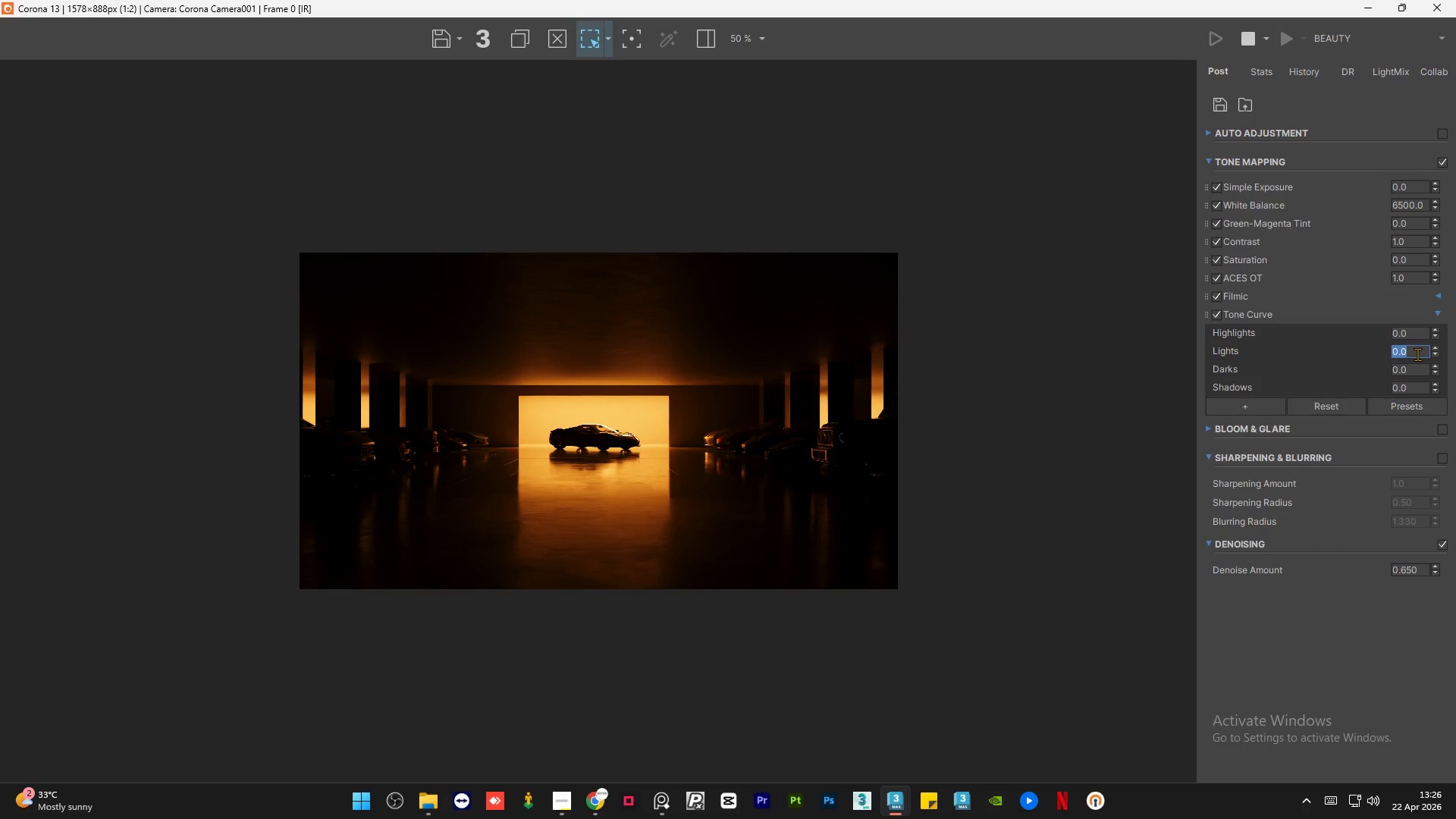 
key(Numpad1)
 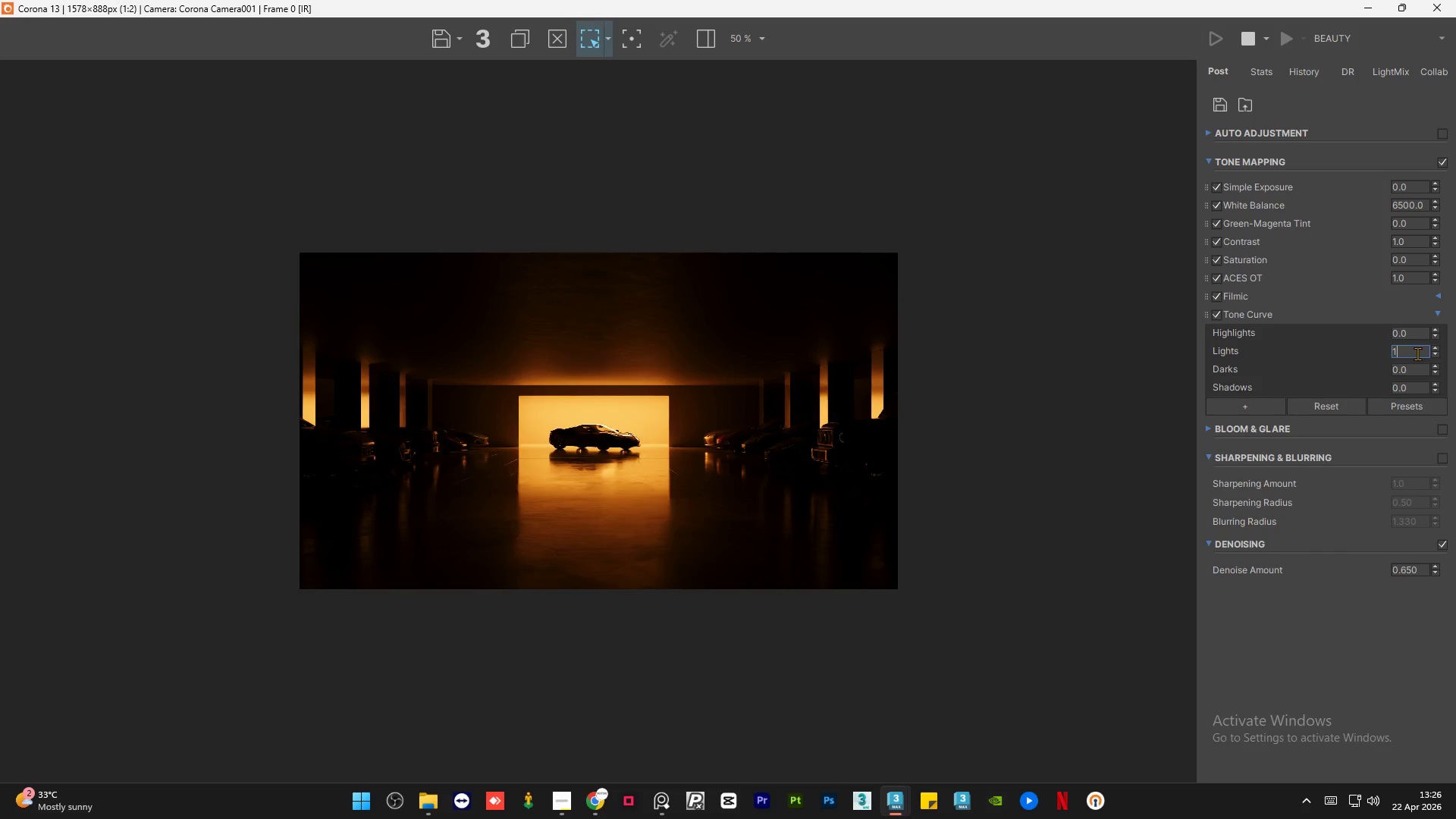 
key(NumpadEnter)
 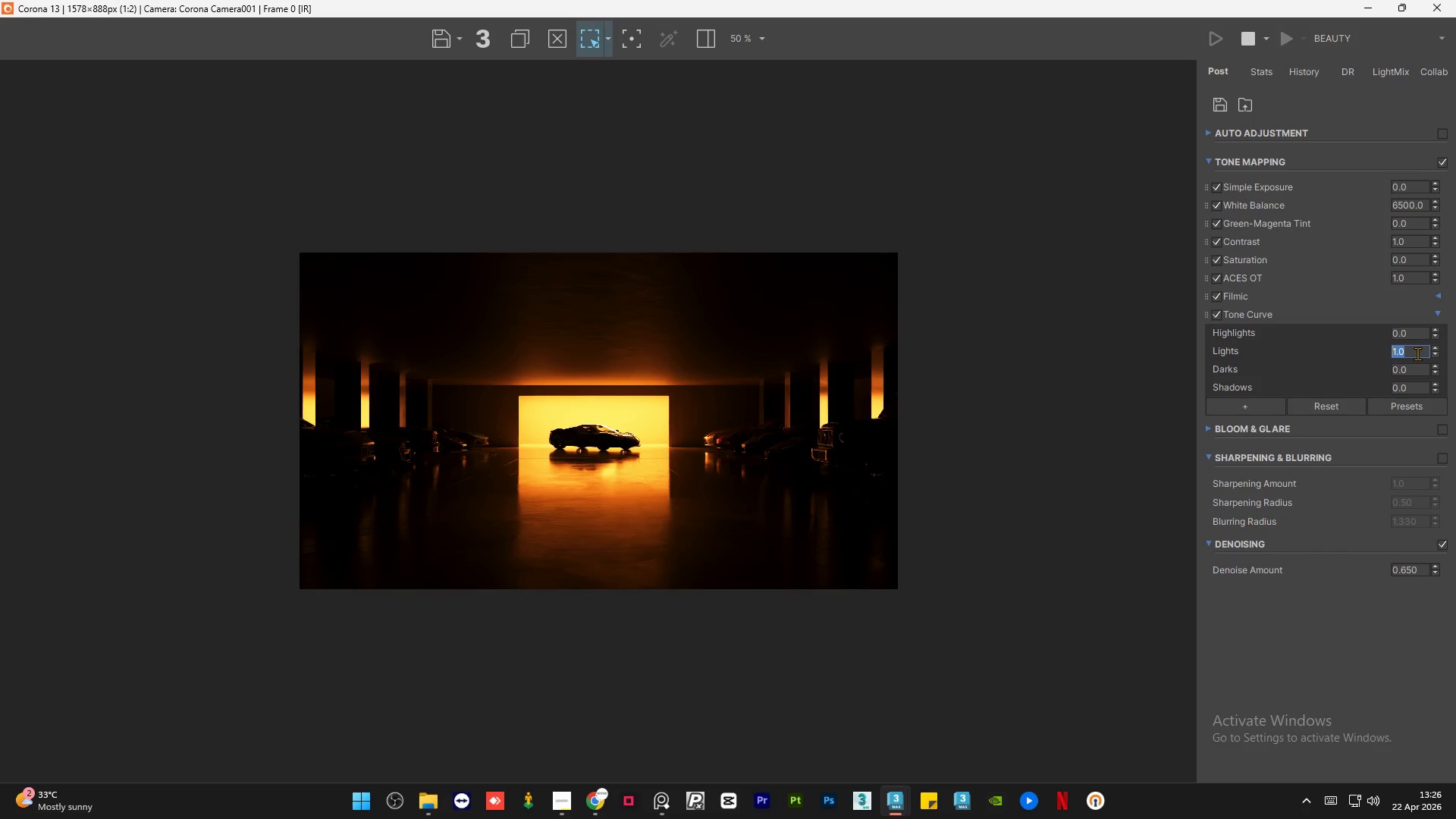 
key(Numpad0)
 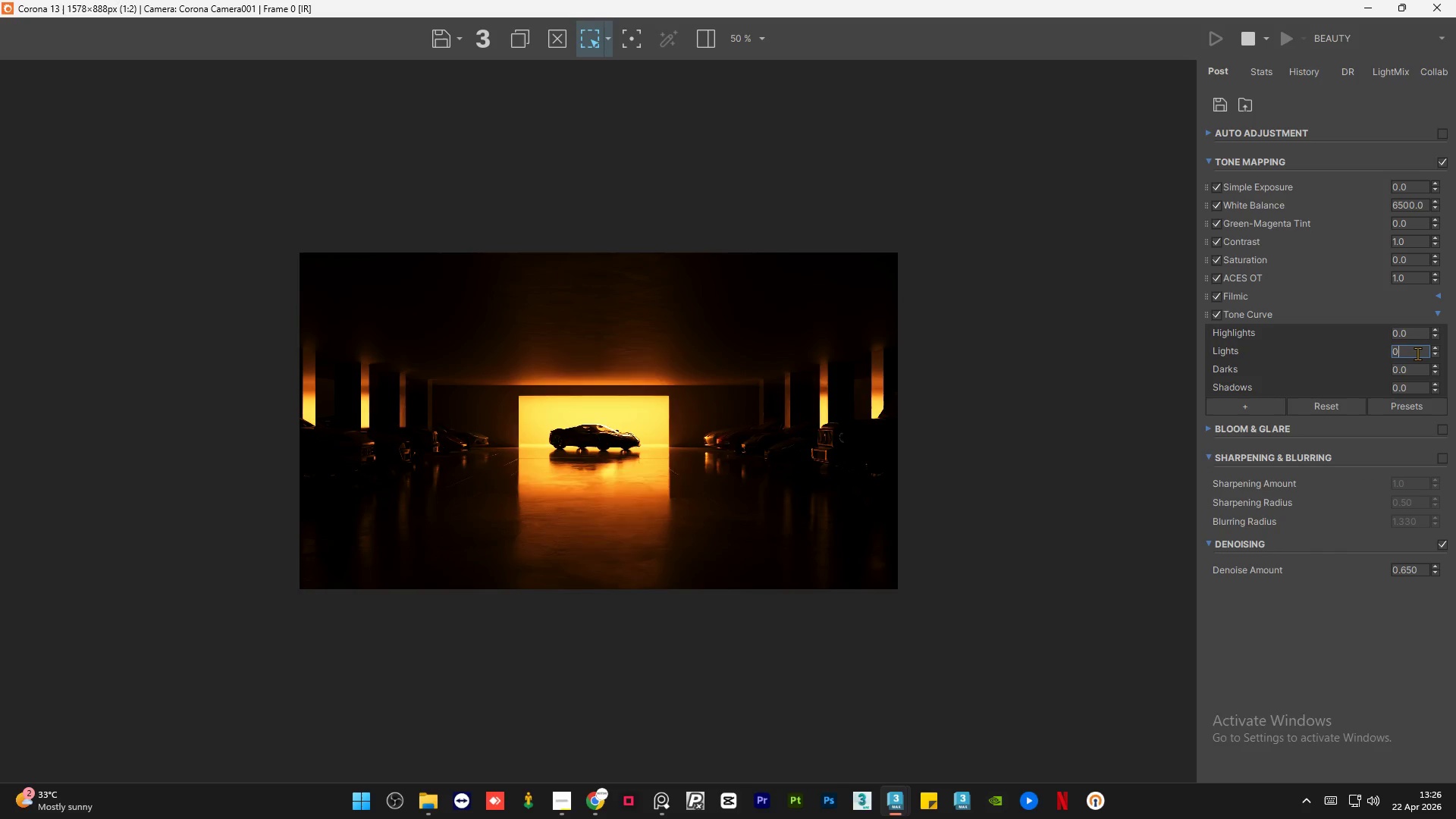 
key(NumpadEnter)
 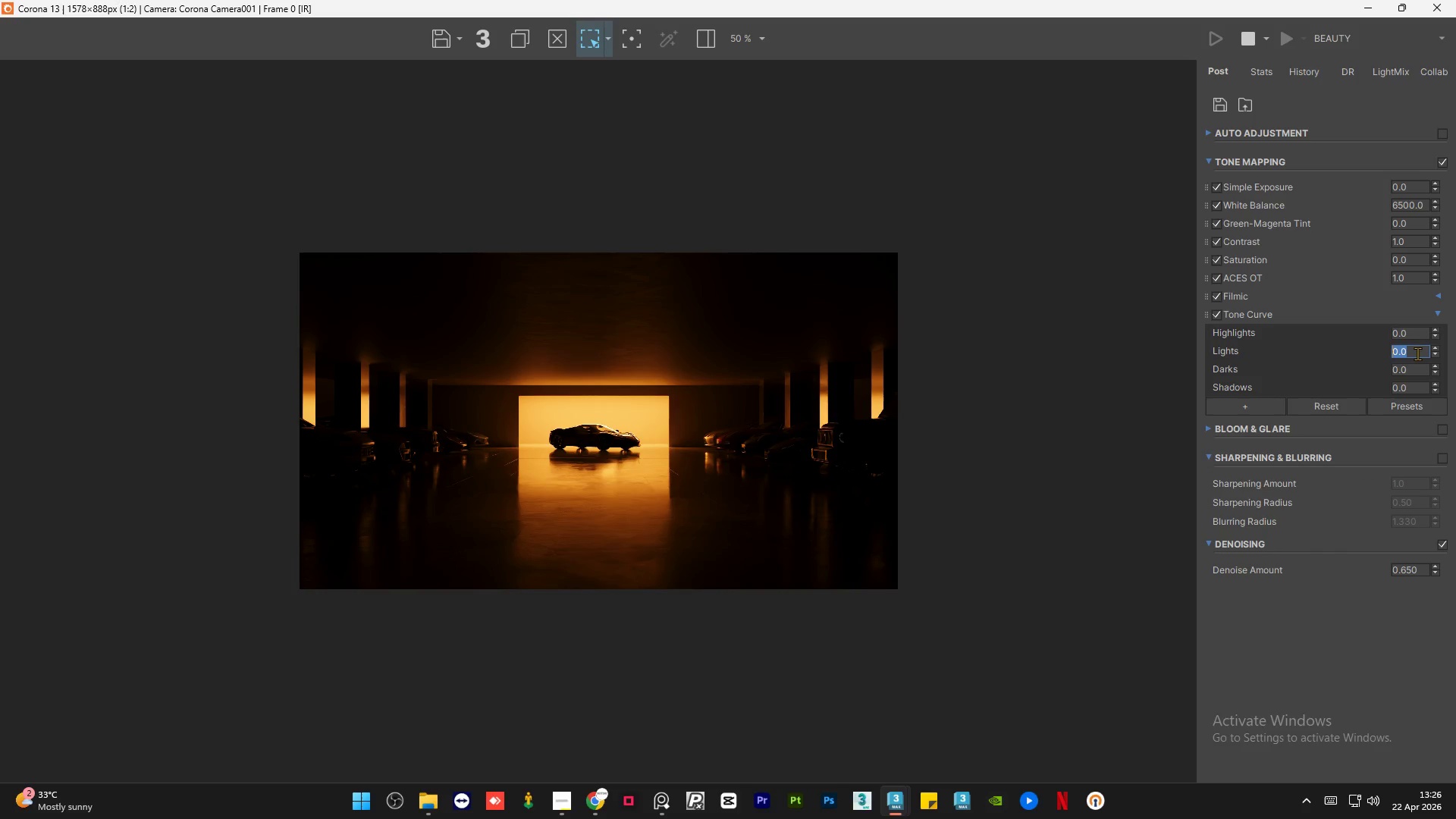 
key(NumpadDecimal)
 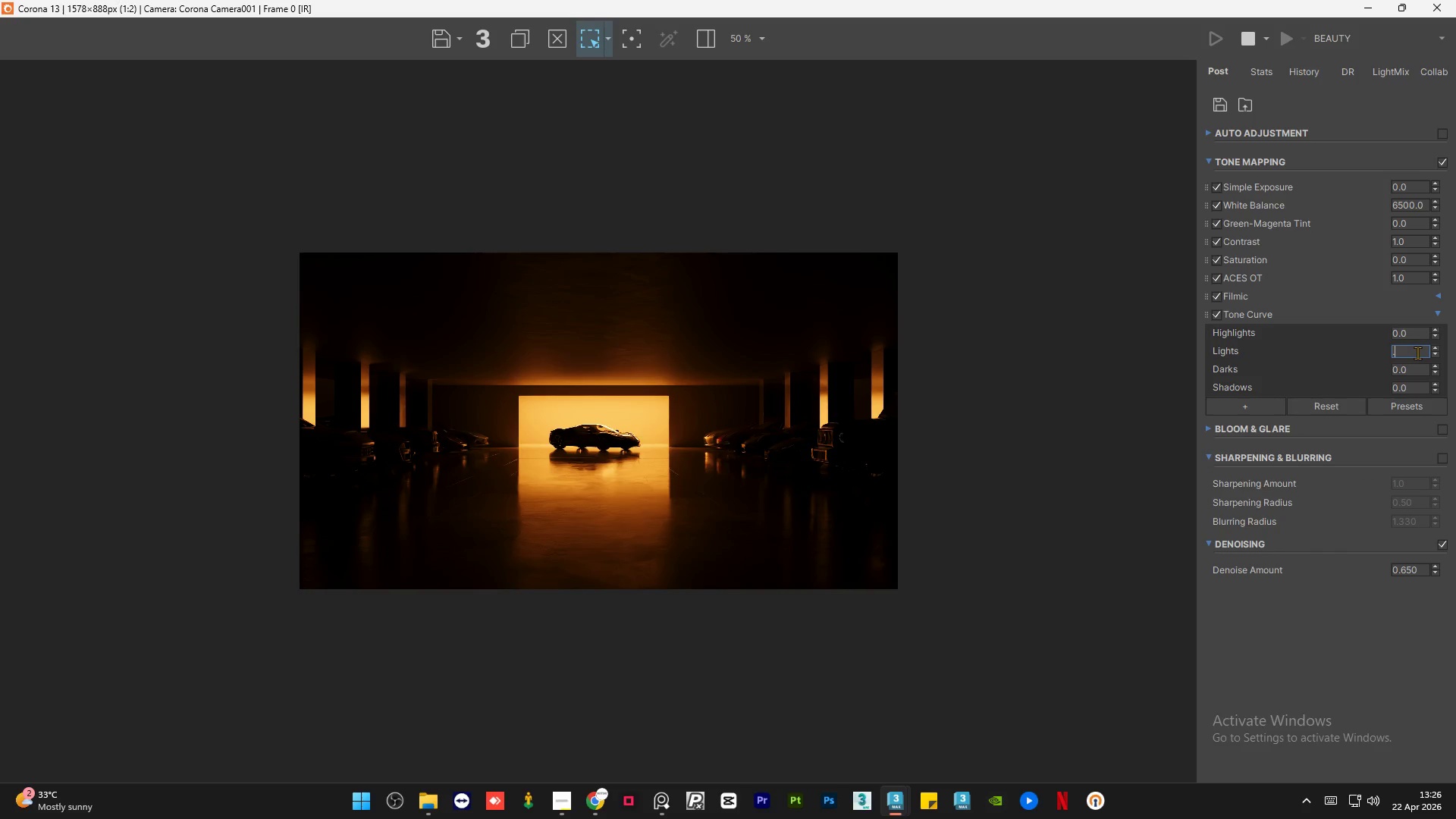 
key(Numpad2)
 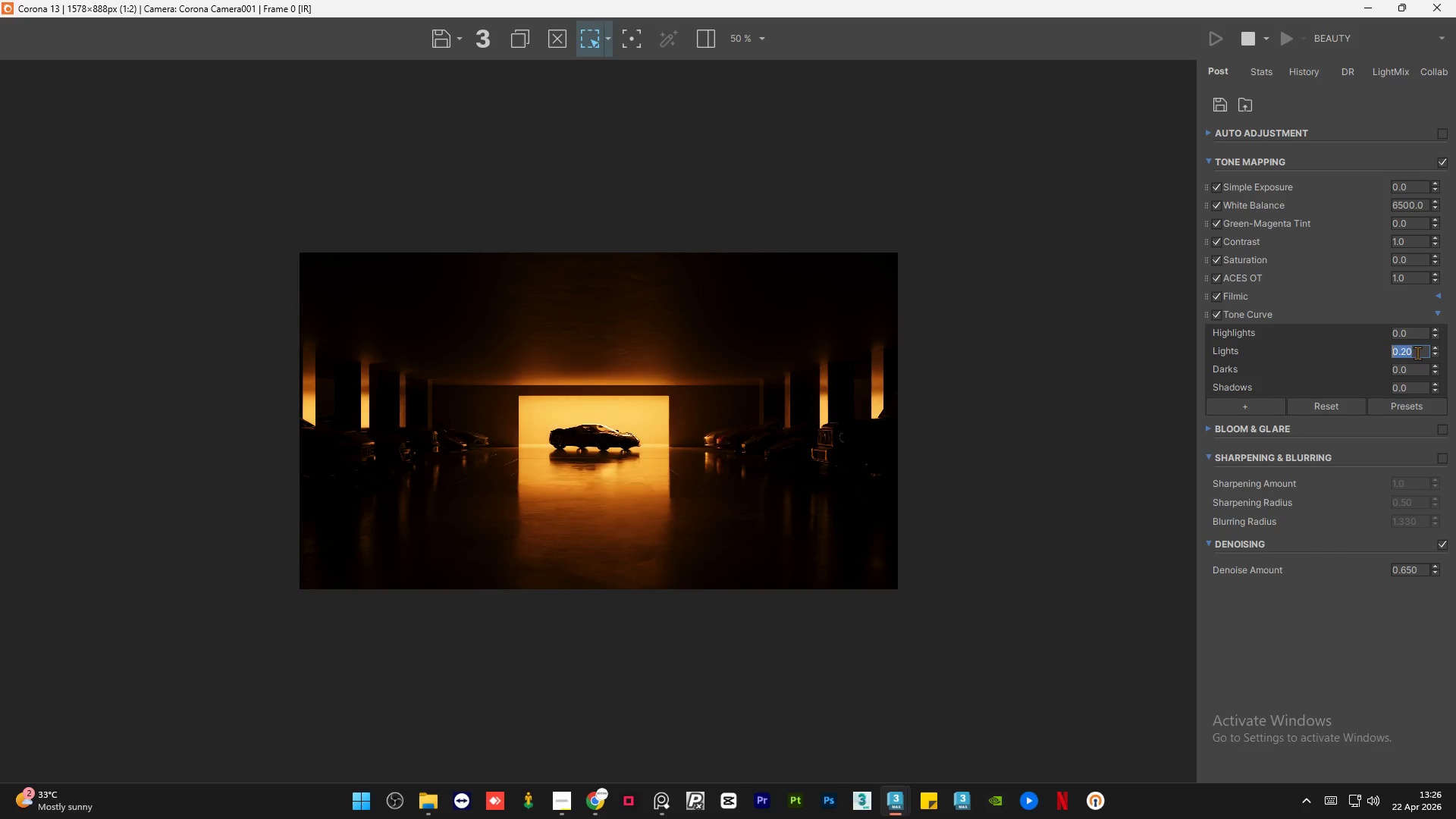 
key(NumpadEnter)
 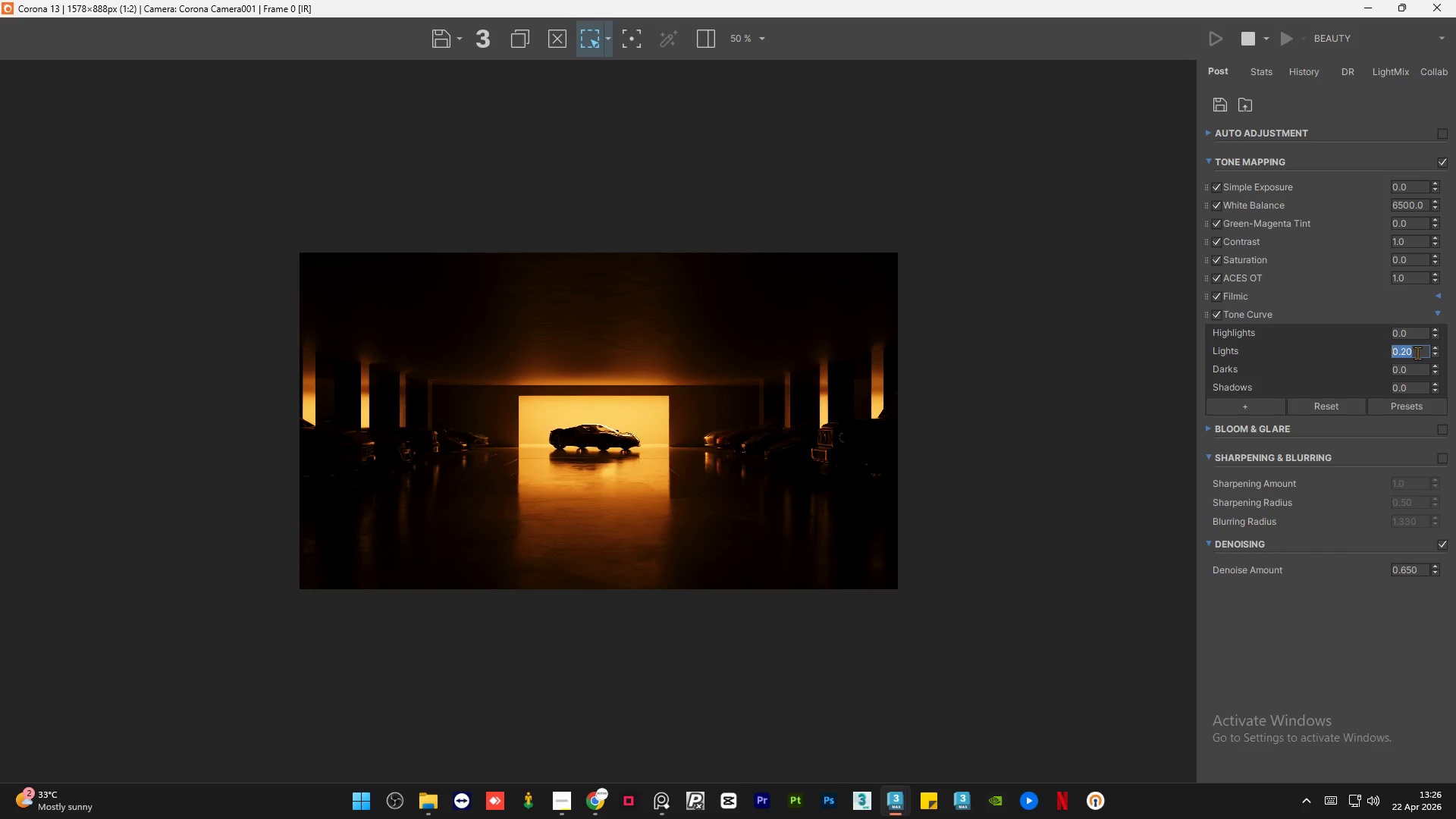 
key(NumpadDecimal)
 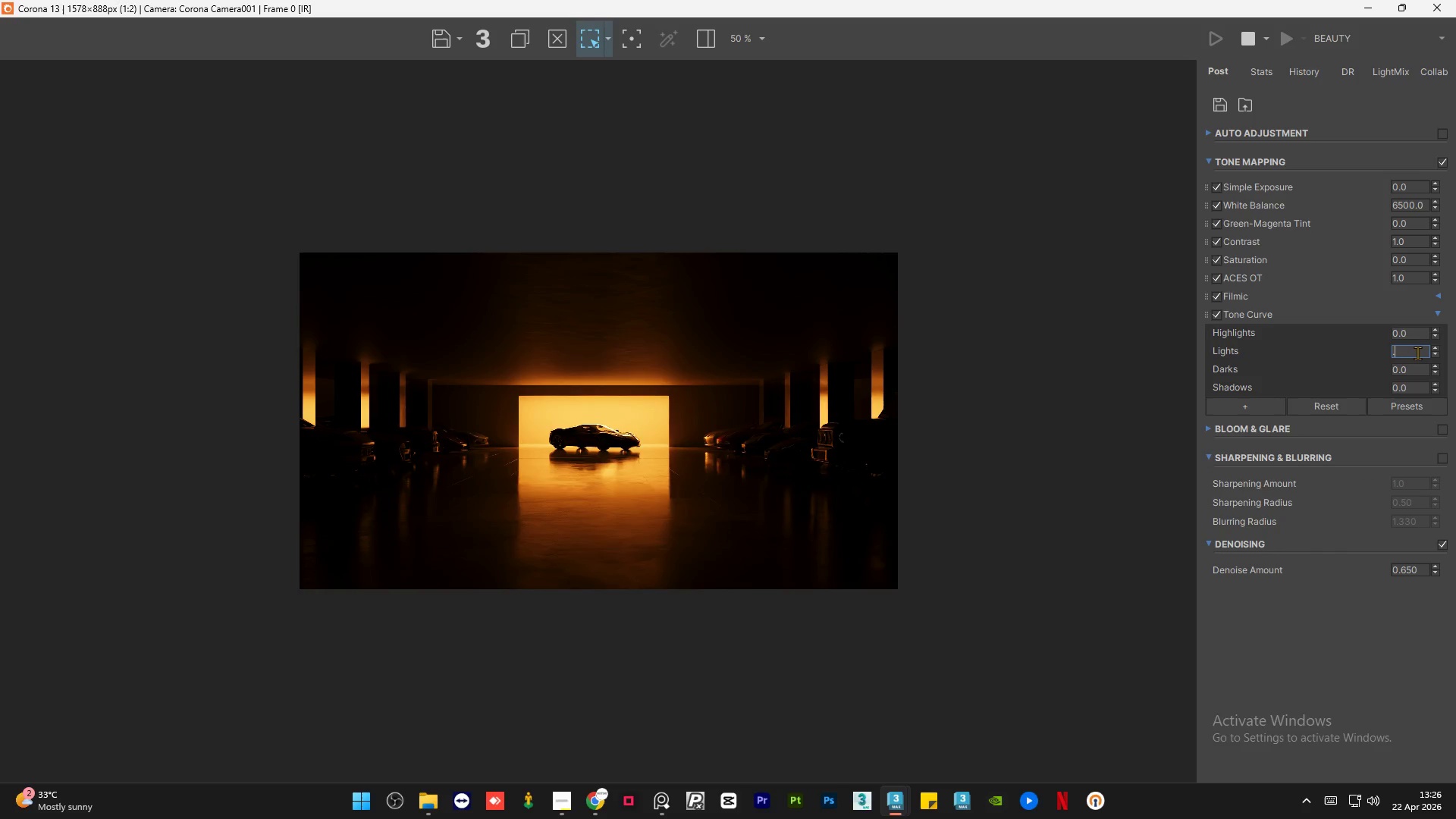 
key(Numpad3)
 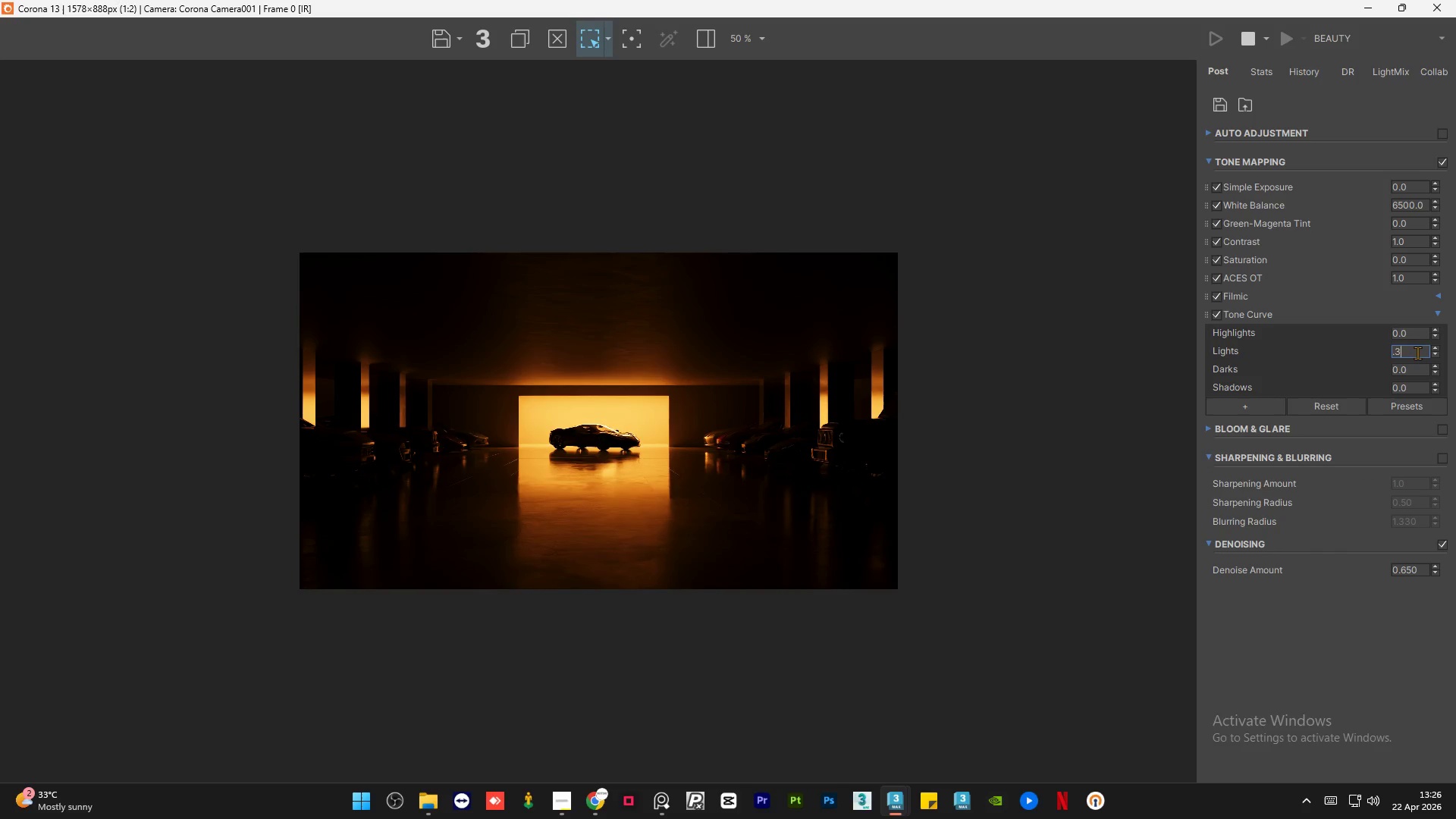 
key(NumpadEnter)
 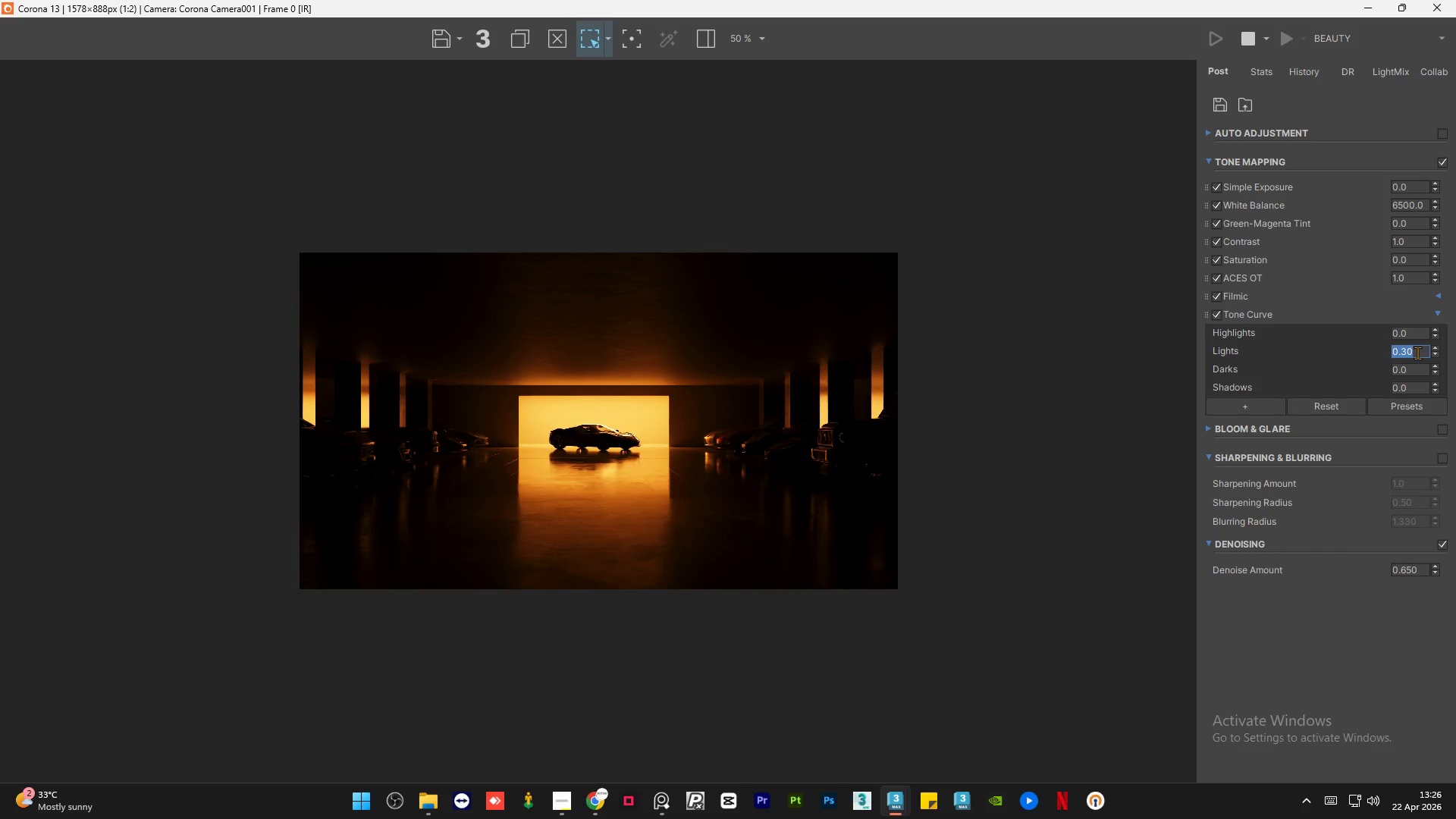 
key(NumpadDecimal)
 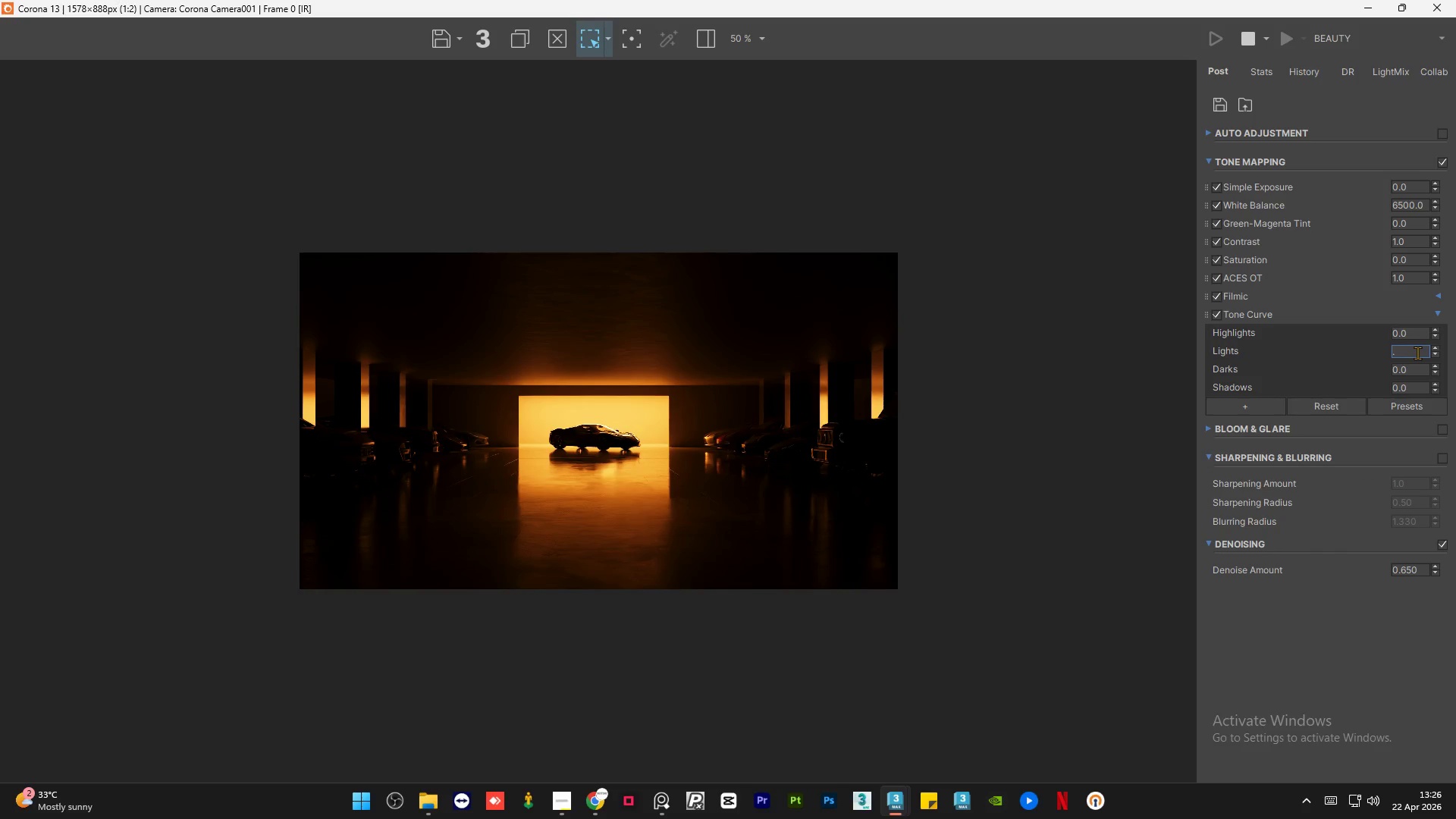 
key(Numpad2)
 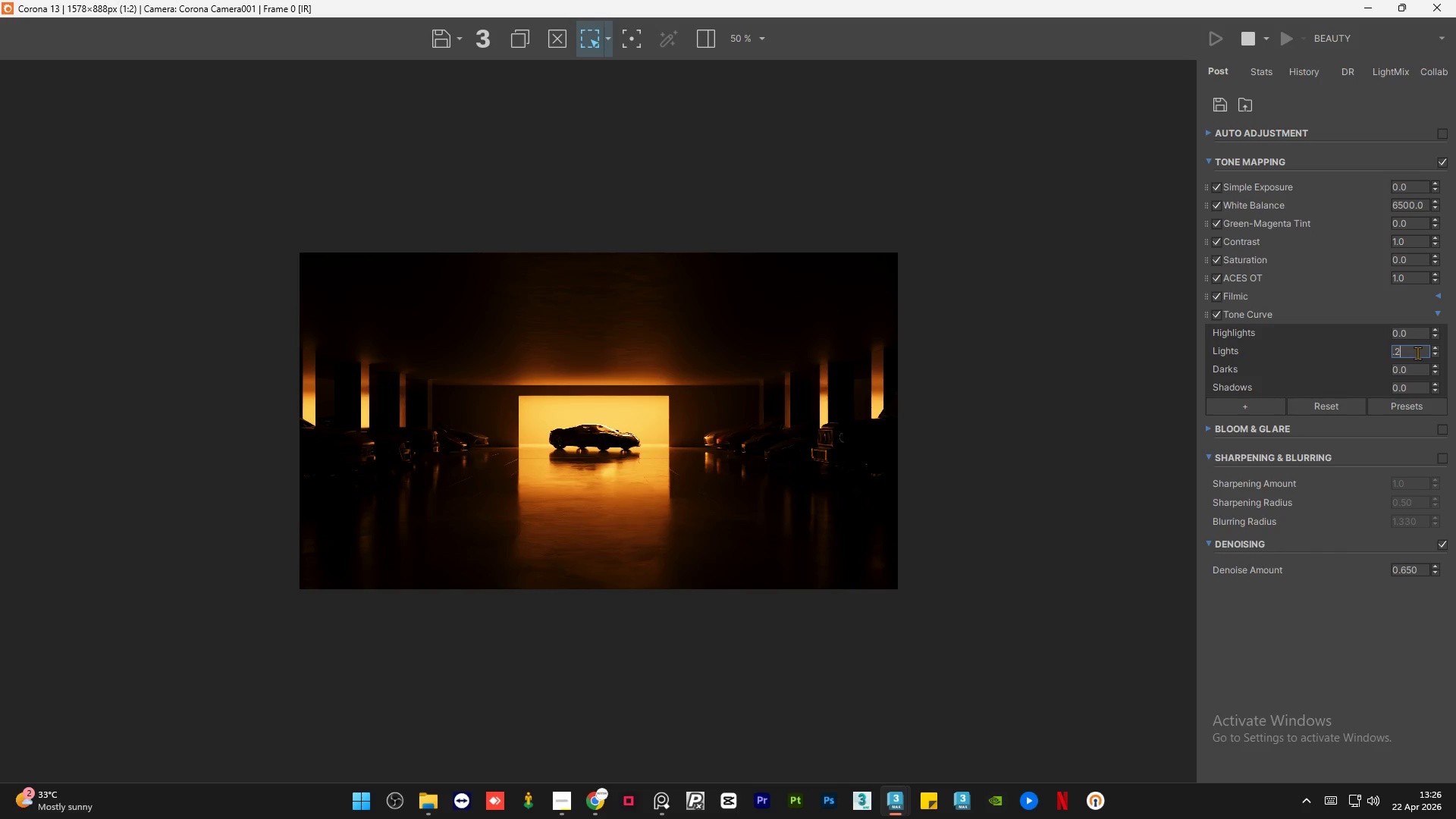 
key(NumpadEnter)
 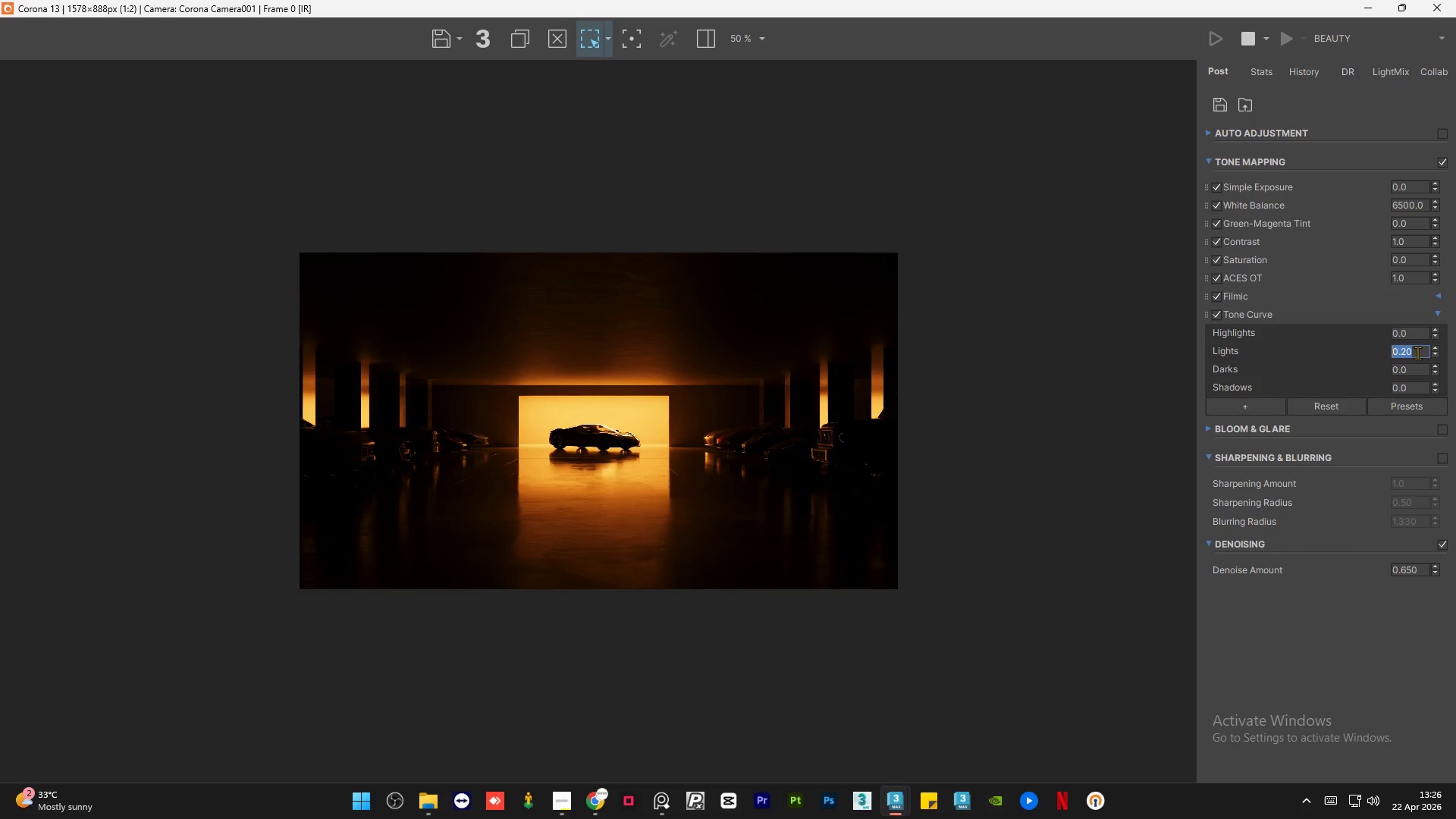 
key(Numpad0)
 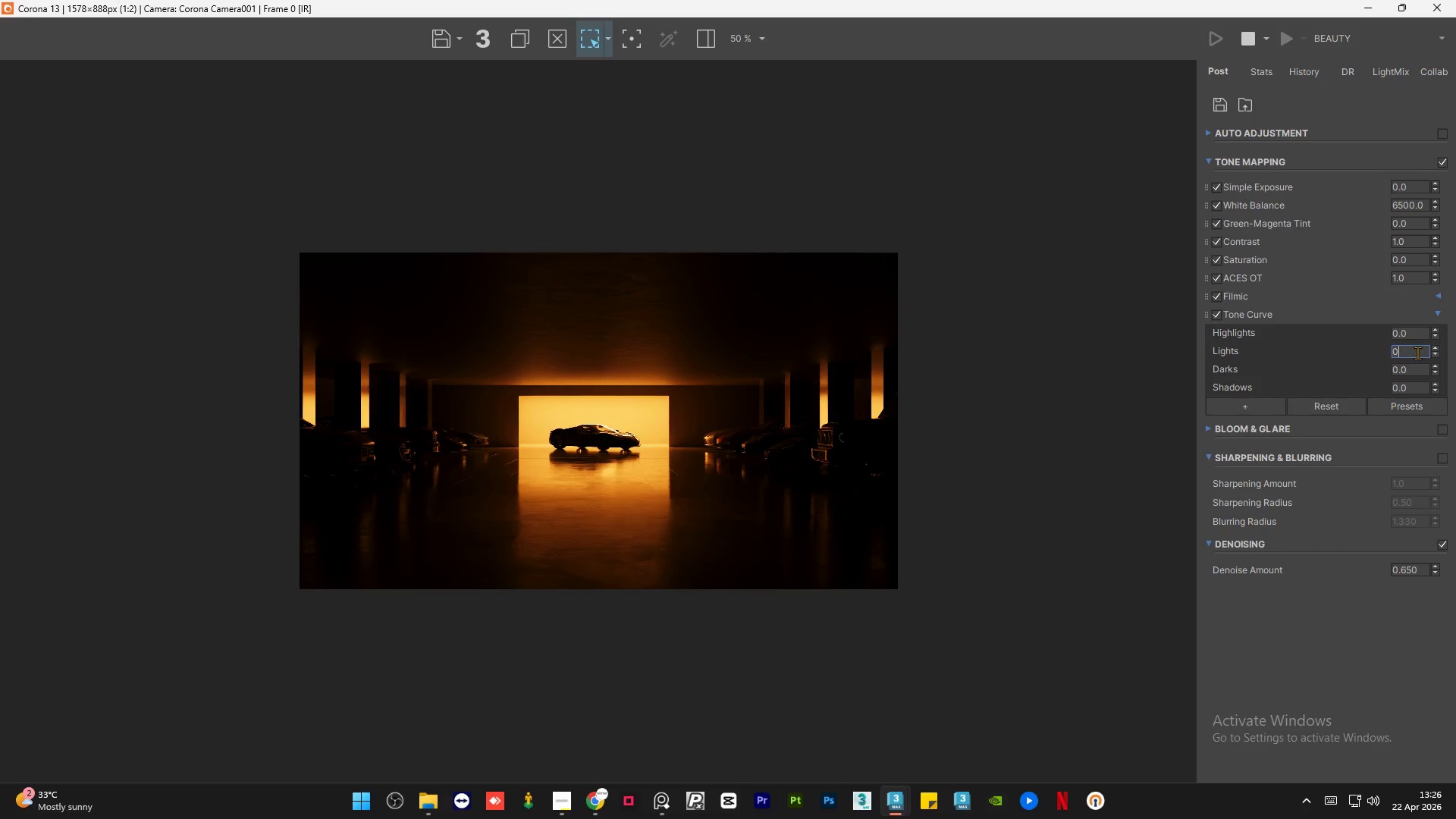 
key(NumpadEnter)
 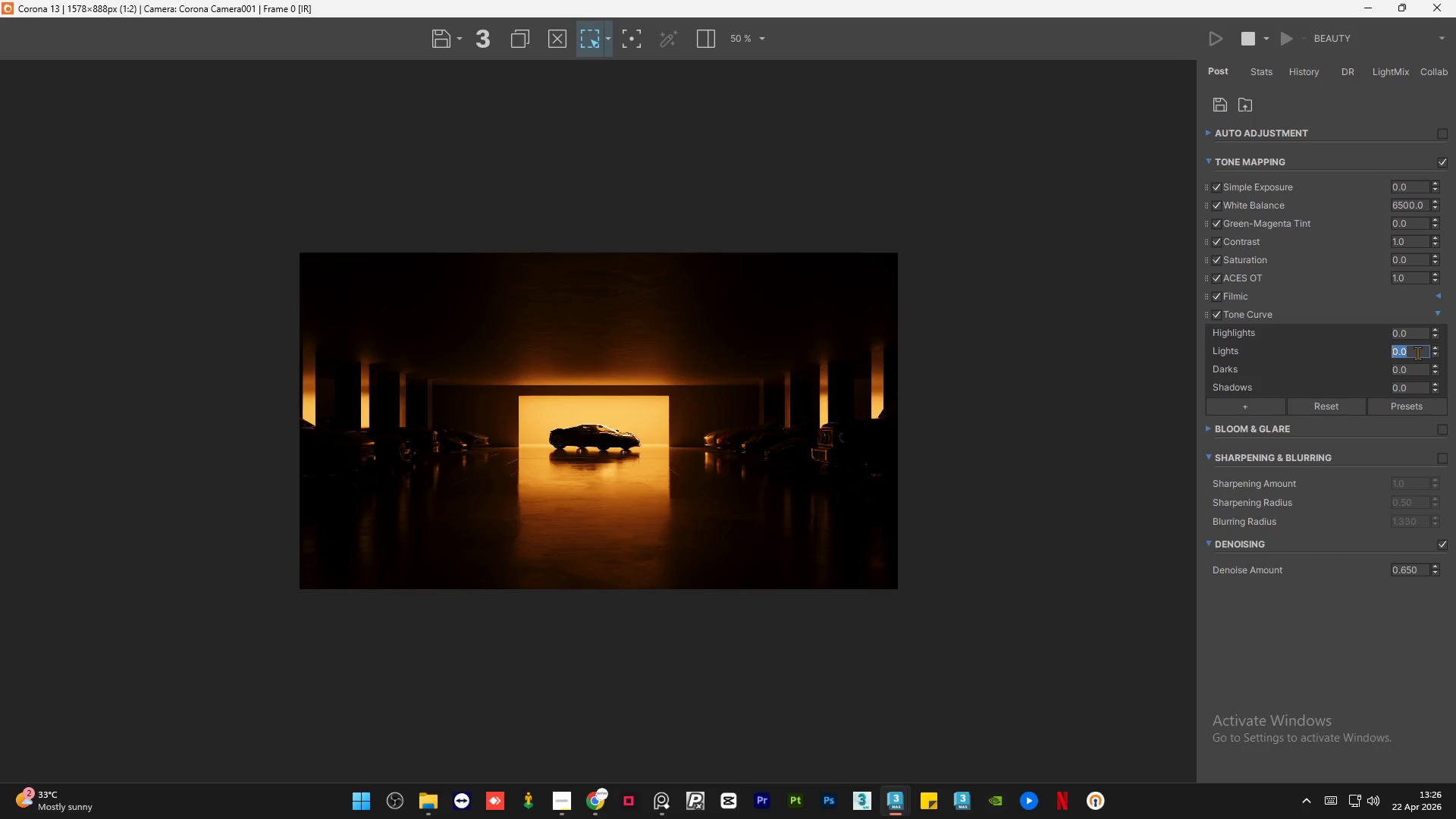 
key(NumpadDecimal)
 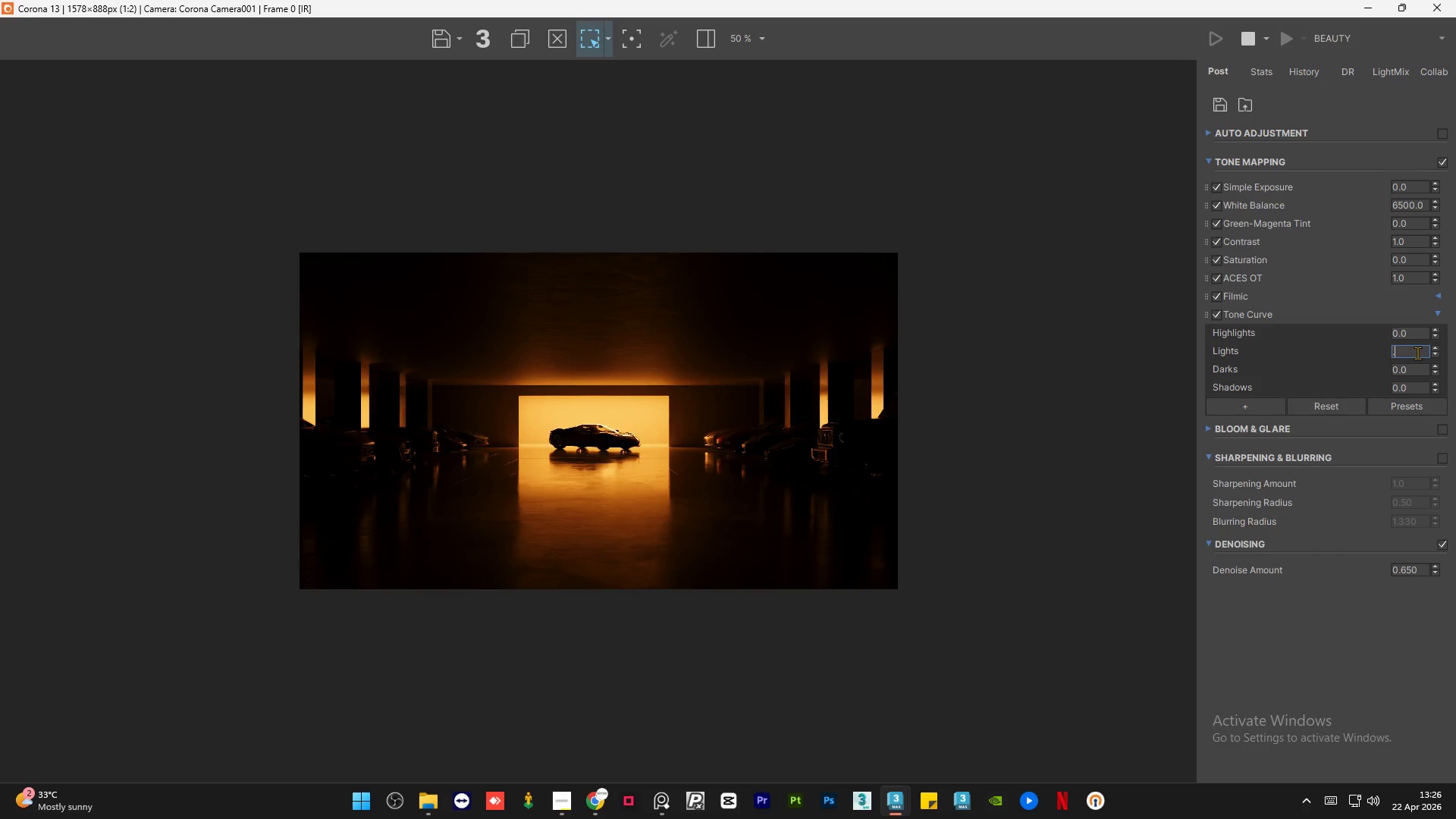 
key(Numpad2)
 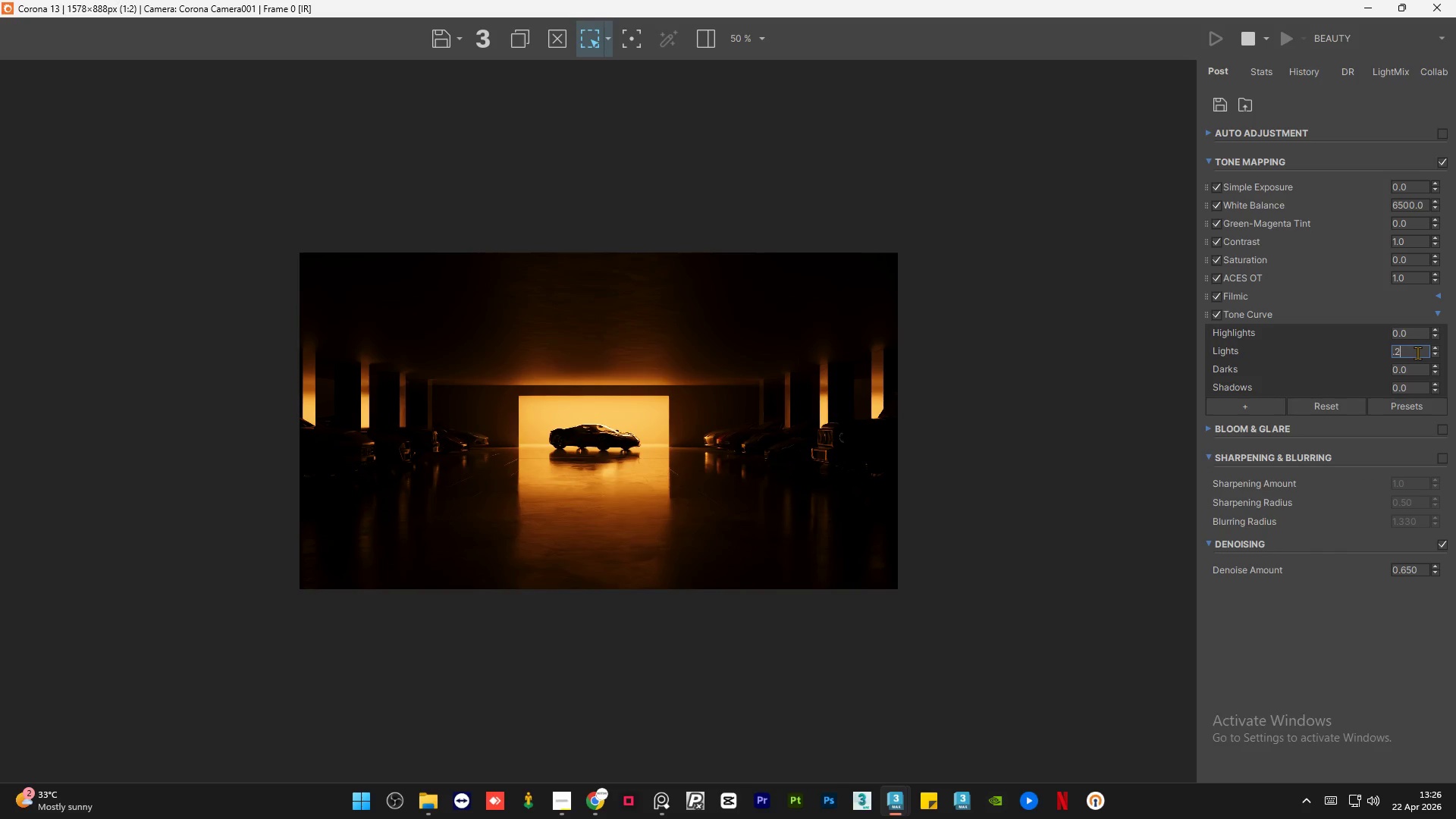 
key(NumpadEnter)
 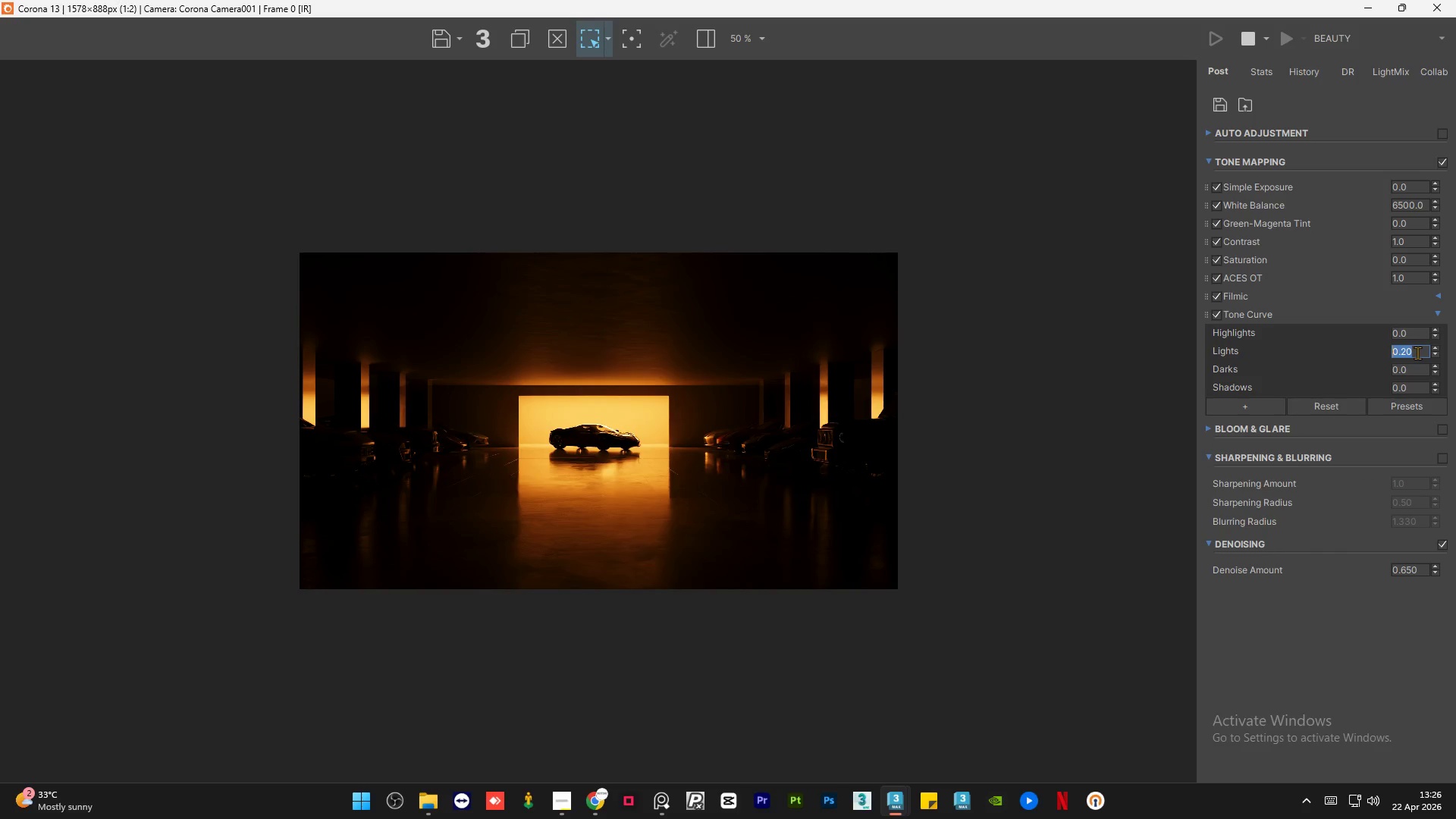 
key(NumpadDecimal)
 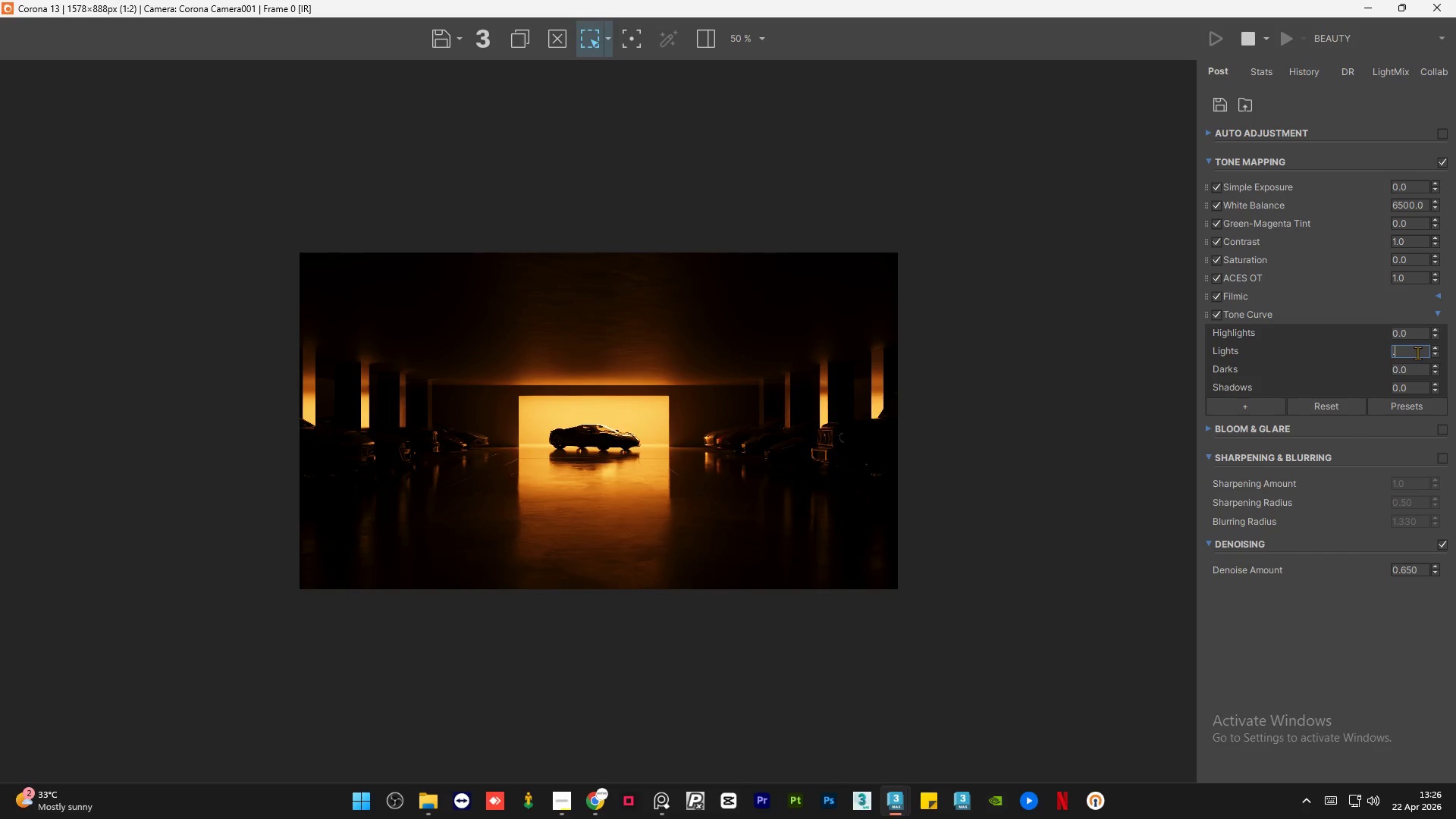 
key(Numpad3)
 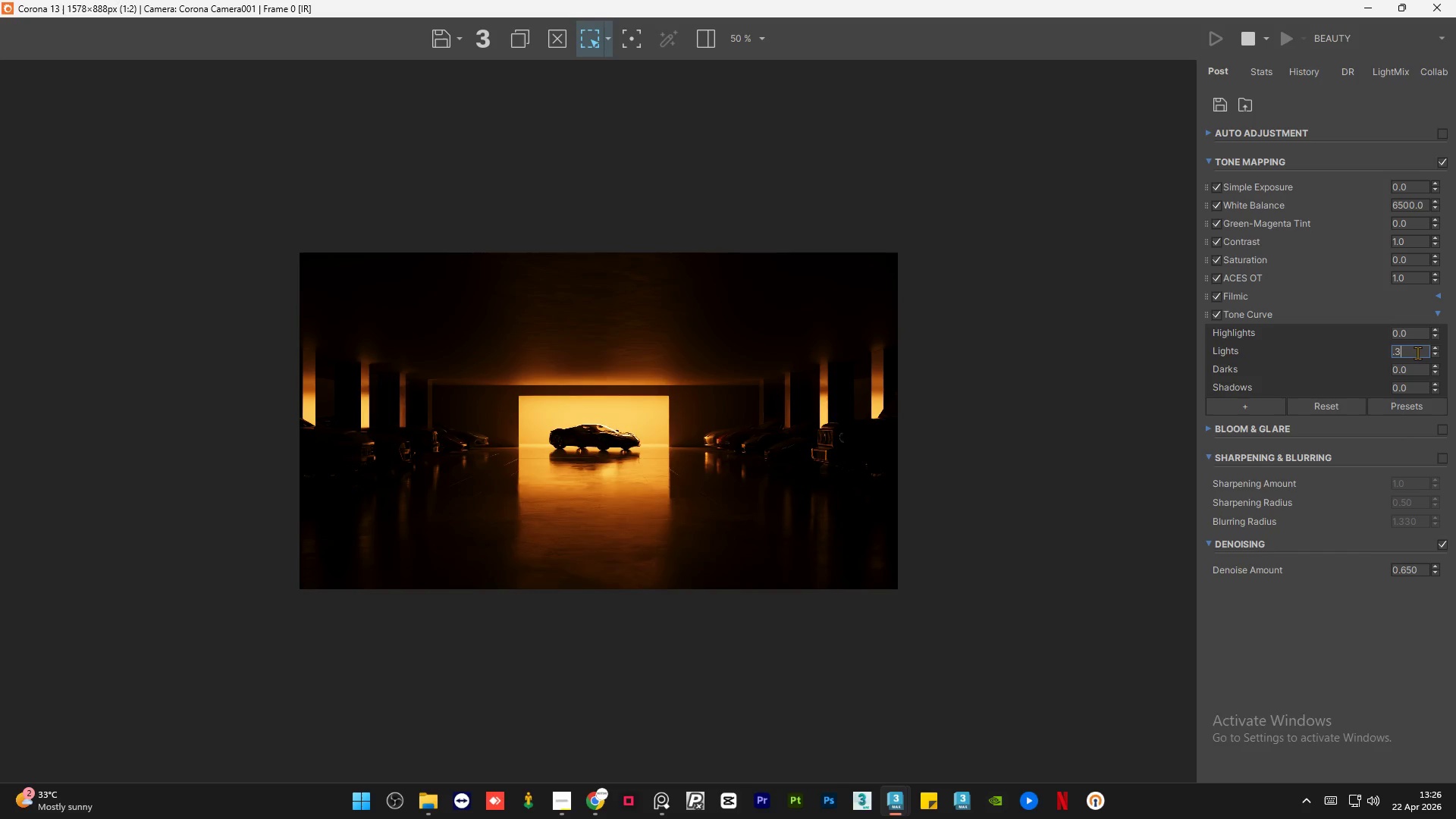 
key(NumpadEnter)
 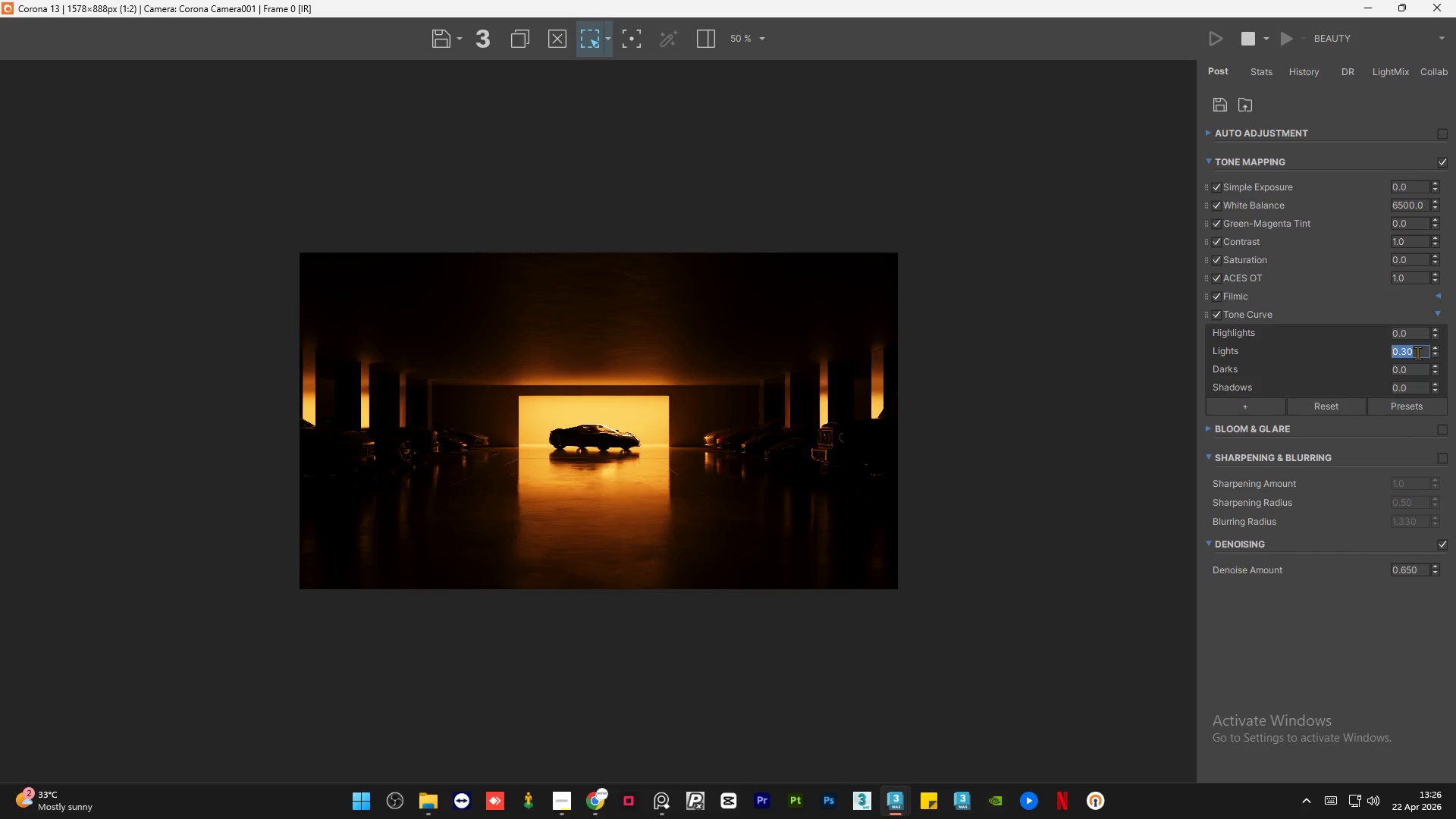 
key(Numpad0)
 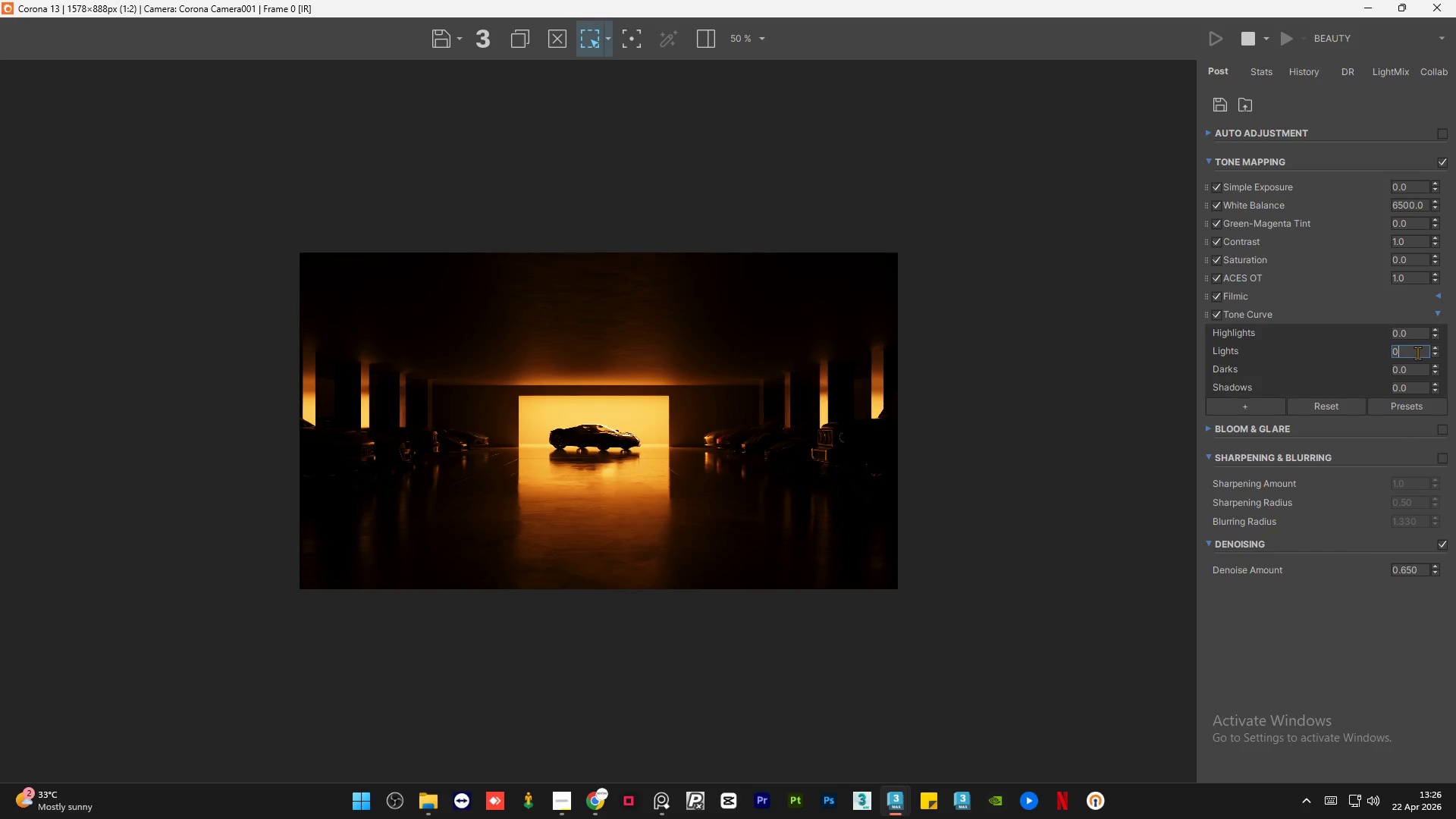 
key(NumpadEnter)
 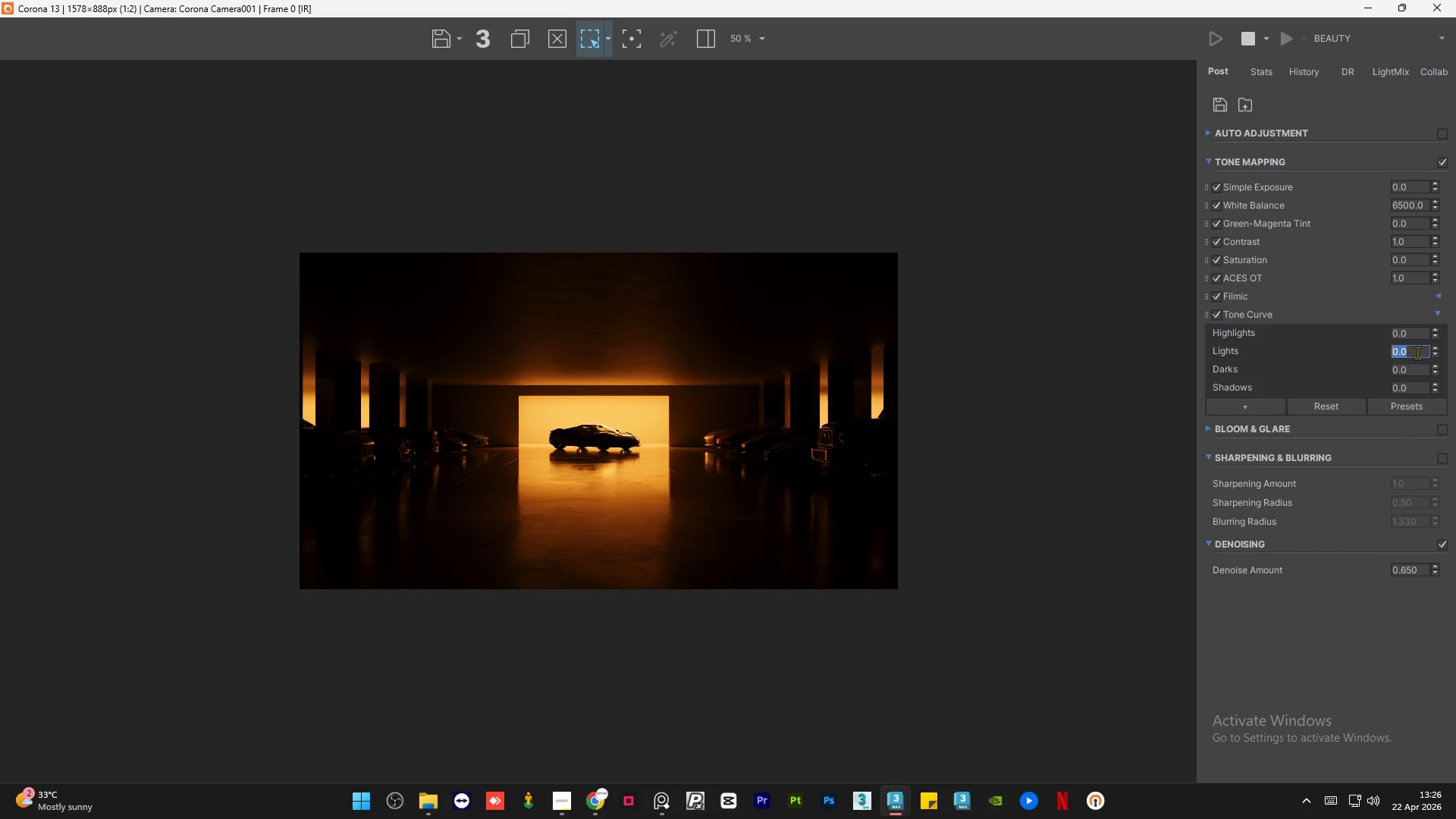 
key(NumpadDecimal)
 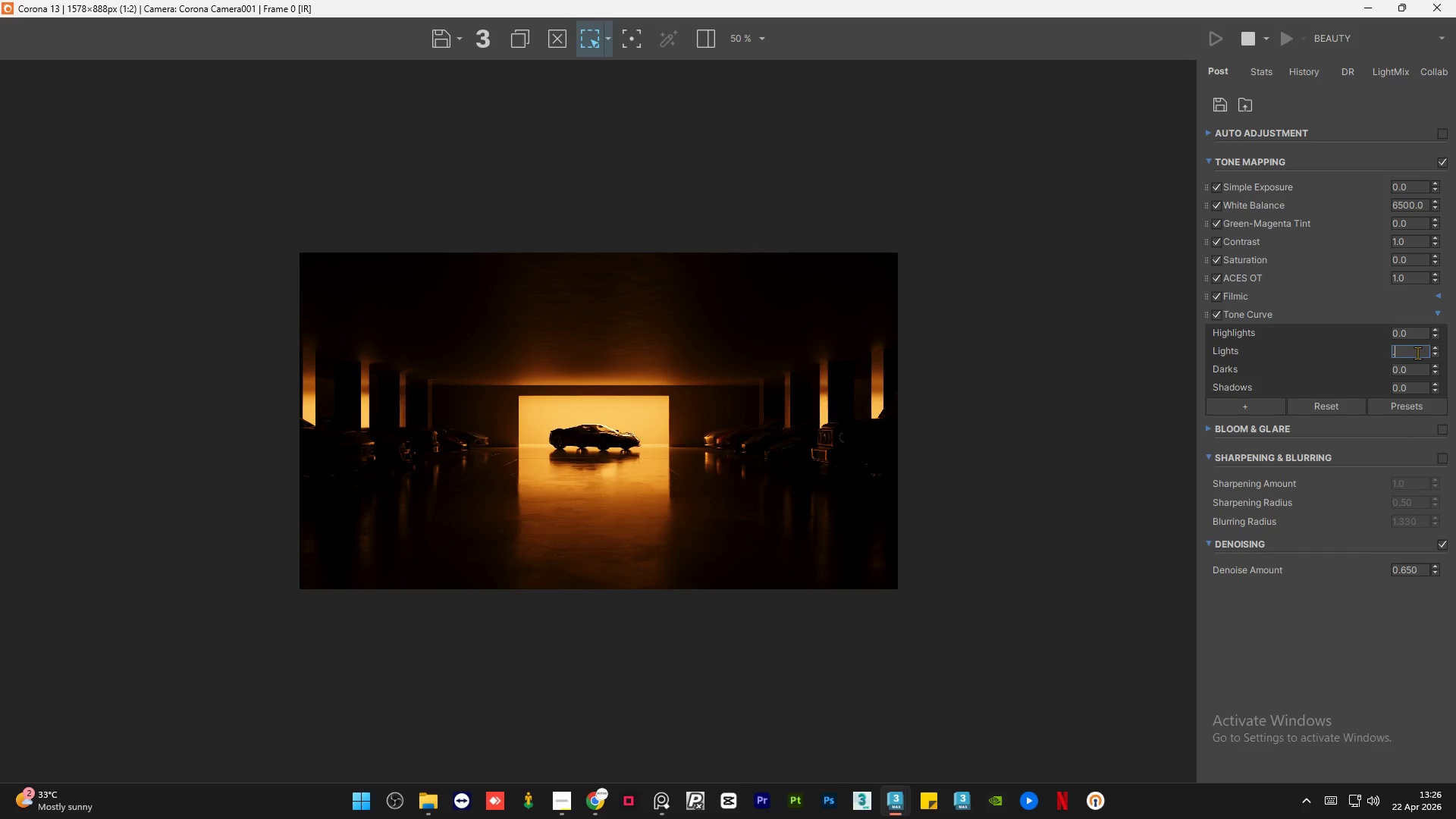 
key(Numpad3)
 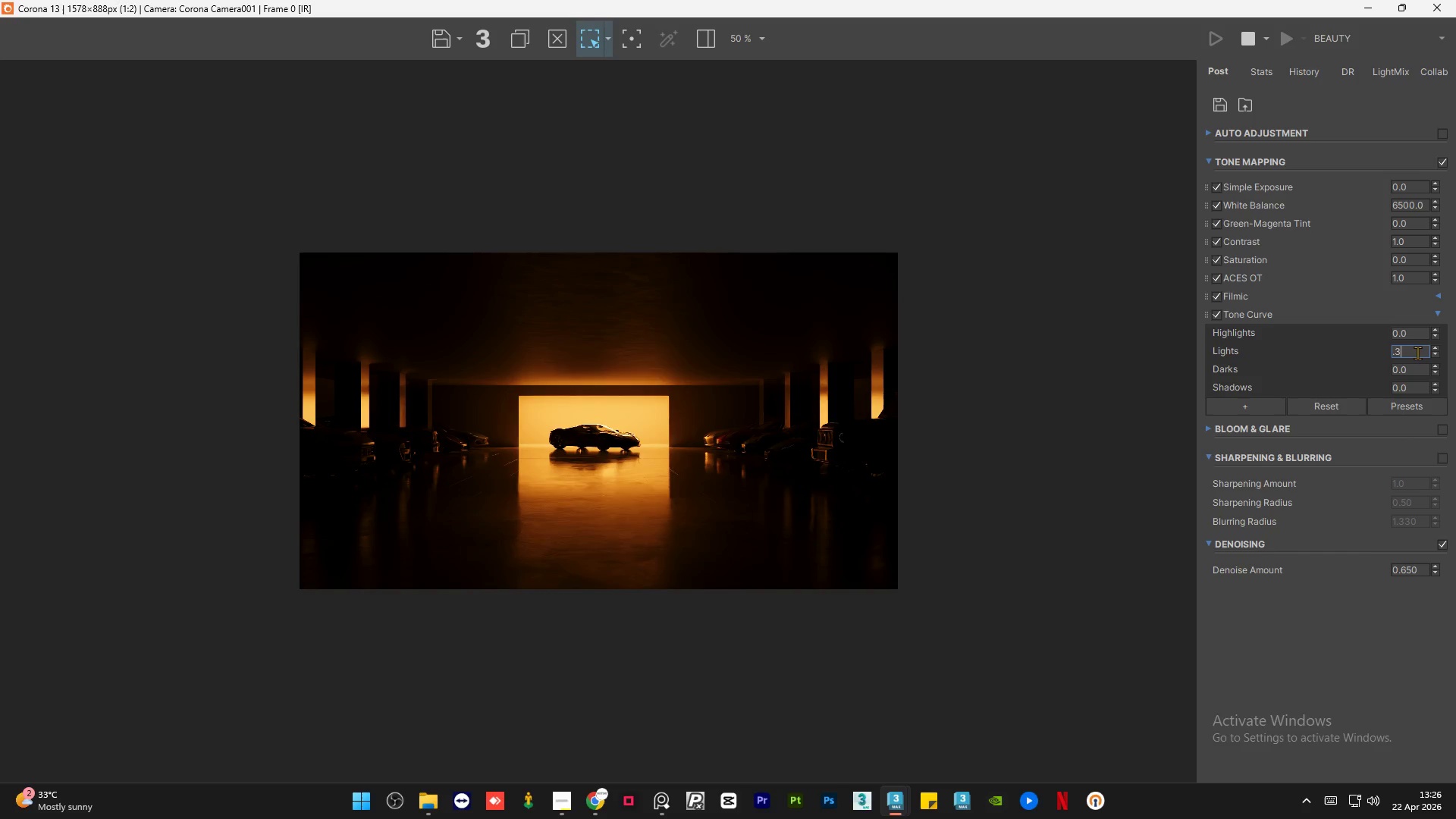 
key(NumpadEnter)
 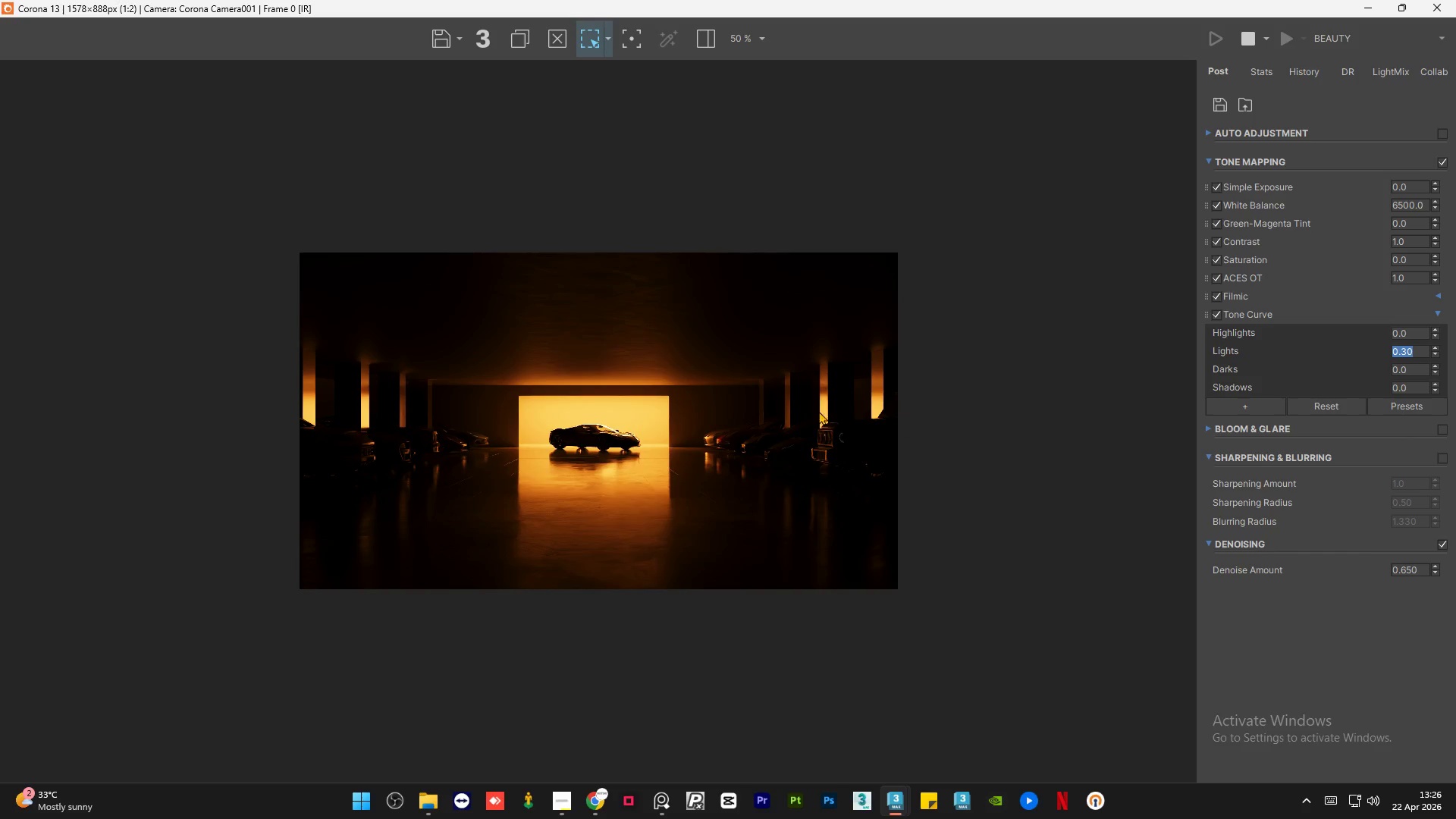 
scroll: coordinate [585, 454], scroll_direction: up, amount: 3.0
 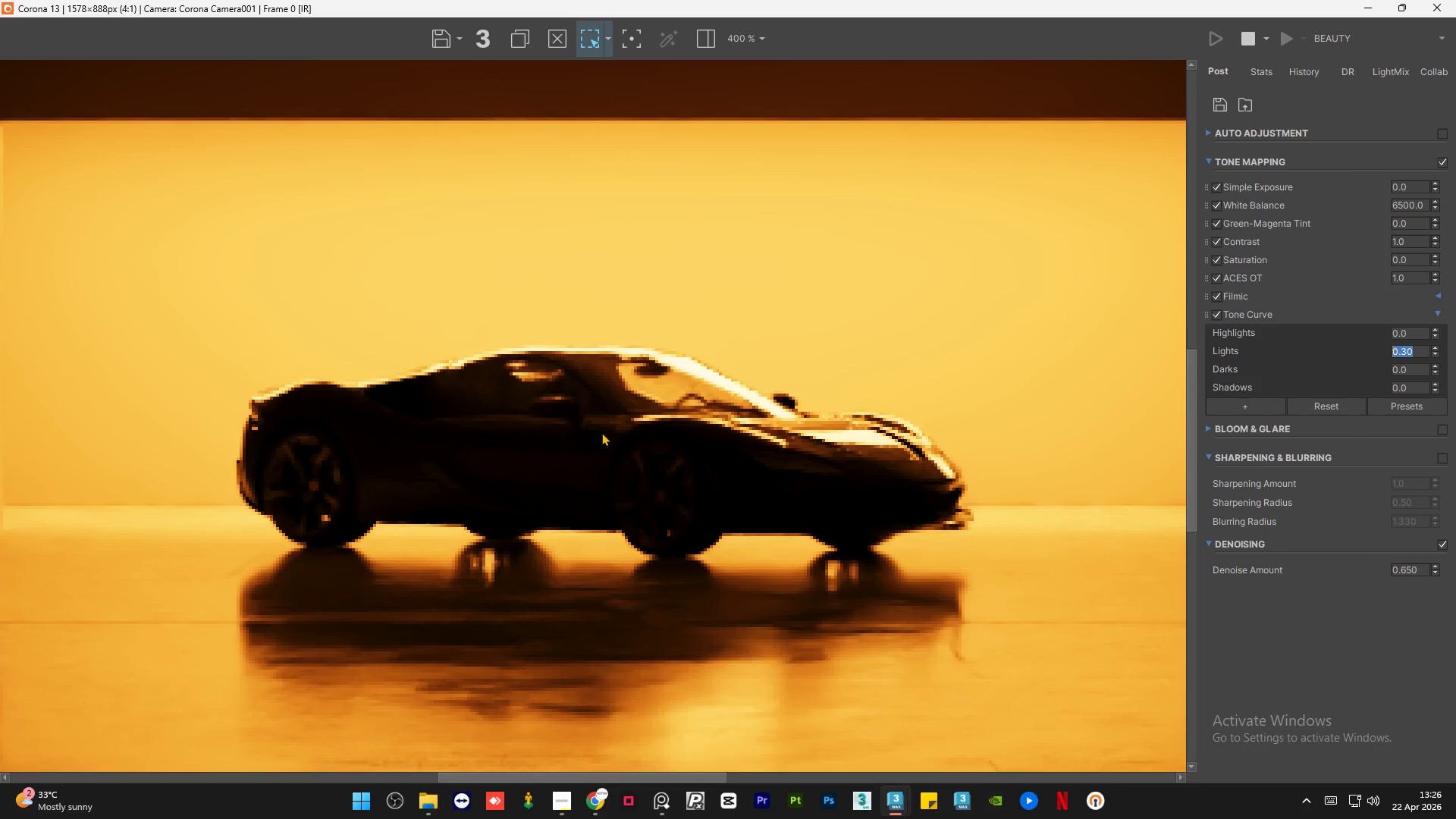 
scroll: coordinate [601, 432], scroll_direction: down, amount: 1.0
 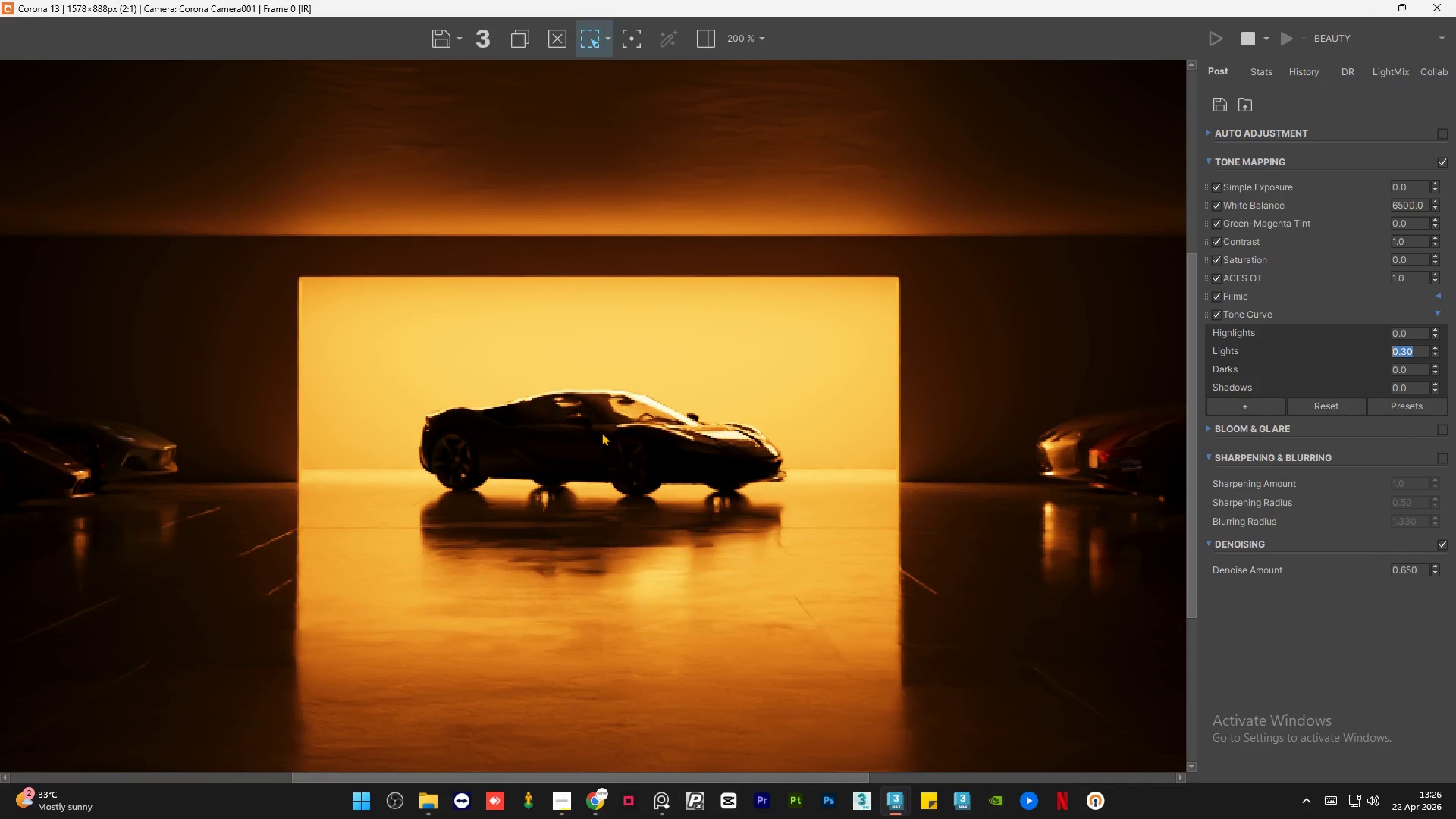 
key(Numpad0)
 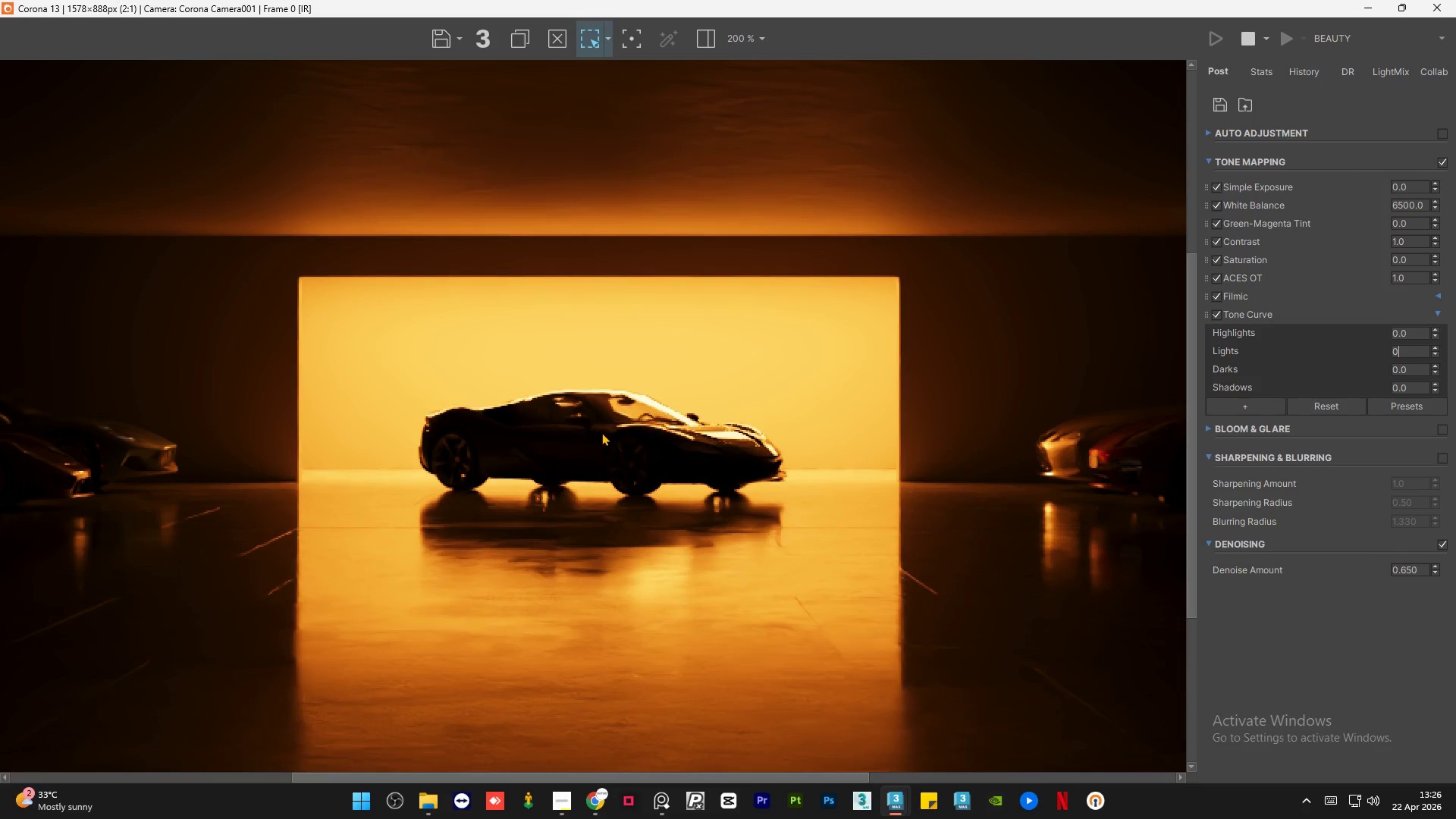 
key(NumpadEnter)
 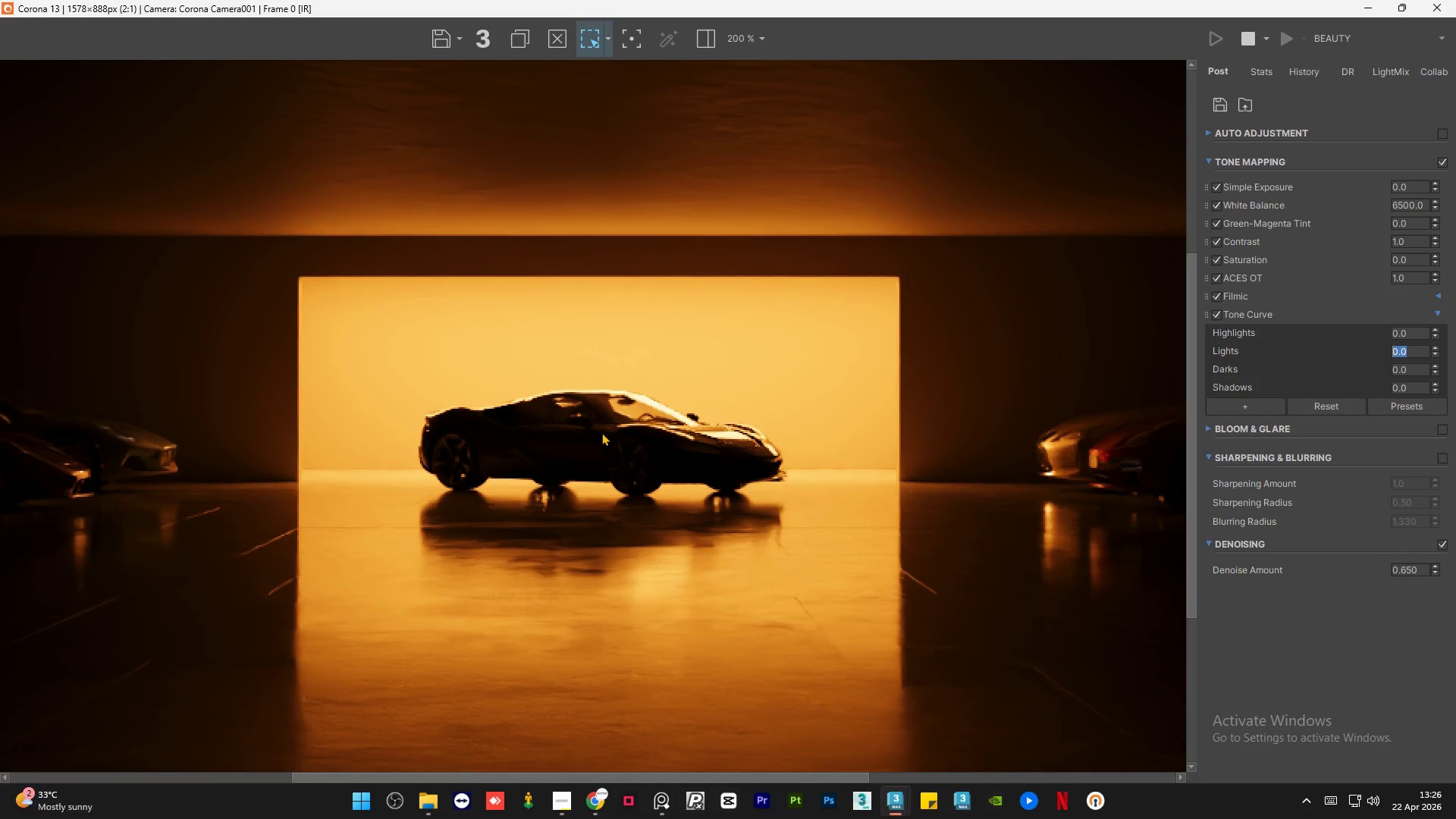 
key(NumpadDecimal)
 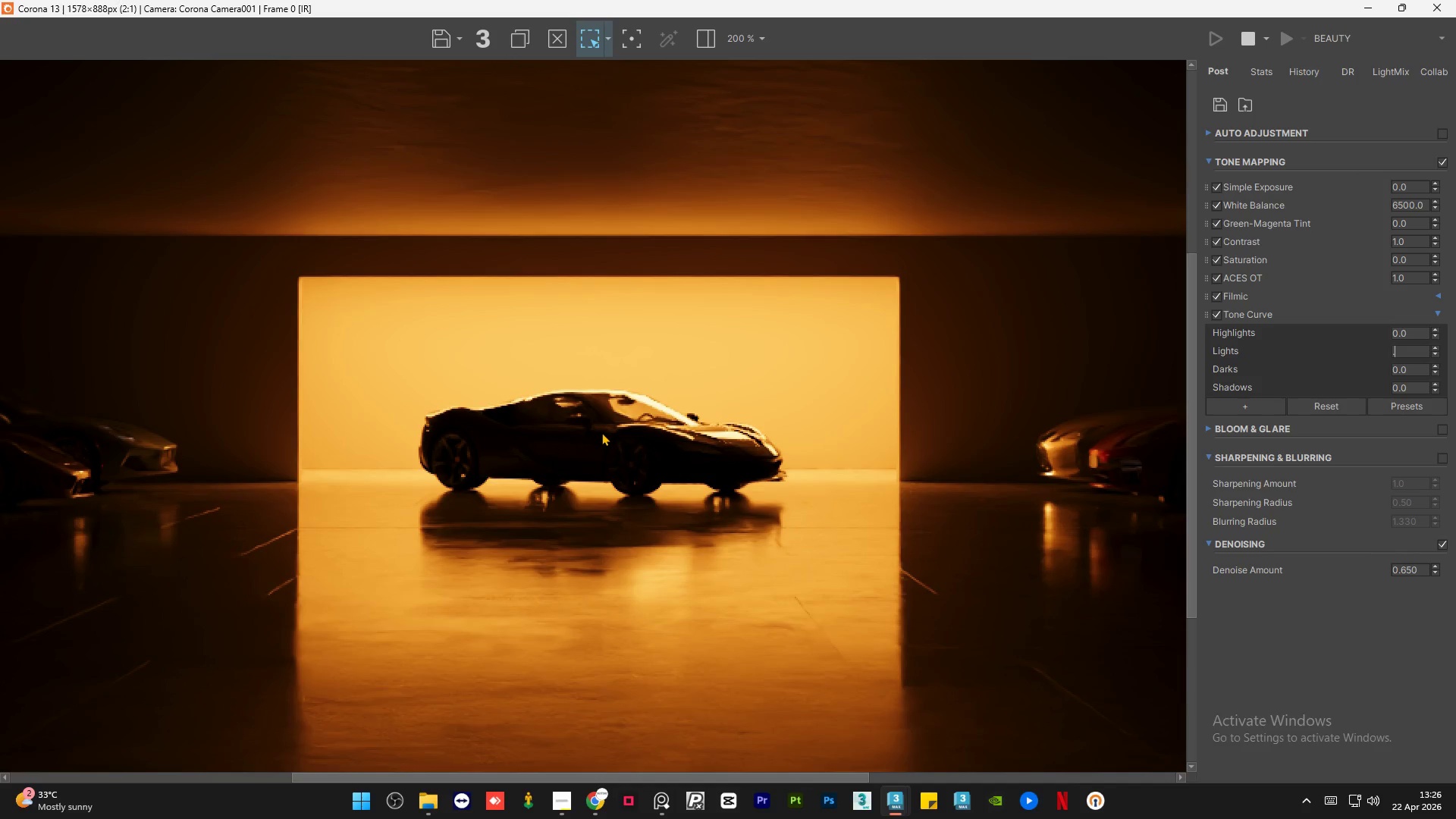 
key(Numpad3)
 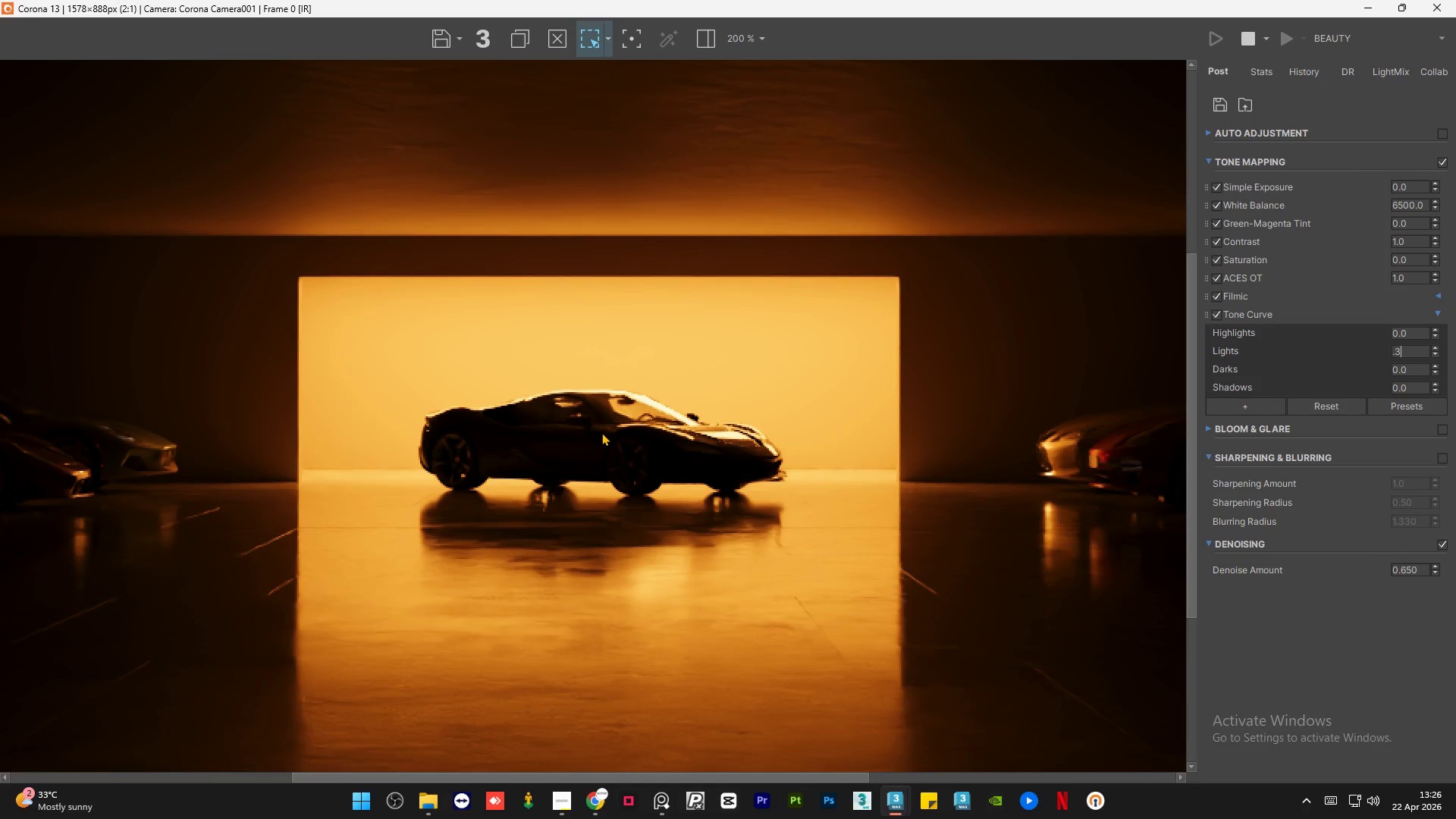 
key(NumpadEnter)
 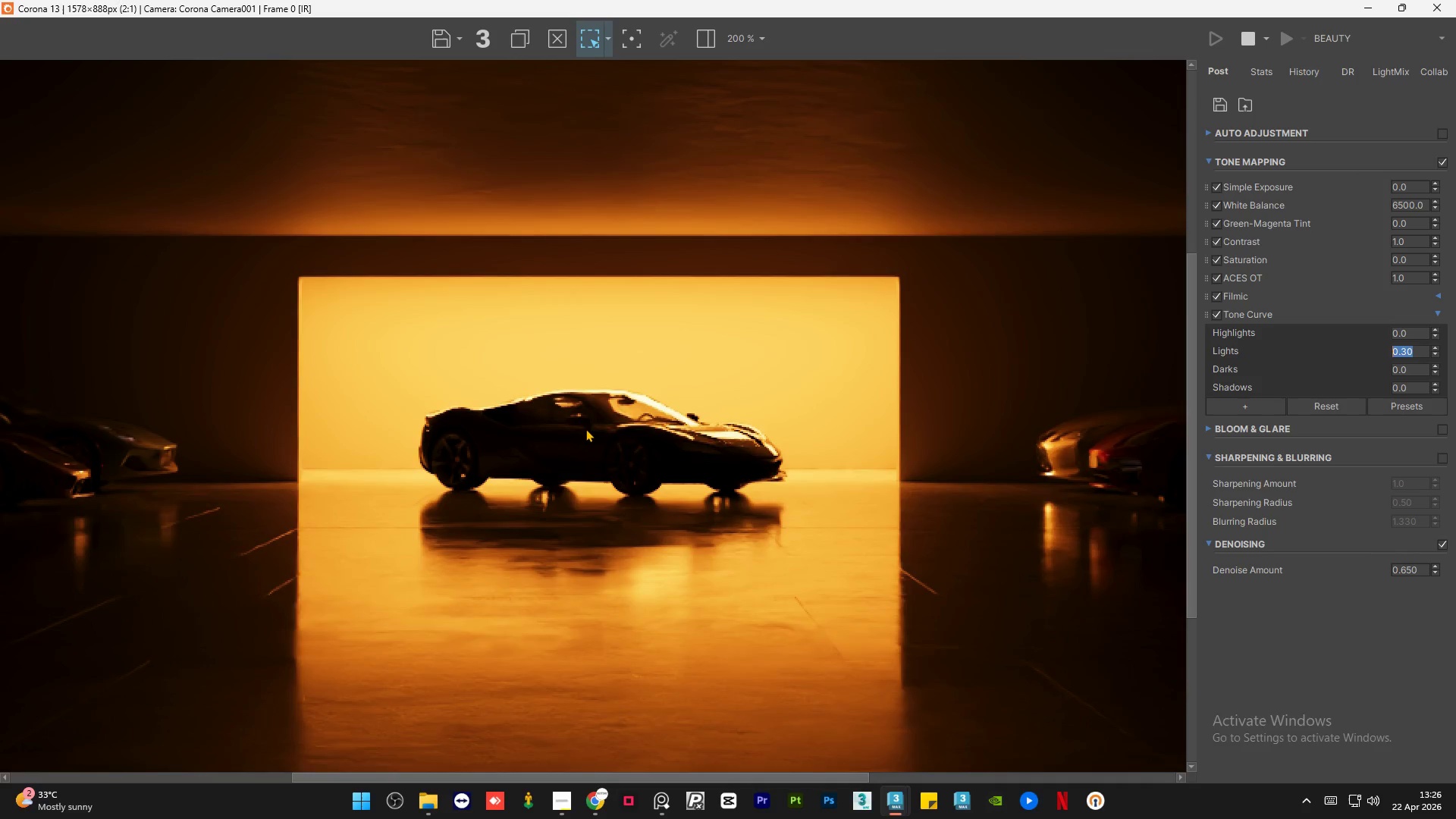 
scroll: coordinate [585, 428], scroll_direction: down, amount: 2.0
 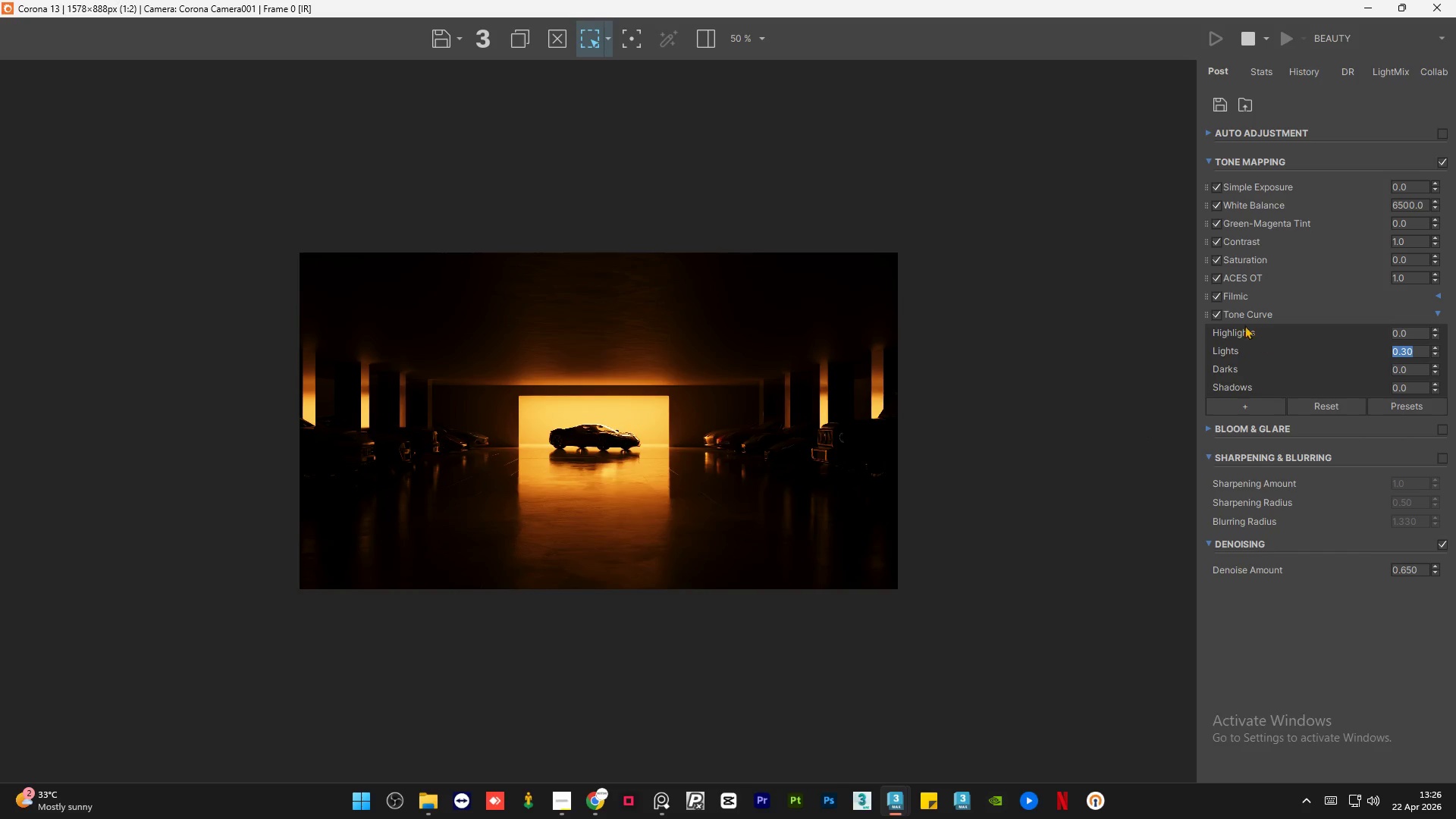 
left_click([1437, 312])
 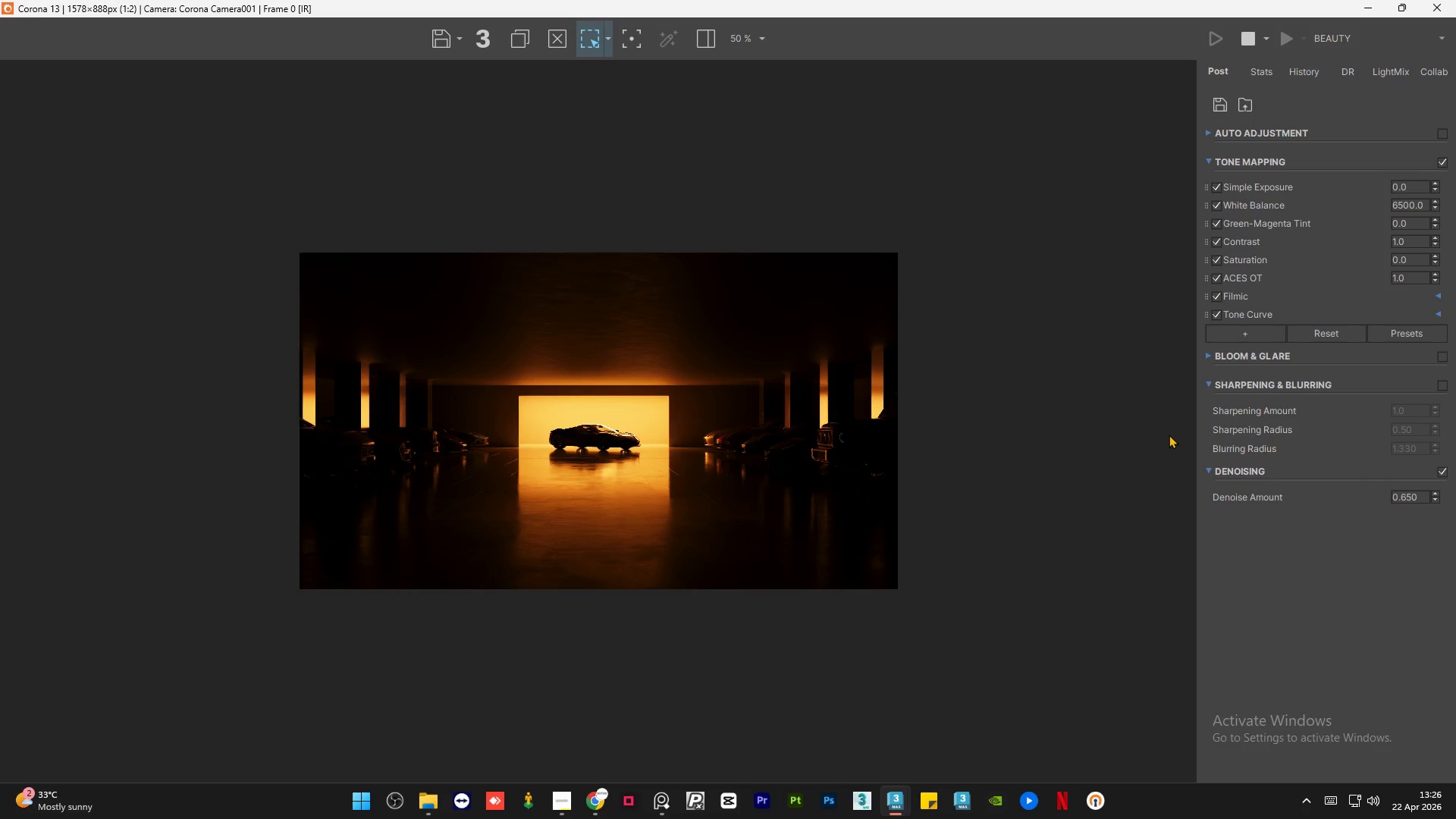 
left_click([1008, 443])
 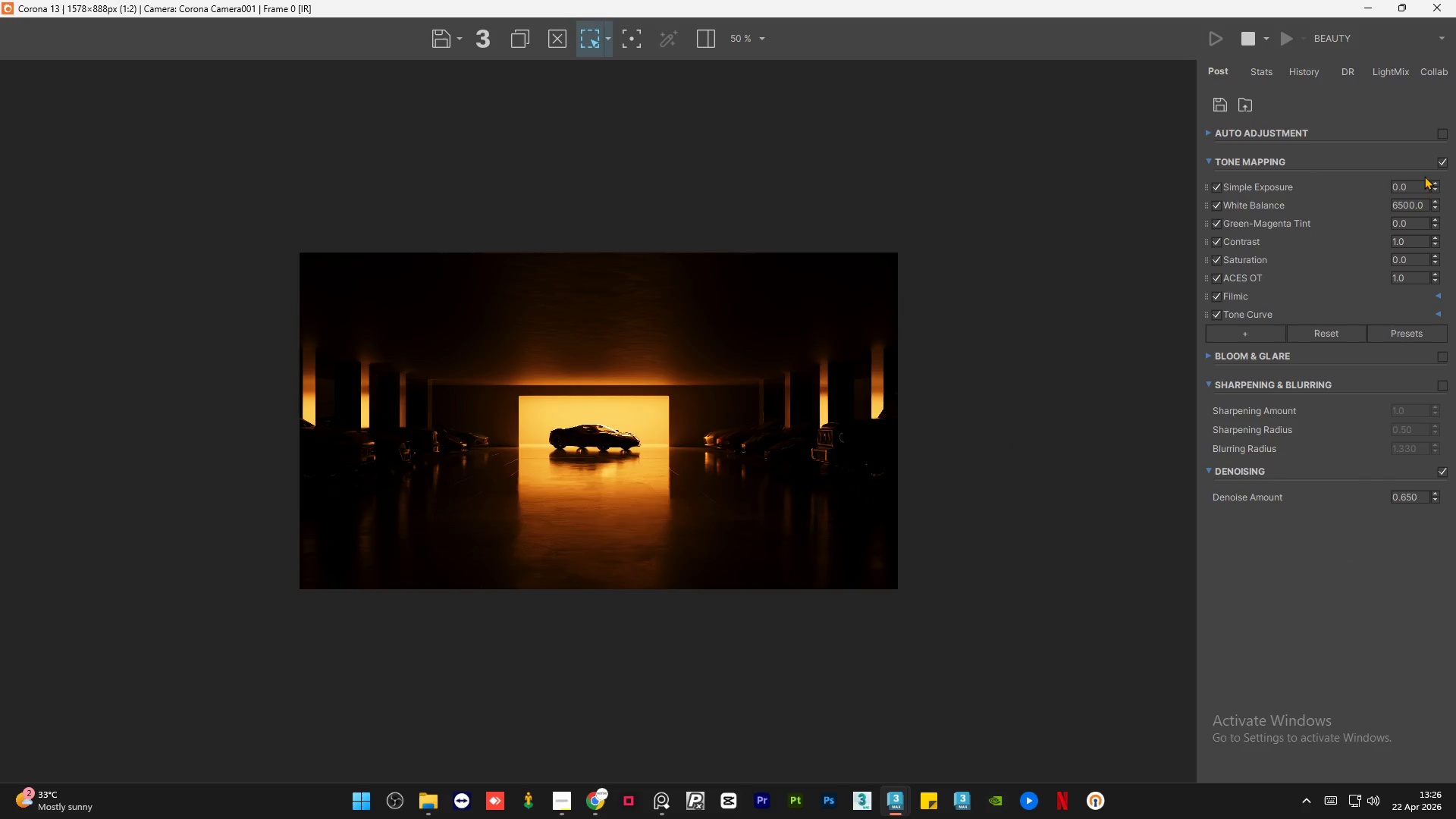 
left_click([1438, 164])
 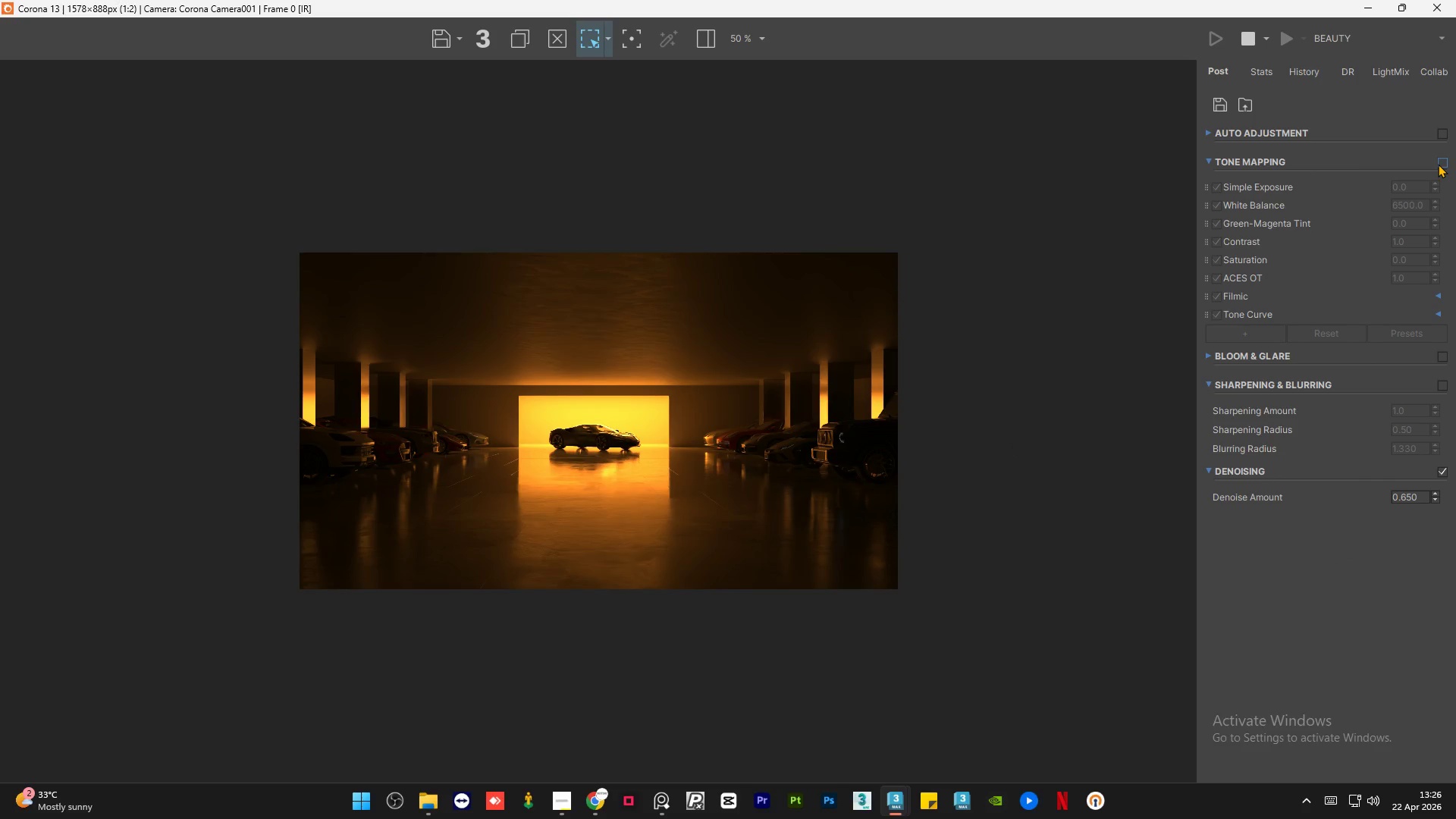 
left_click([1438, 164])
 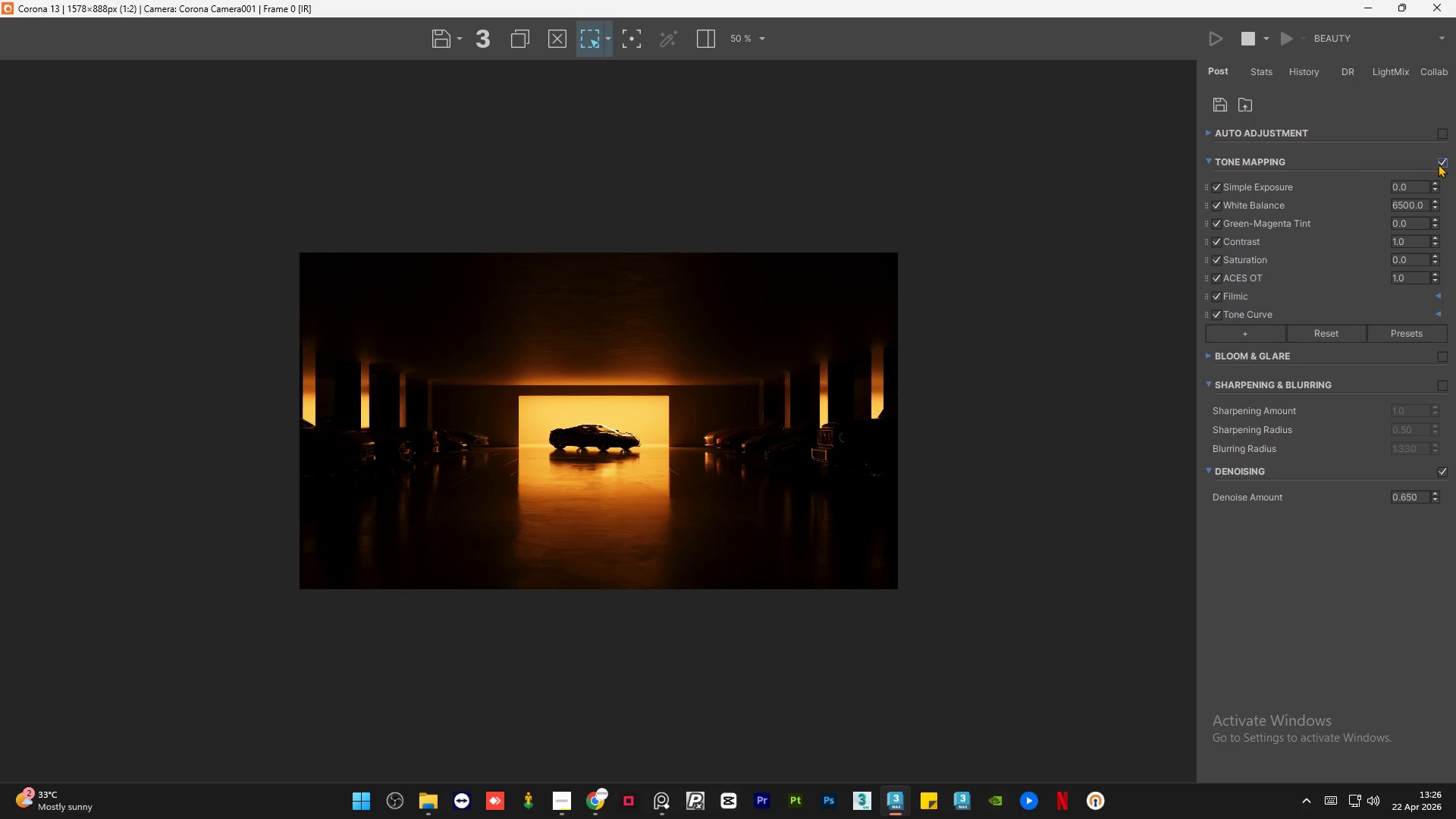 
left_click([1438, 164])
 